 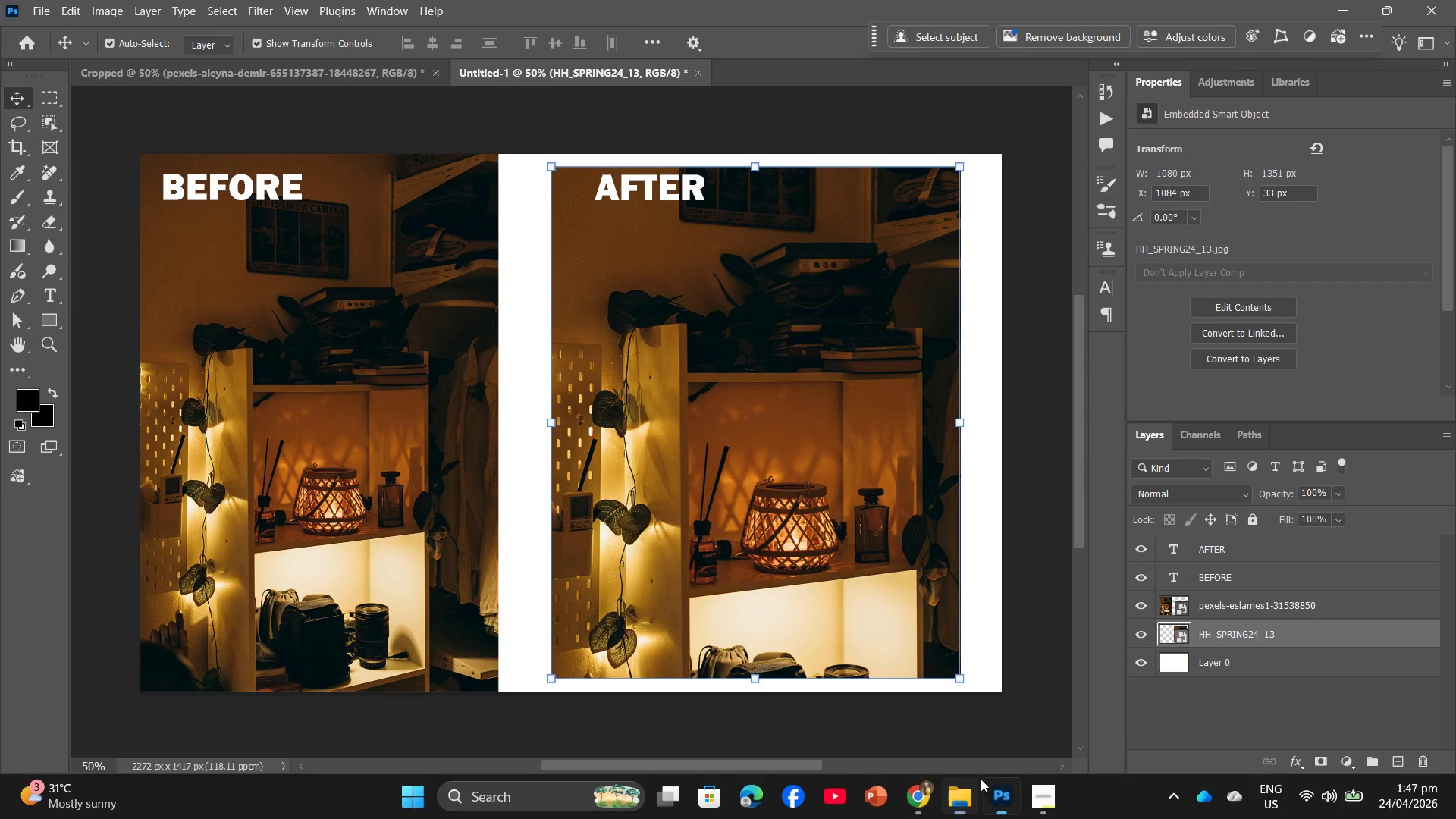 
key(Backspace)
 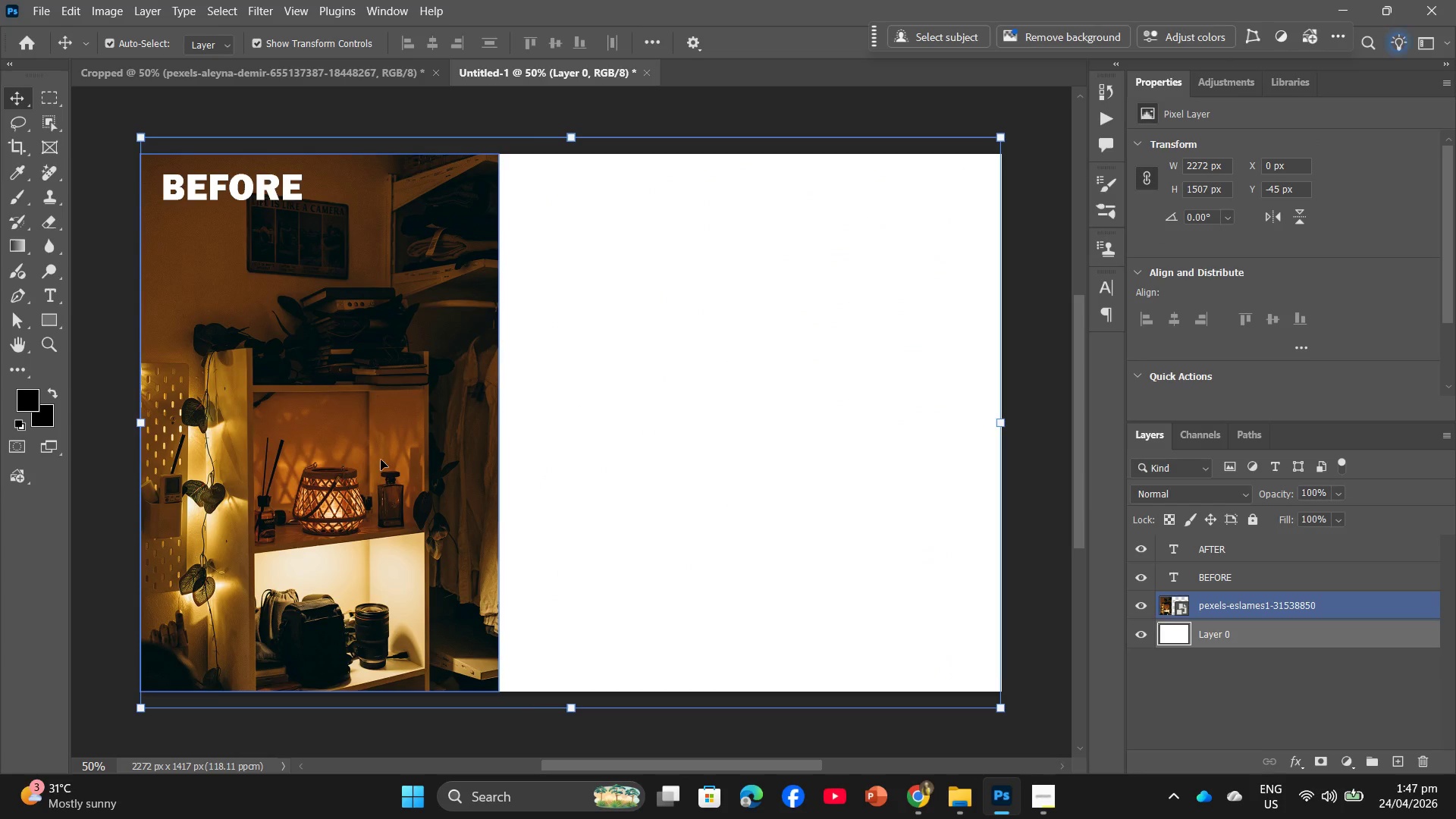 
left_click([378, 460])
 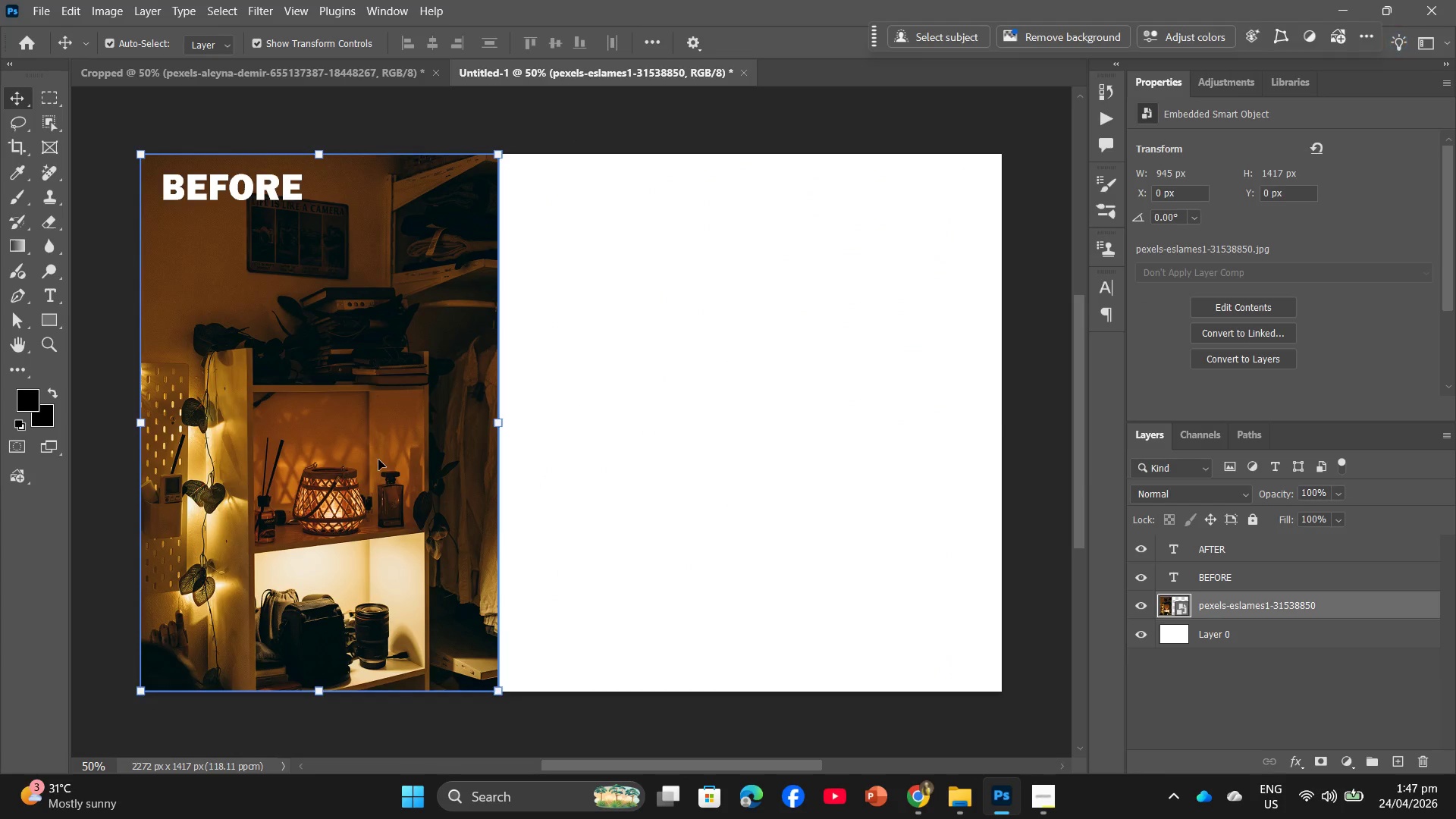 
key(Backspace)
 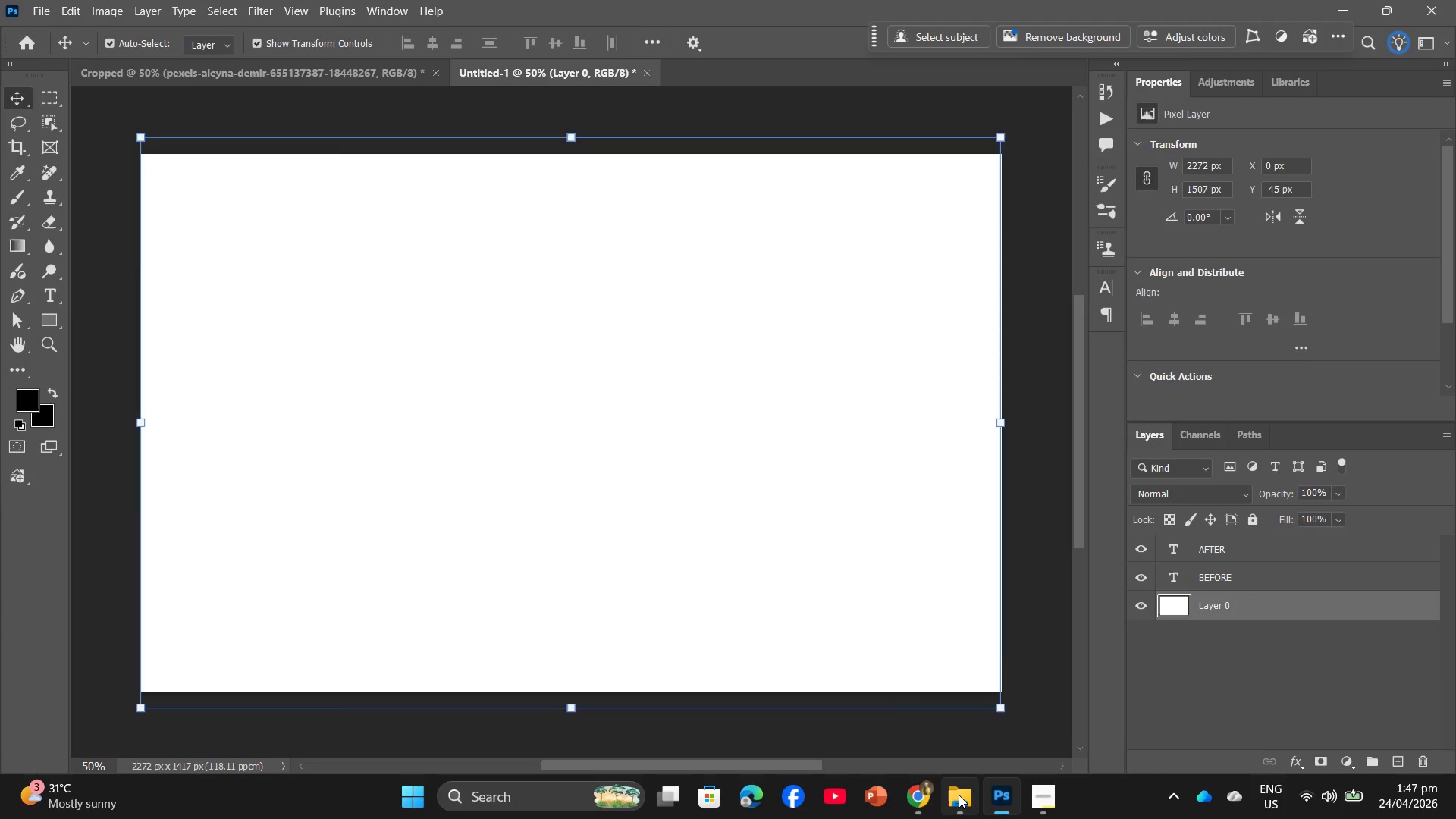 
left_click([959, 795])
 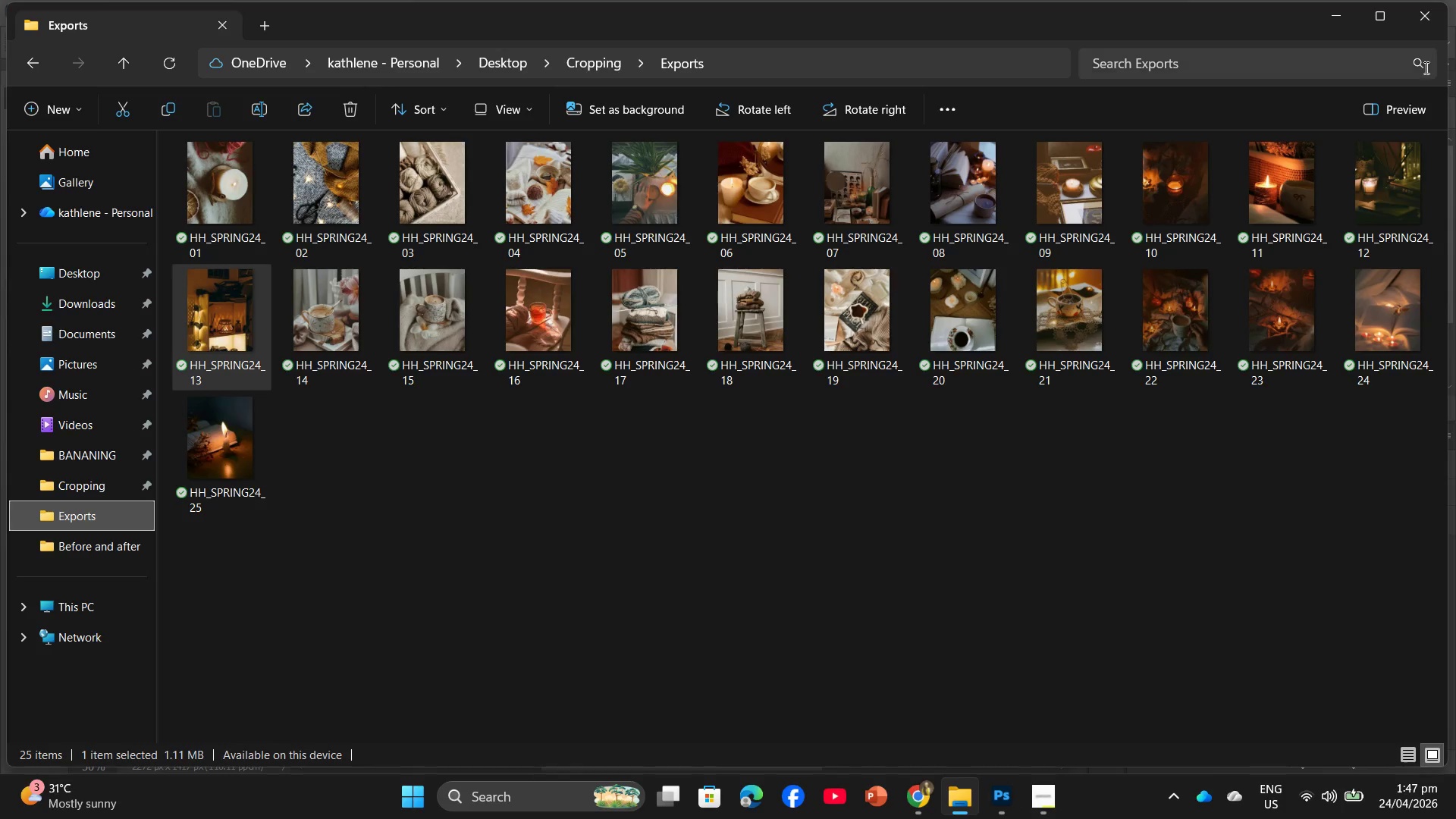 
left_click_drag(start_coordinate=[1404, 187], to_coordinate=[582, 406])
 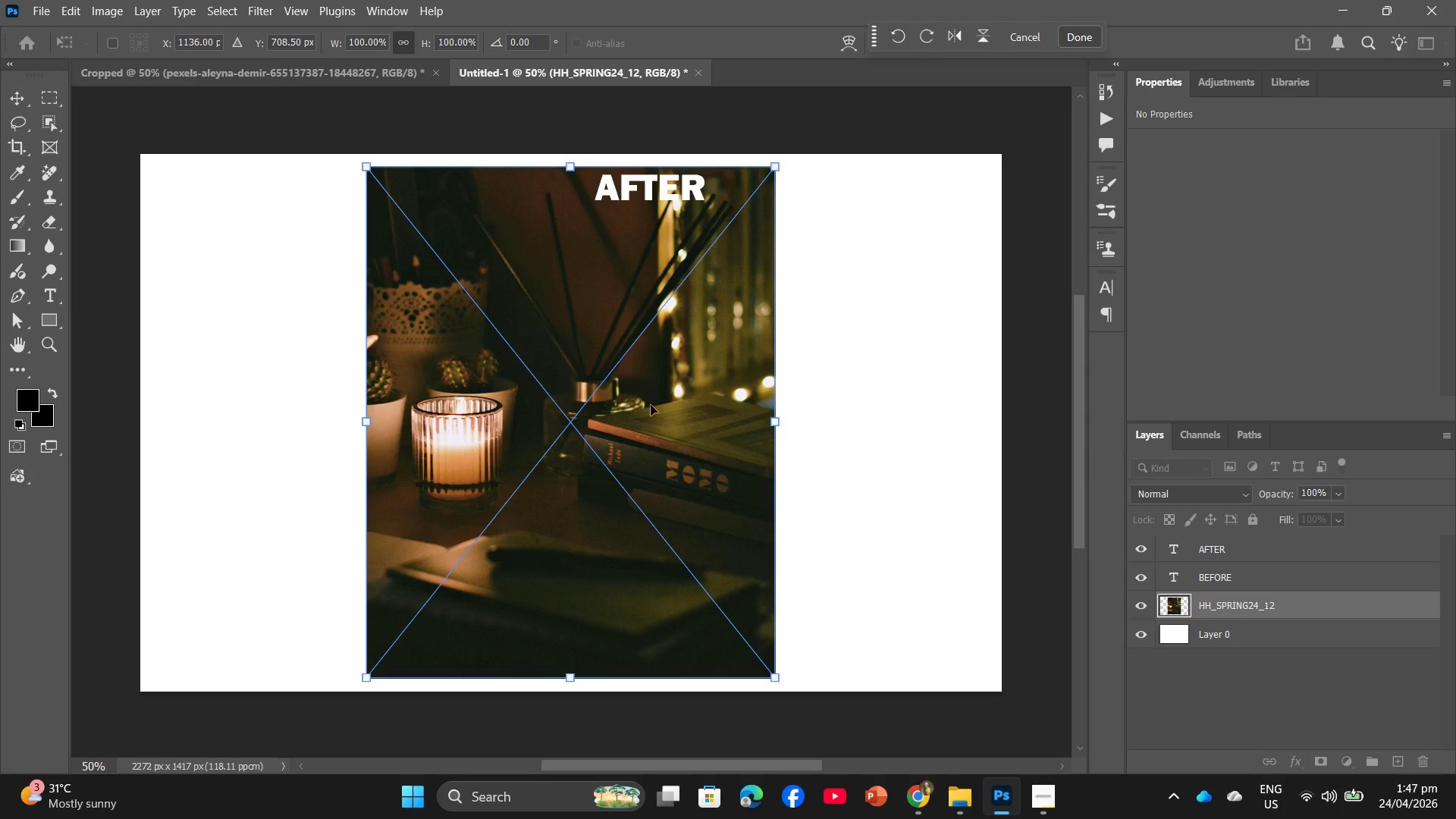 
left_click_drag(start_coordinate=[663, 406], to_coordinate=[448, 410])
 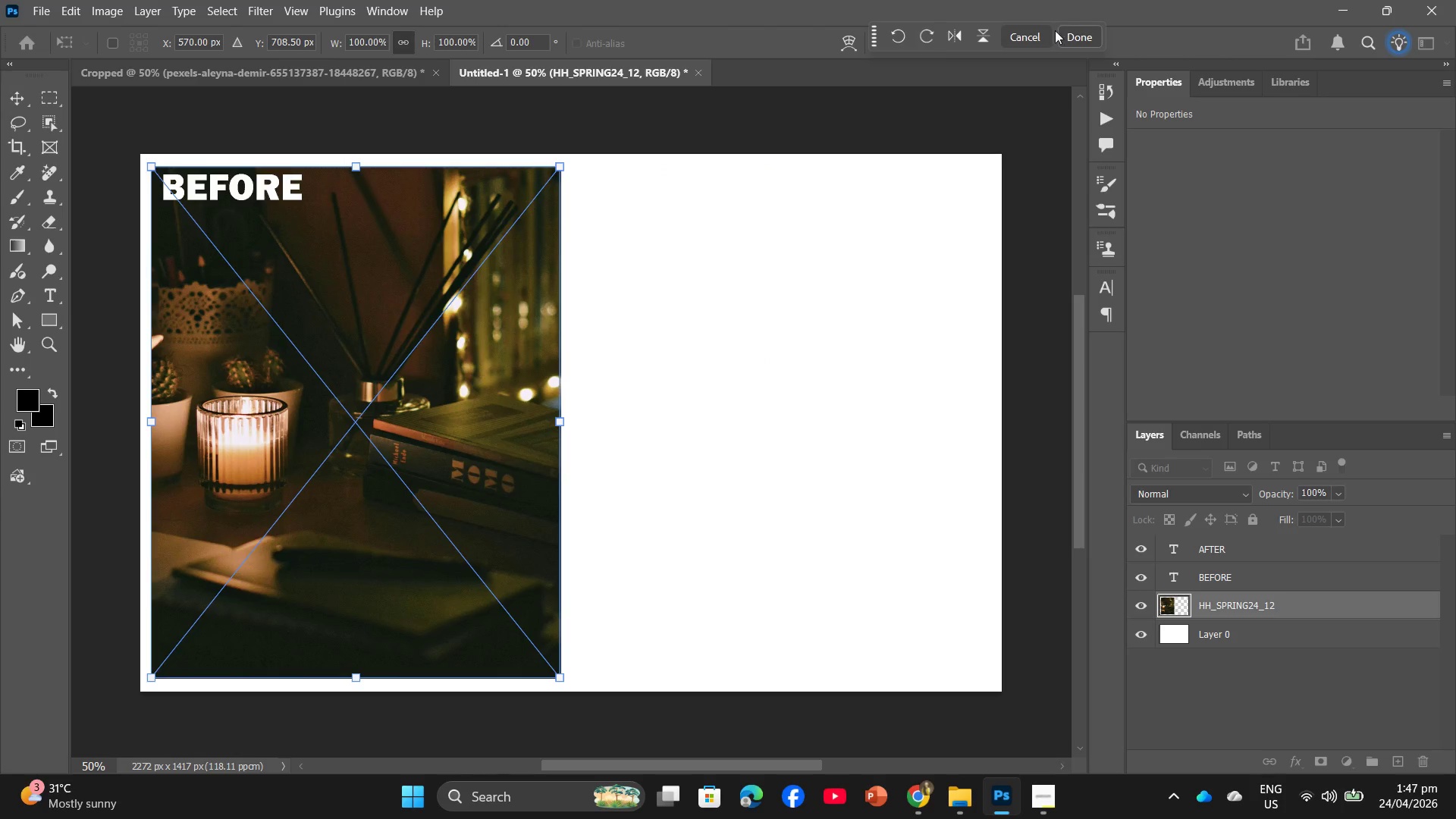 
left_click([1094, 33])
 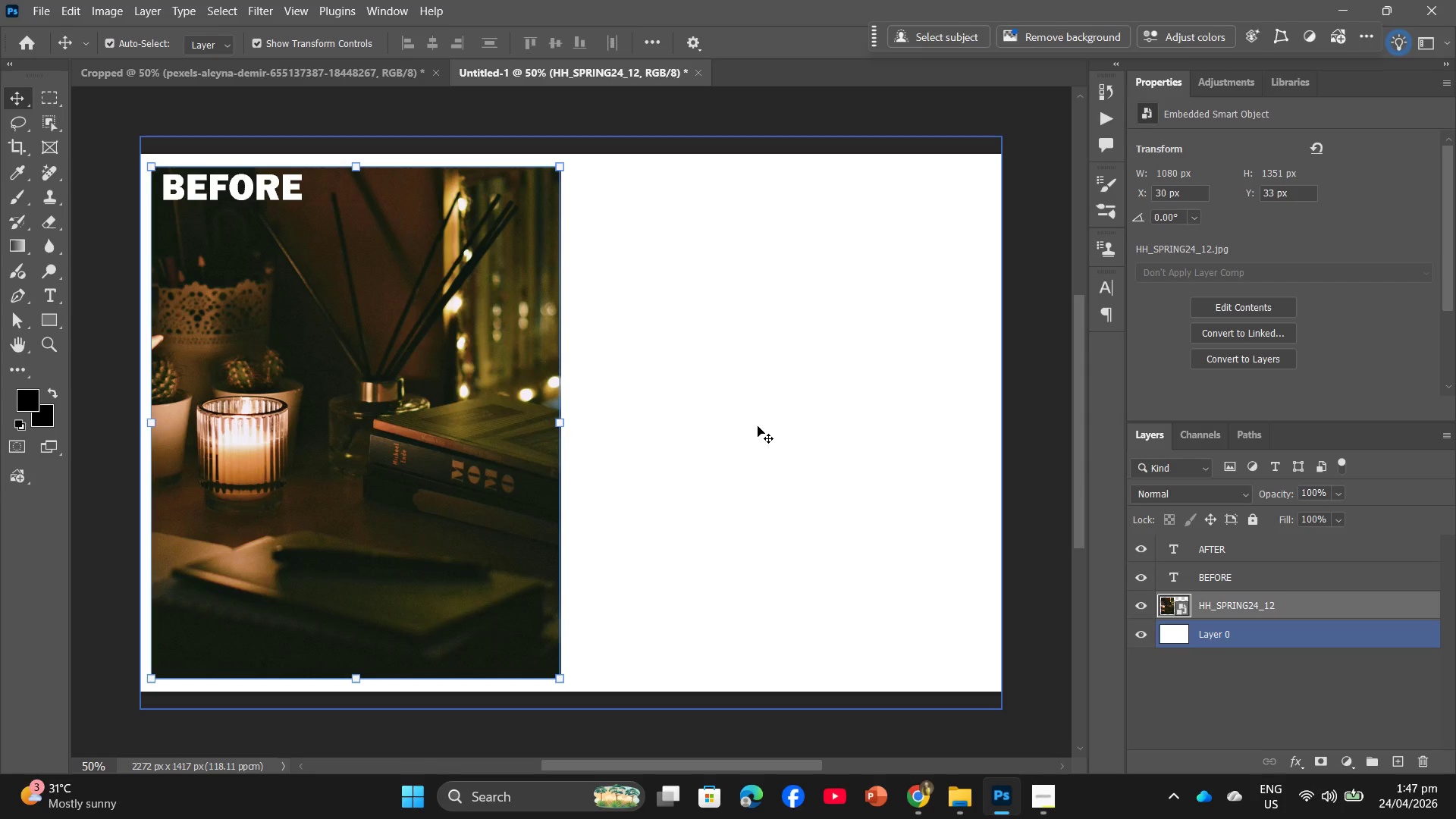 
wait(16.55)
 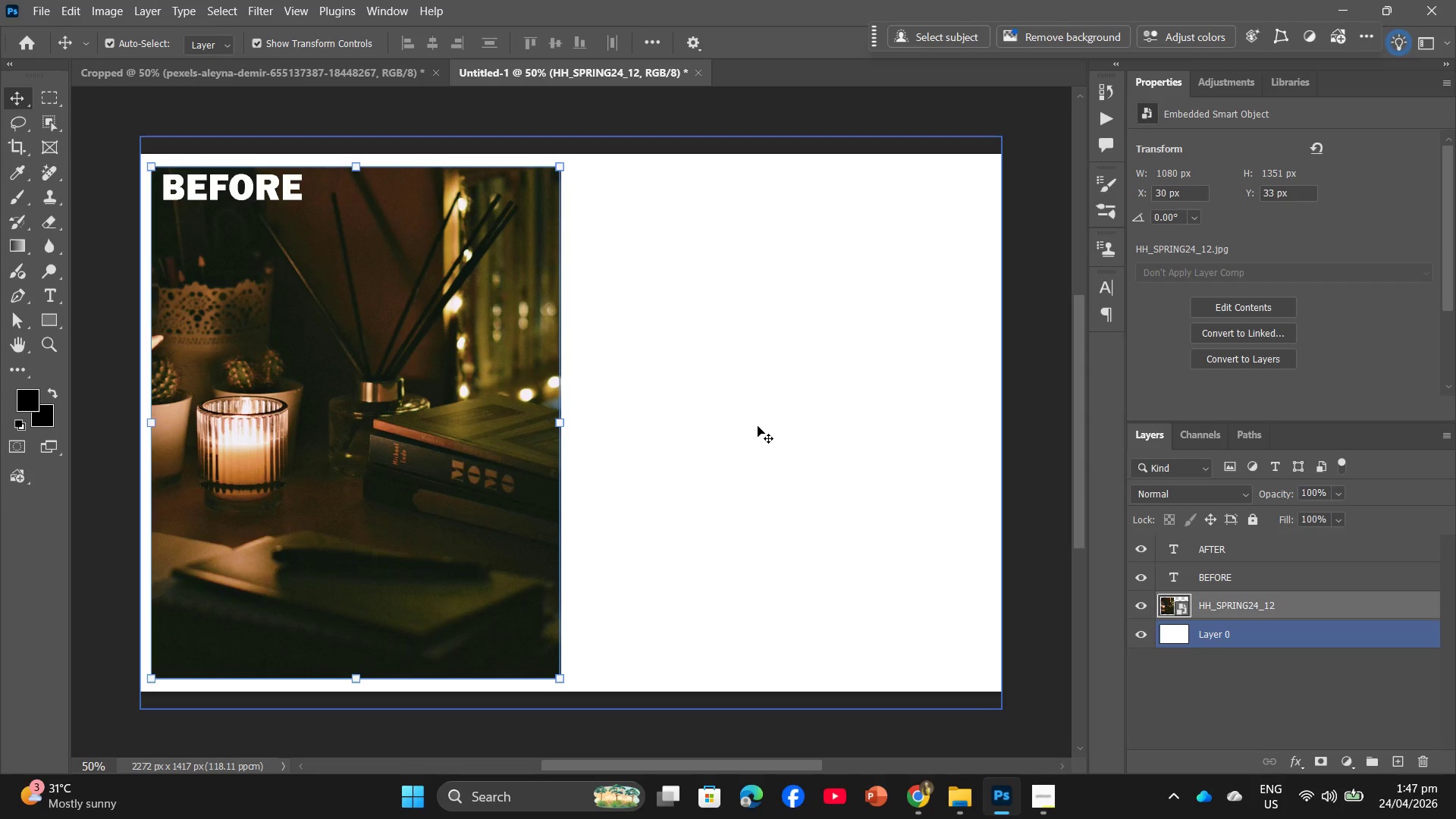 
left_click([946, 696])
 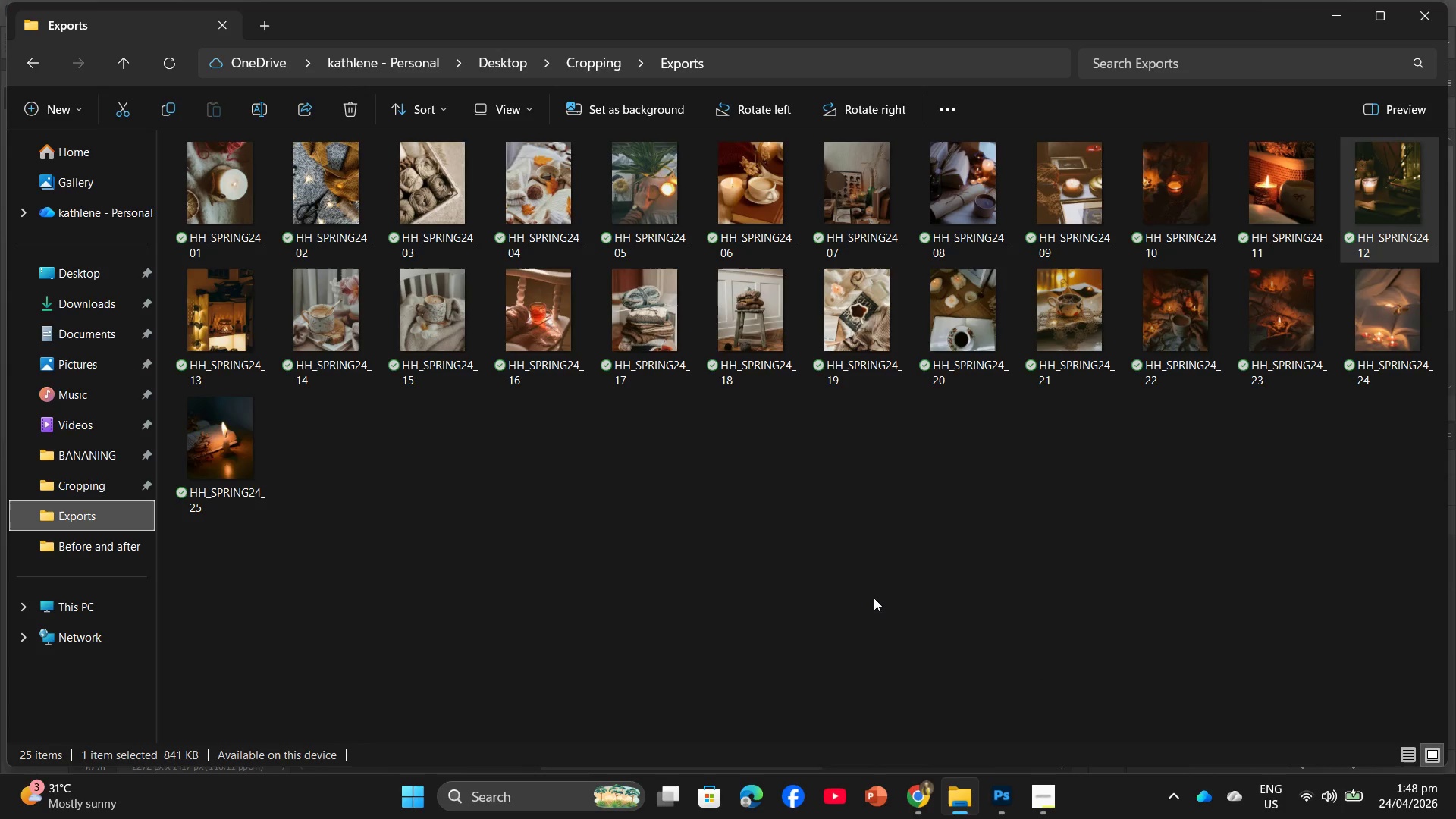 
mouse_move([992, 789])
 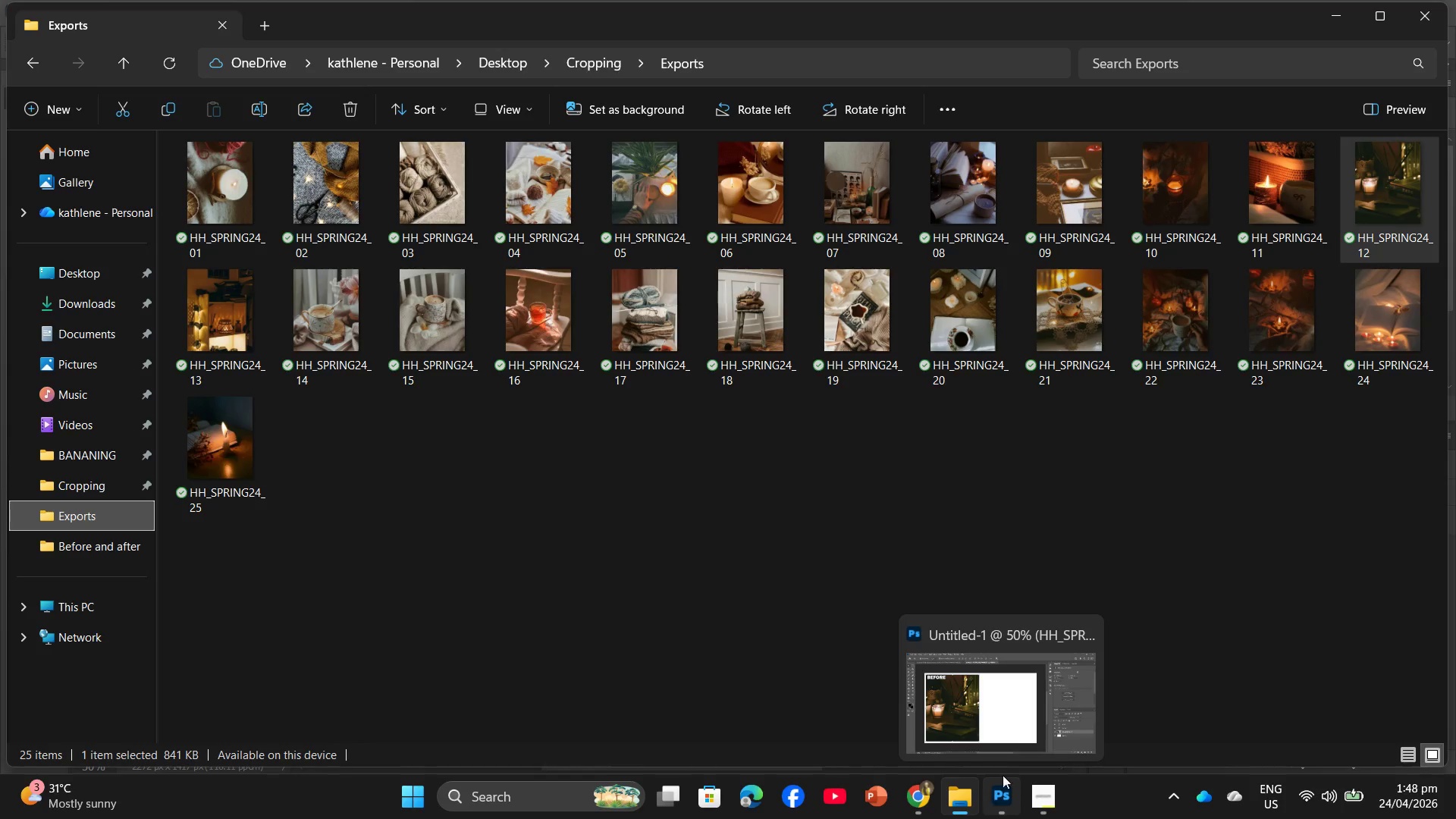 
left_click_drag(start_coordinate=[1378, 212], to_coordinate=[795, 482])
 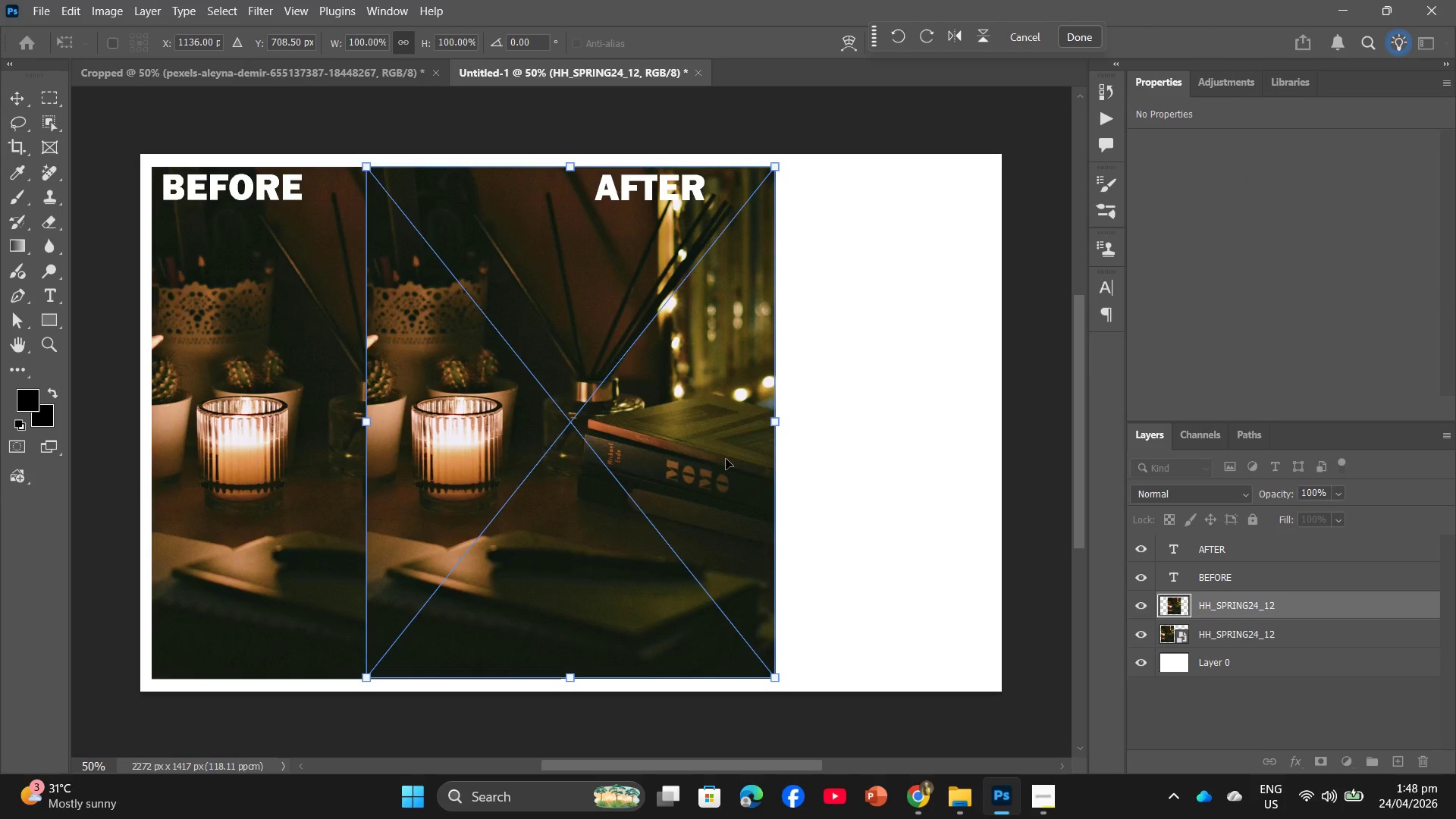 
left_click_drag(start_coordinate=[706, 451], to_coordinate=[911, 447])
 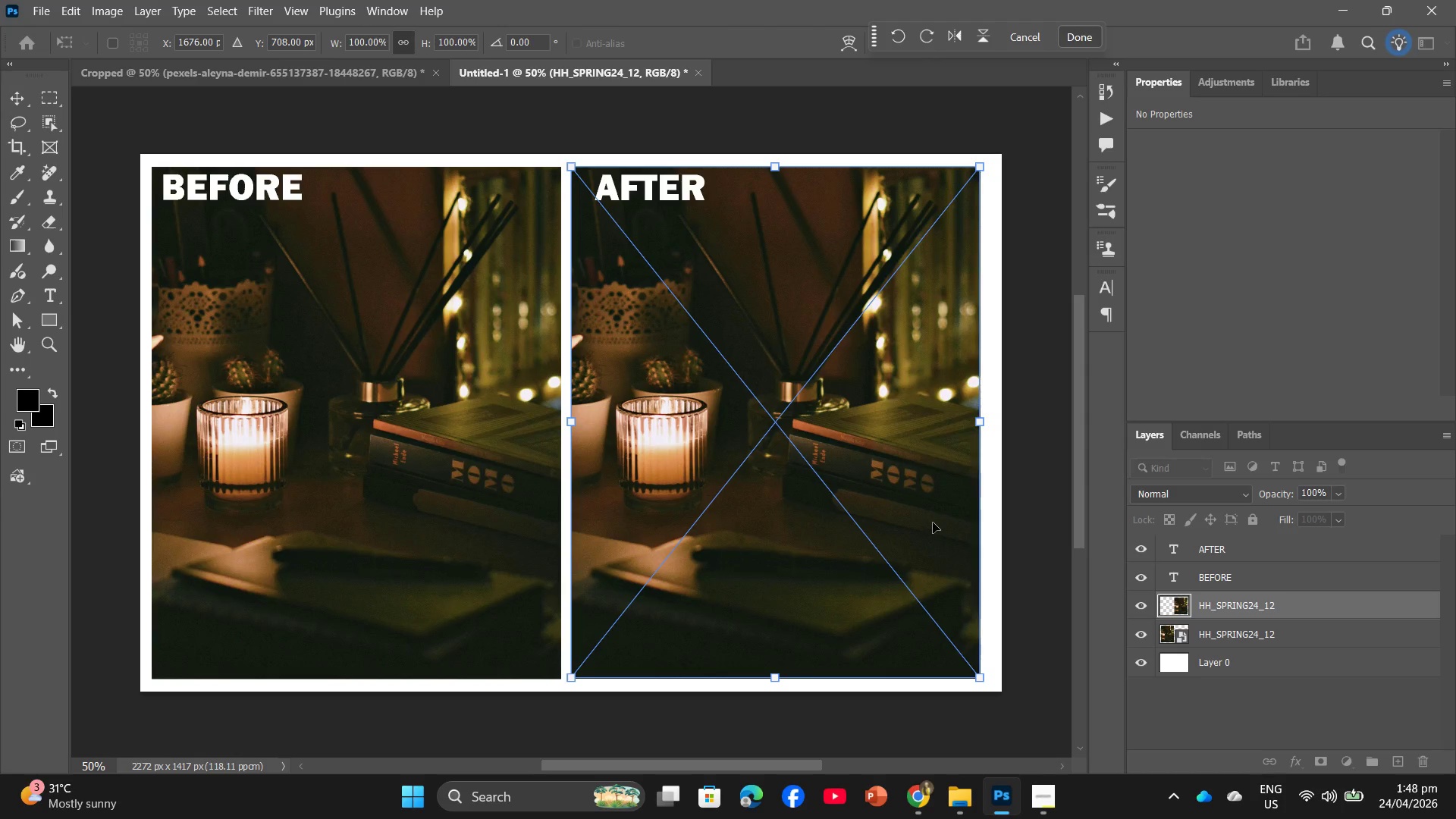 
key(Enter)
 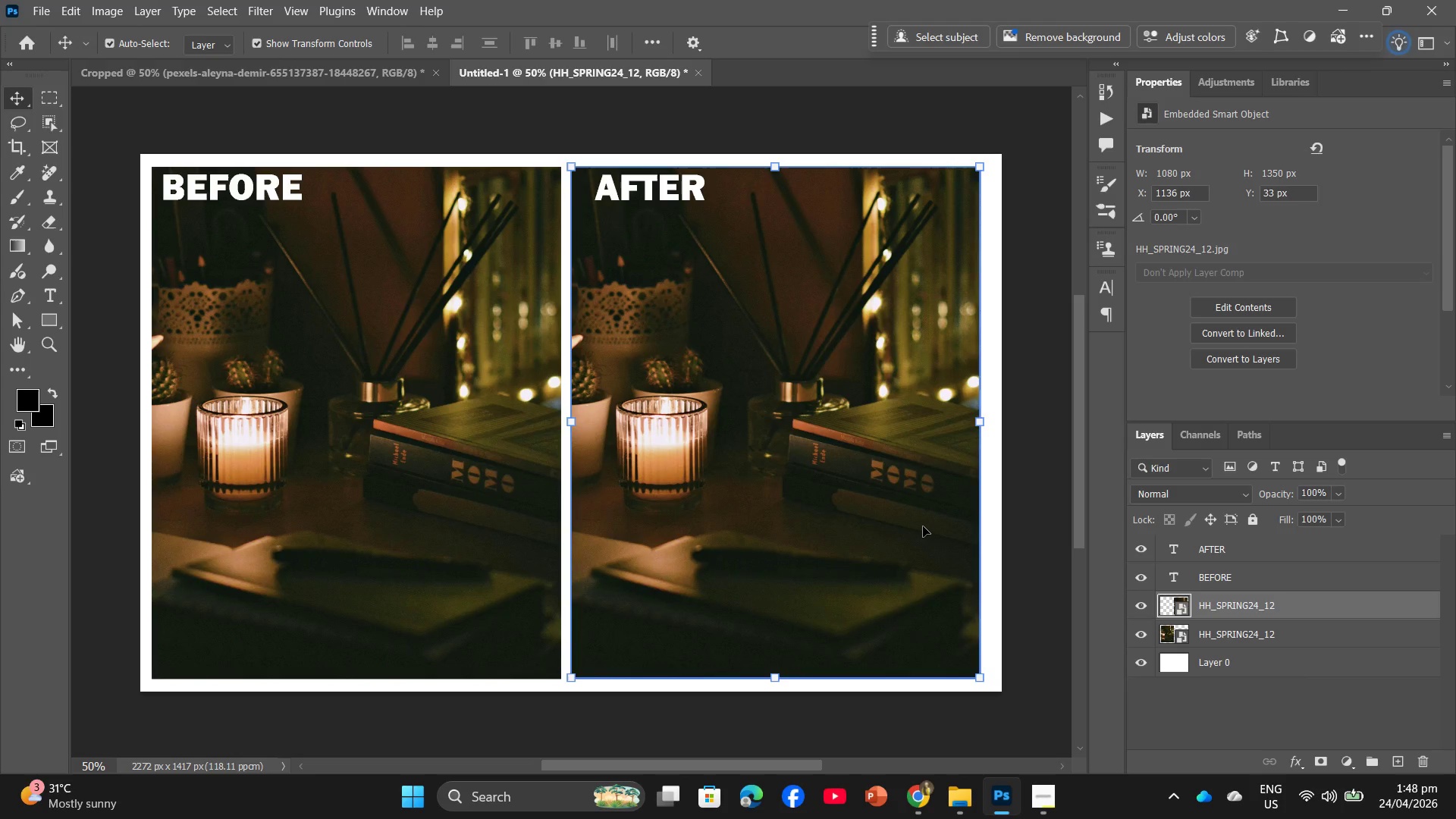 
key(Alt+Control+Shift+W)
 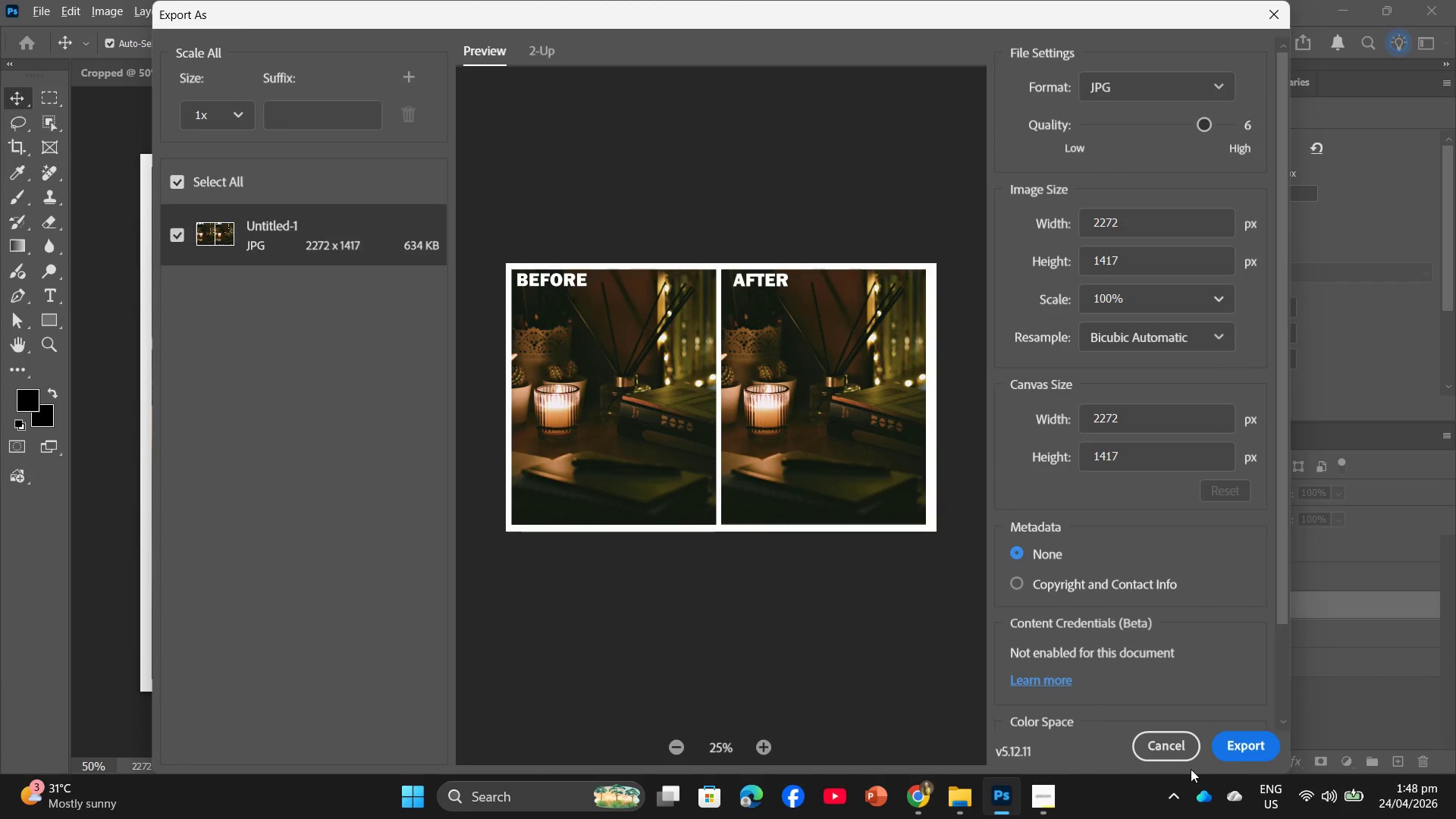 
left_click([1232, 752])
 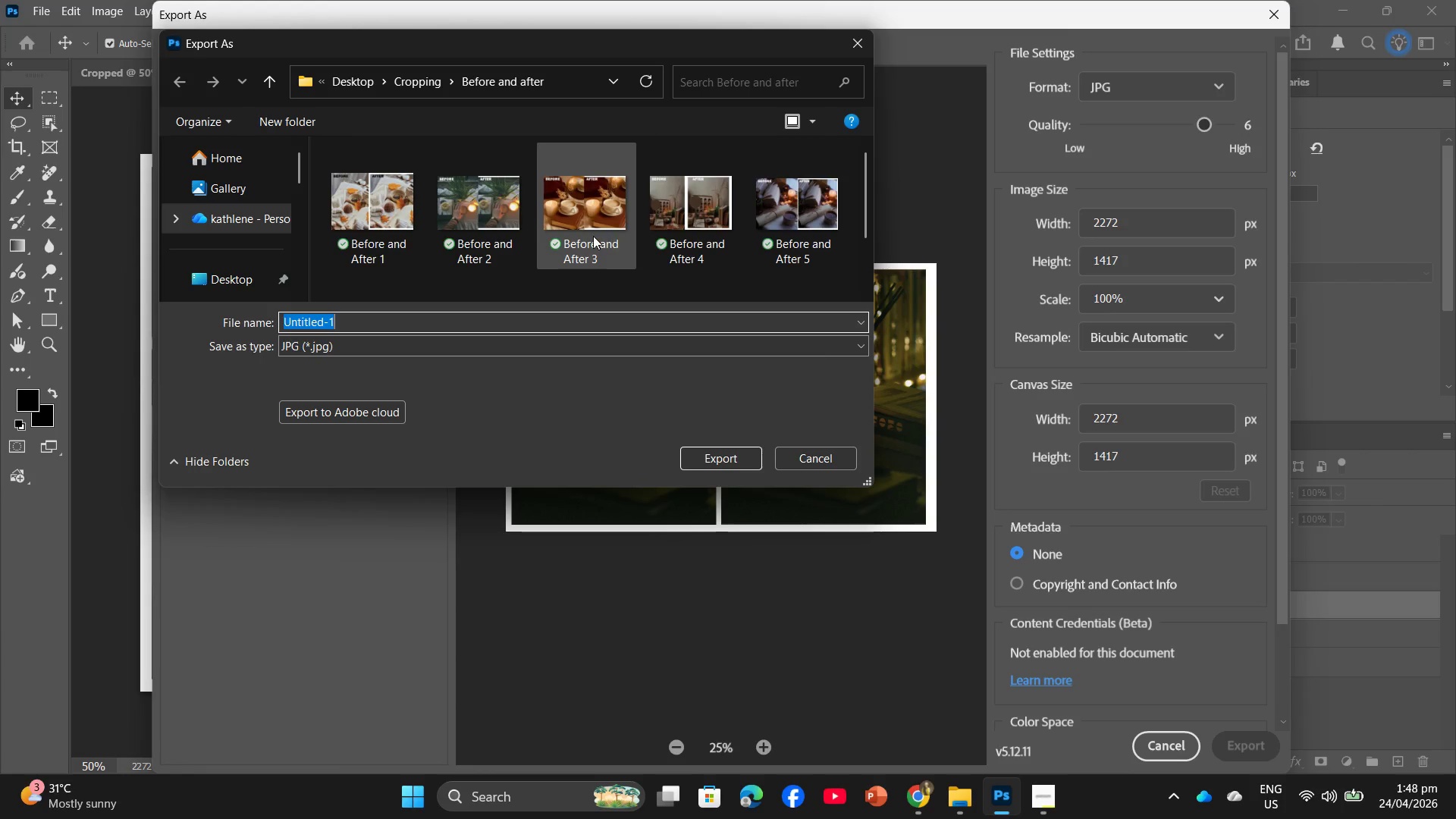 
wait(6.64)
 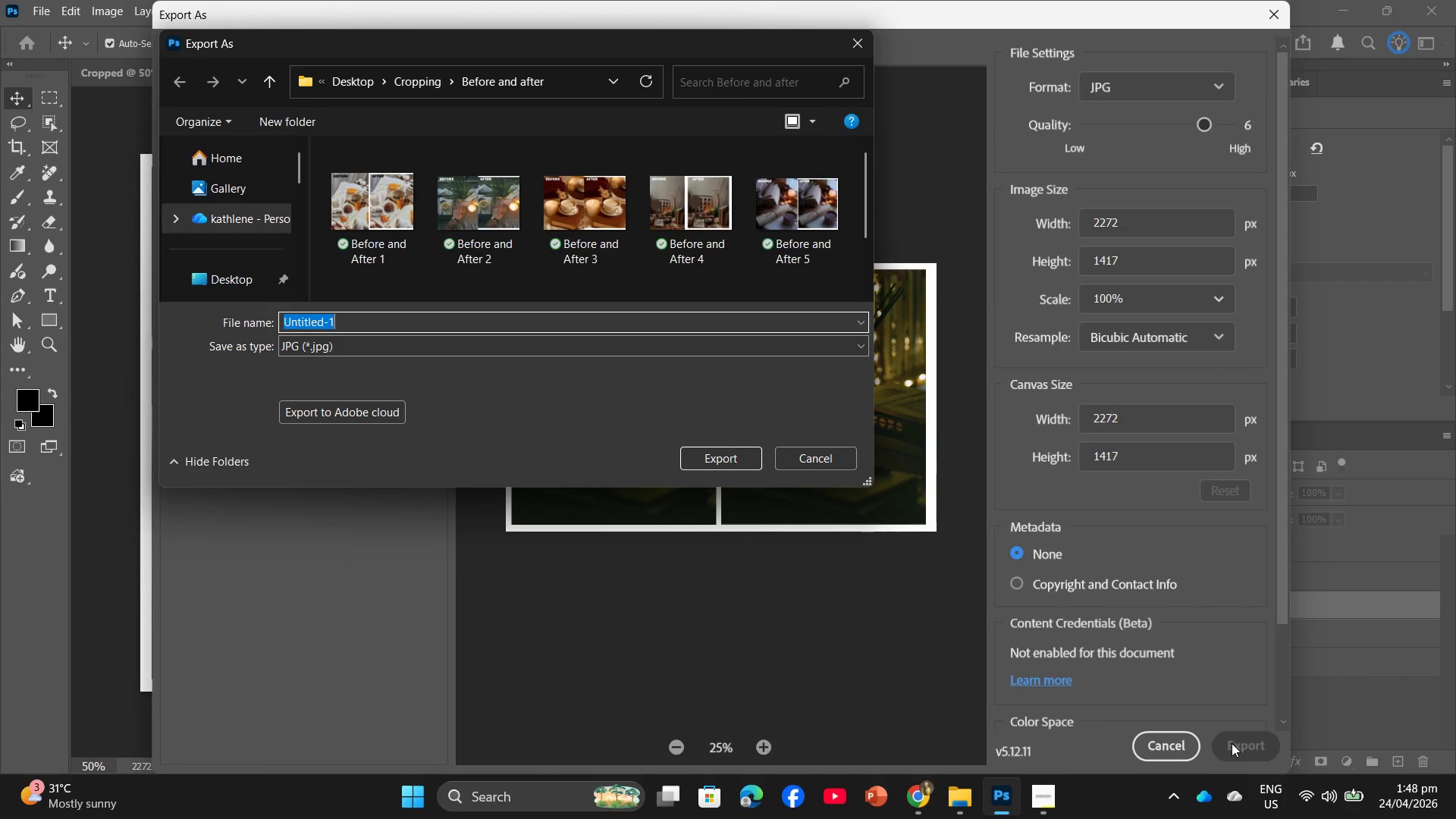 
left_click([785, 244])
 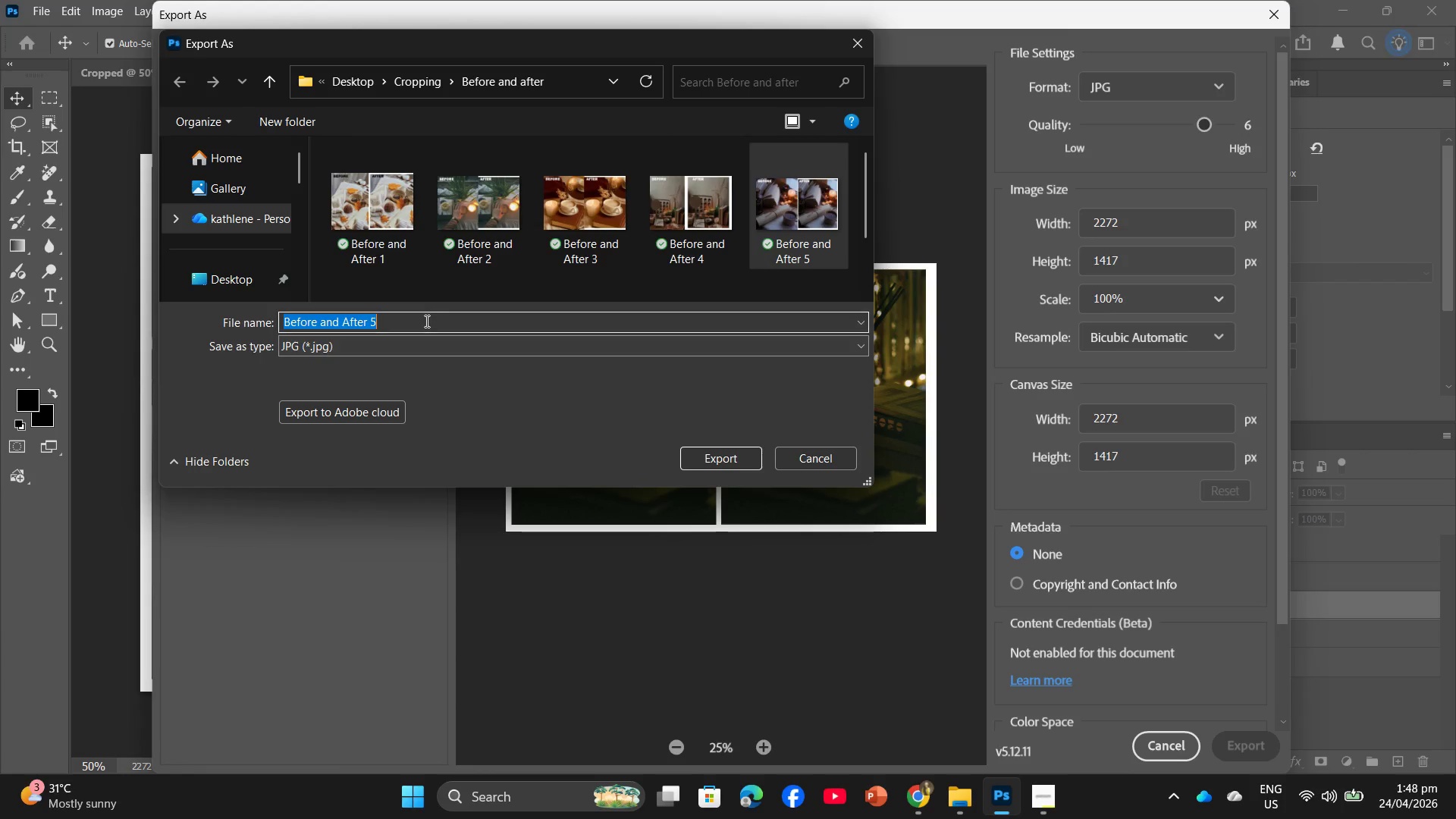 
double_click([425, 321])
 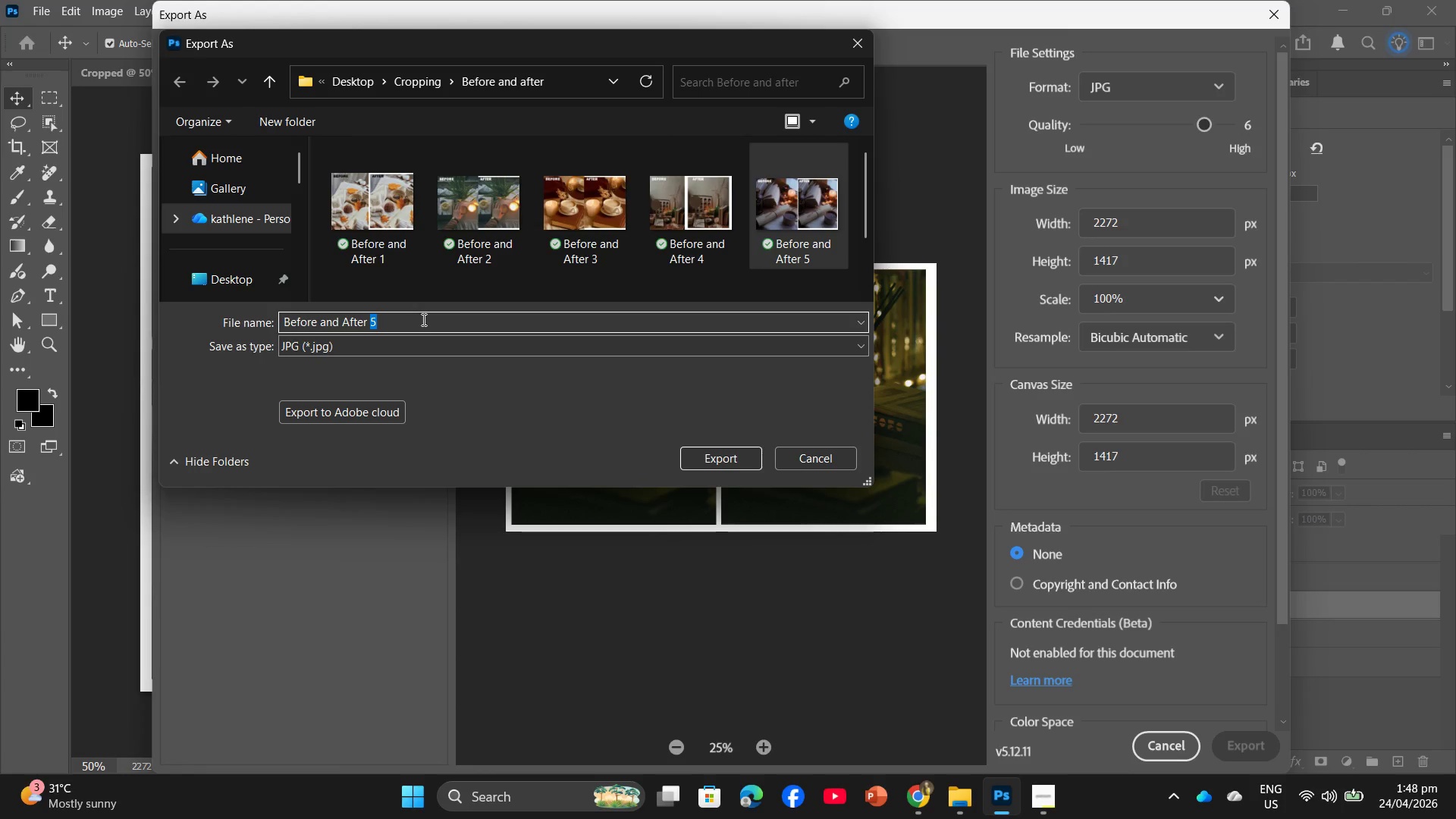 
key(Backspace)
 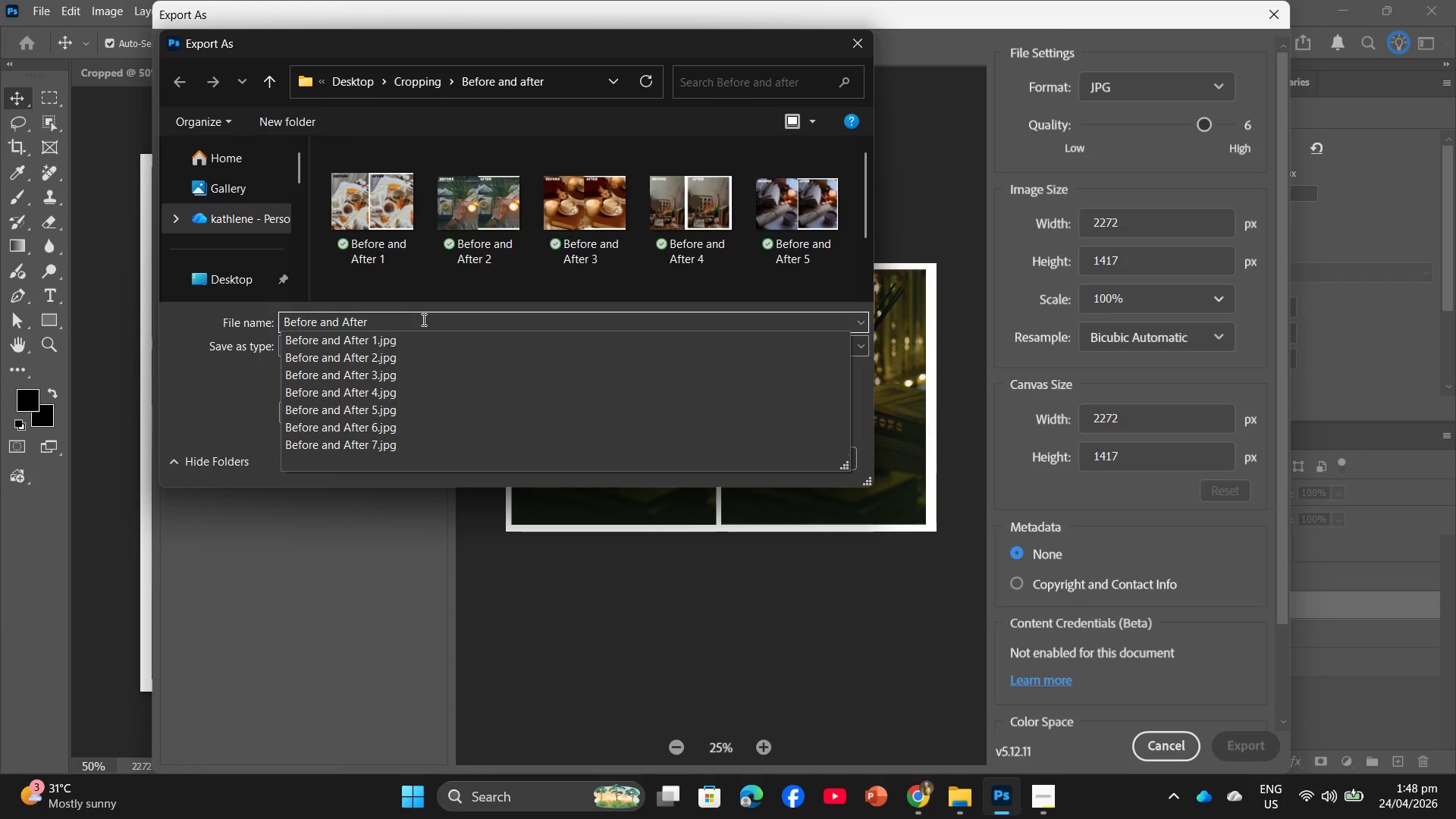 
key(Numpad6)
 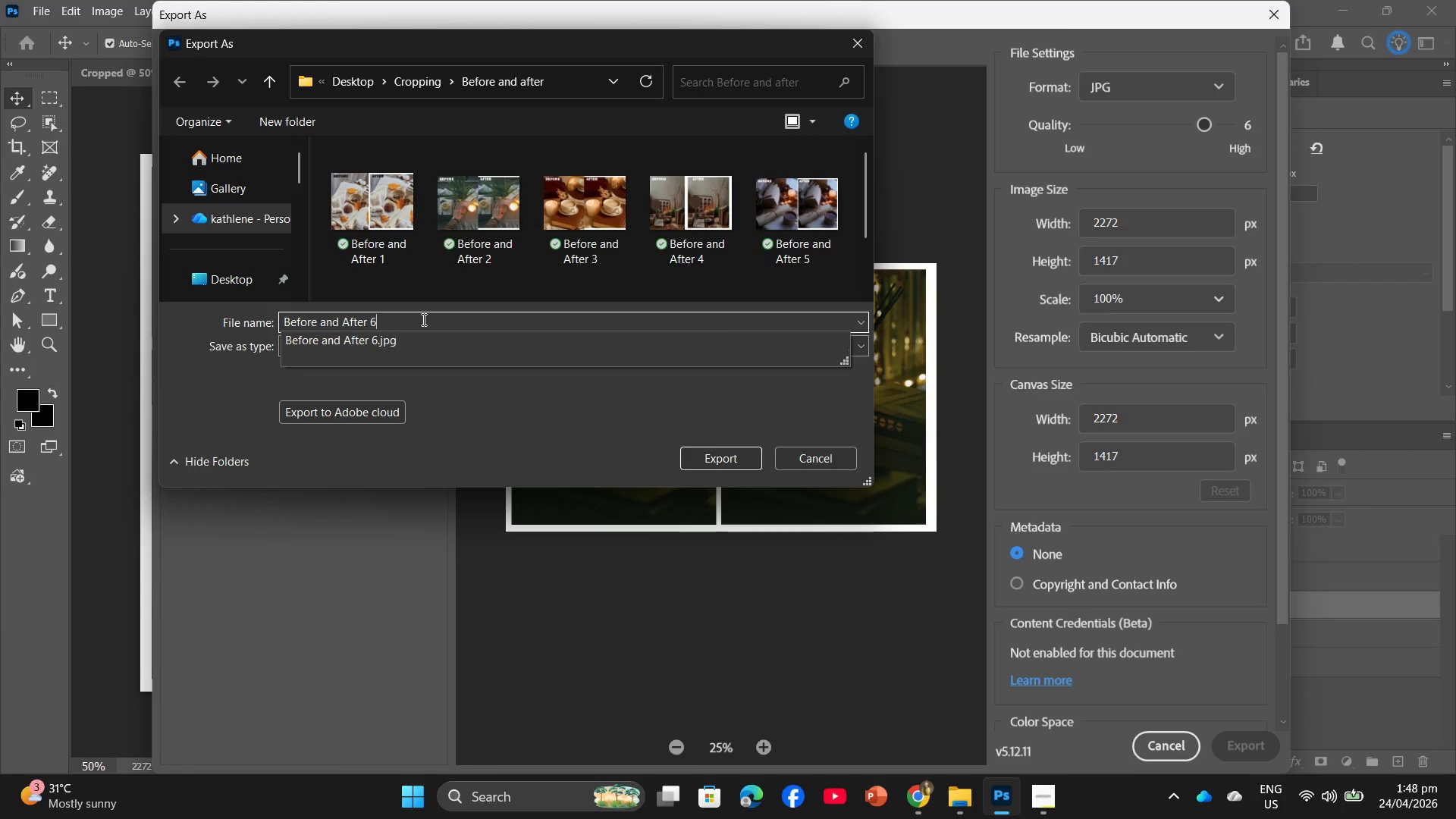 
key(NumpadEnter)
 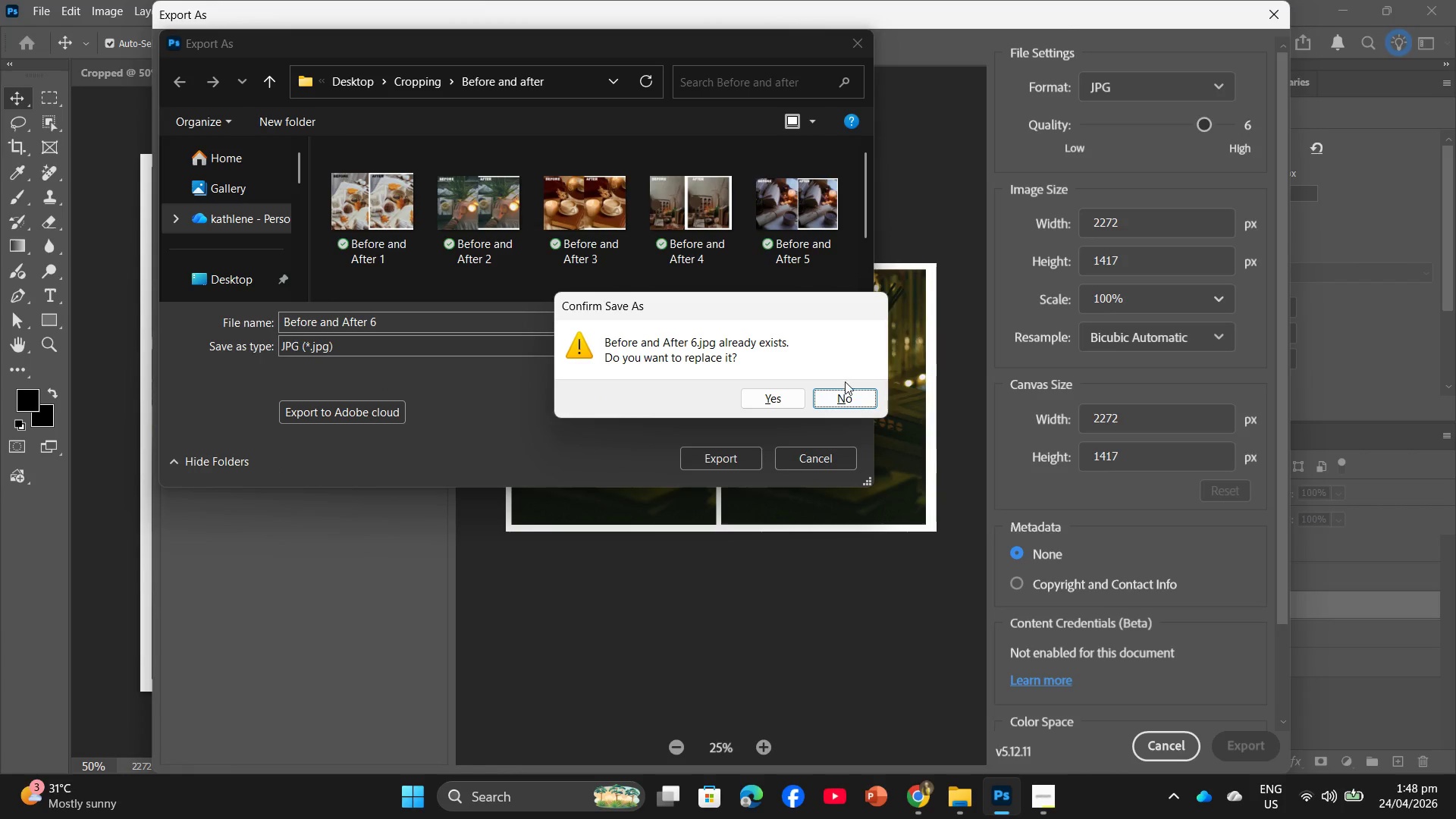 
left_click([846, 391])
 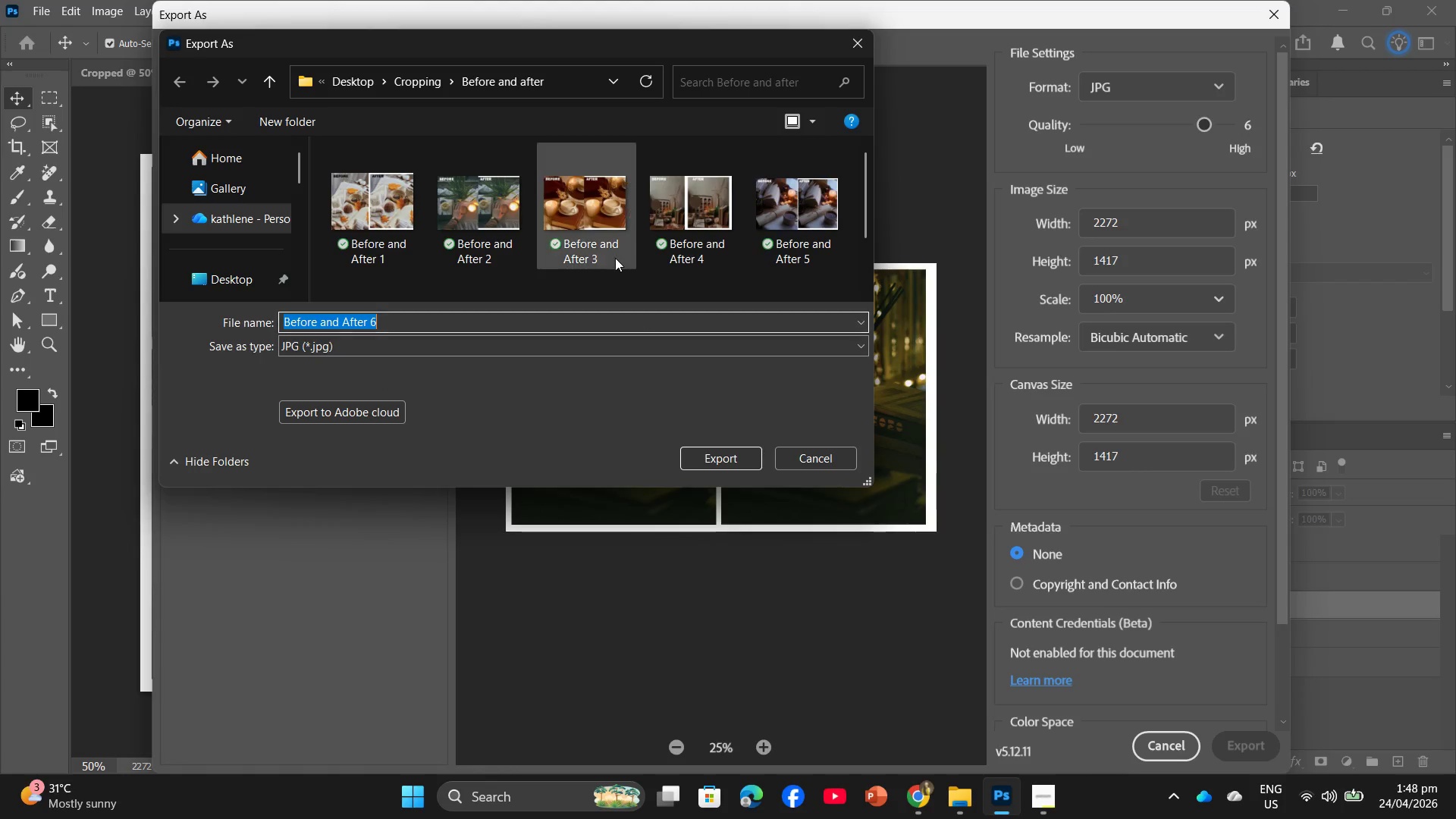 
scroll: coordinate [617, 213], scroll_direction: down, amount: 6.0
 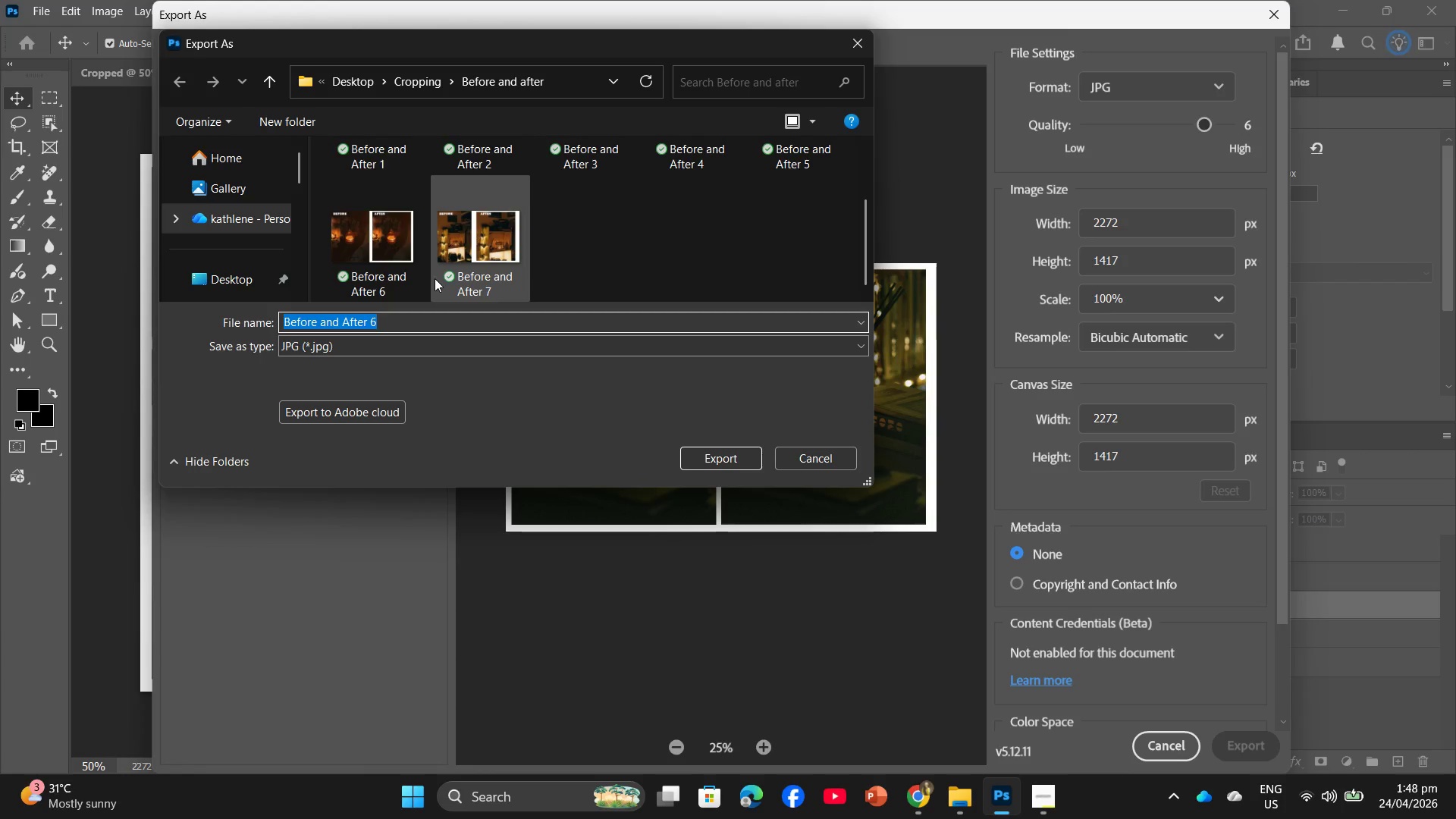 
left_click([435, 278])
 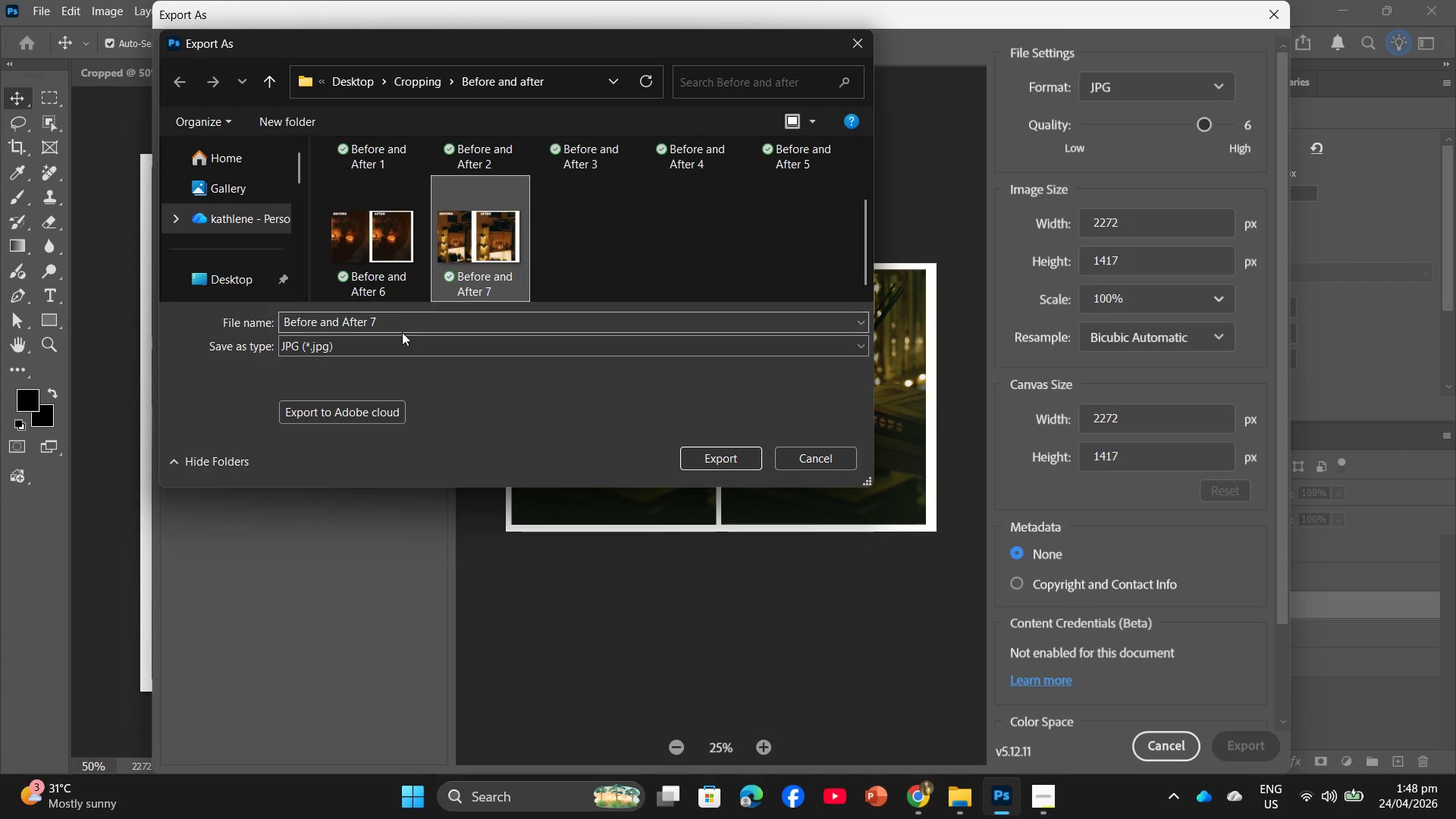 
left_click([403, 333])
 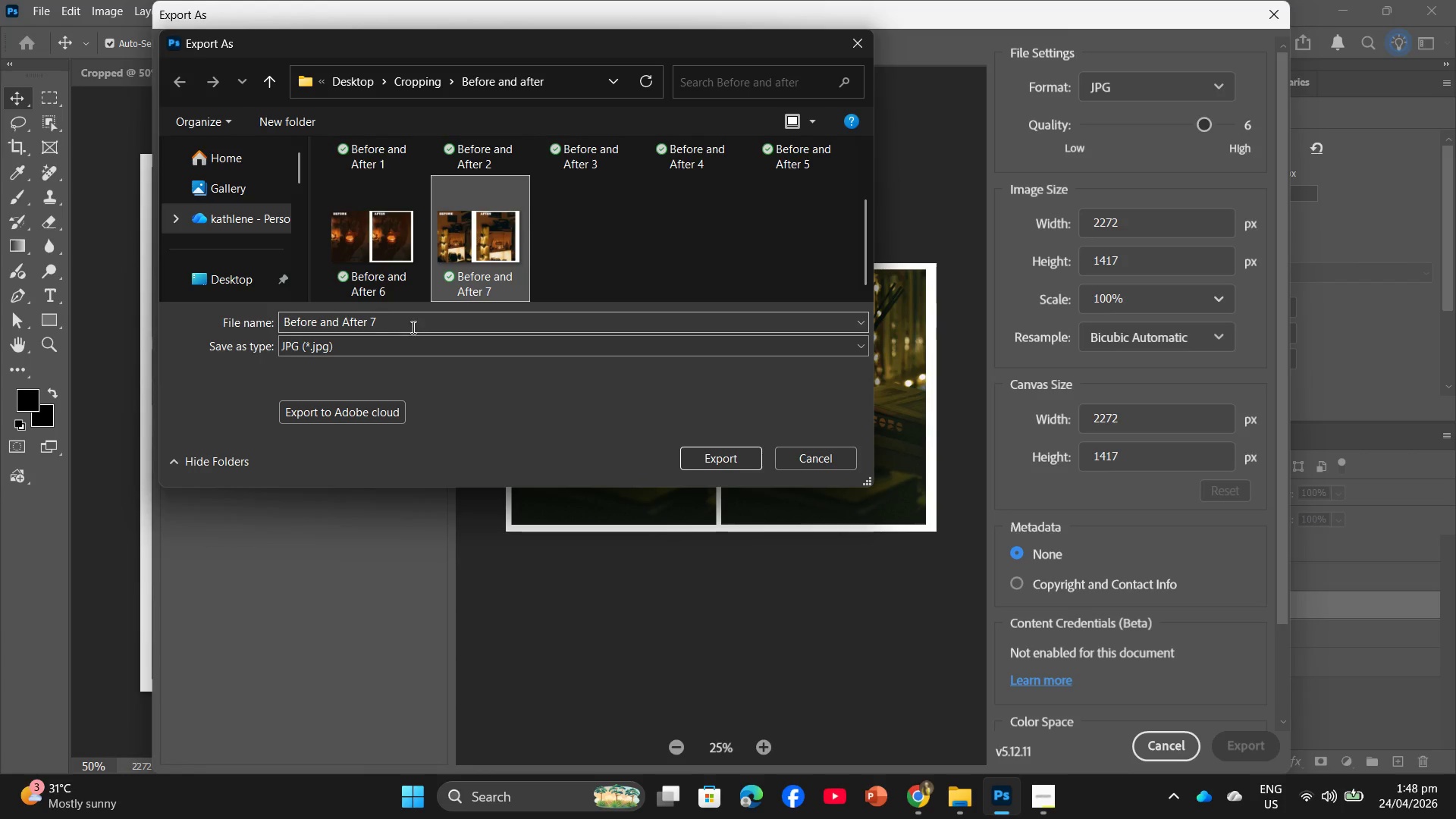 
left_click([416, 322])
 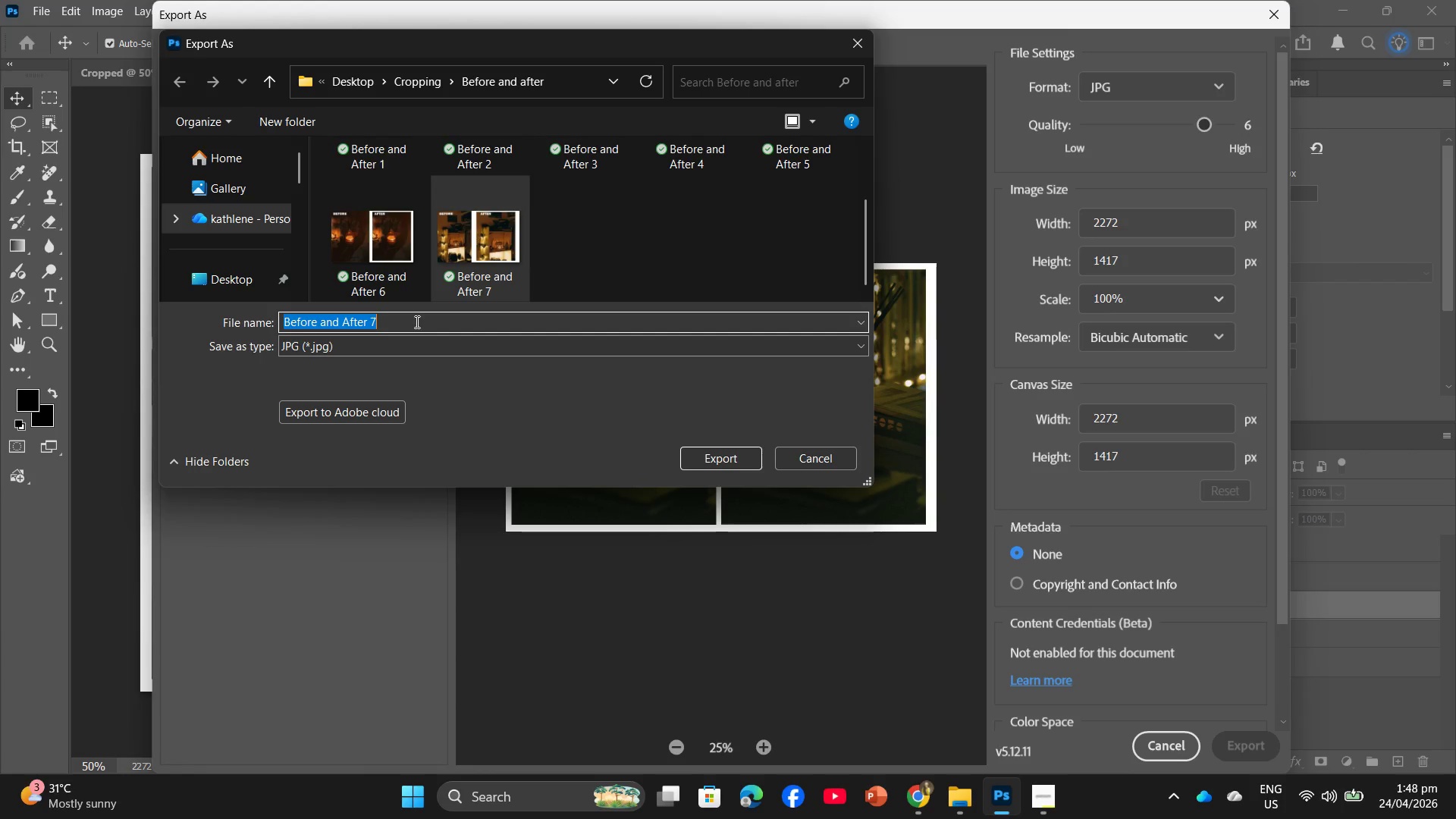 
left_click([416, 322])
 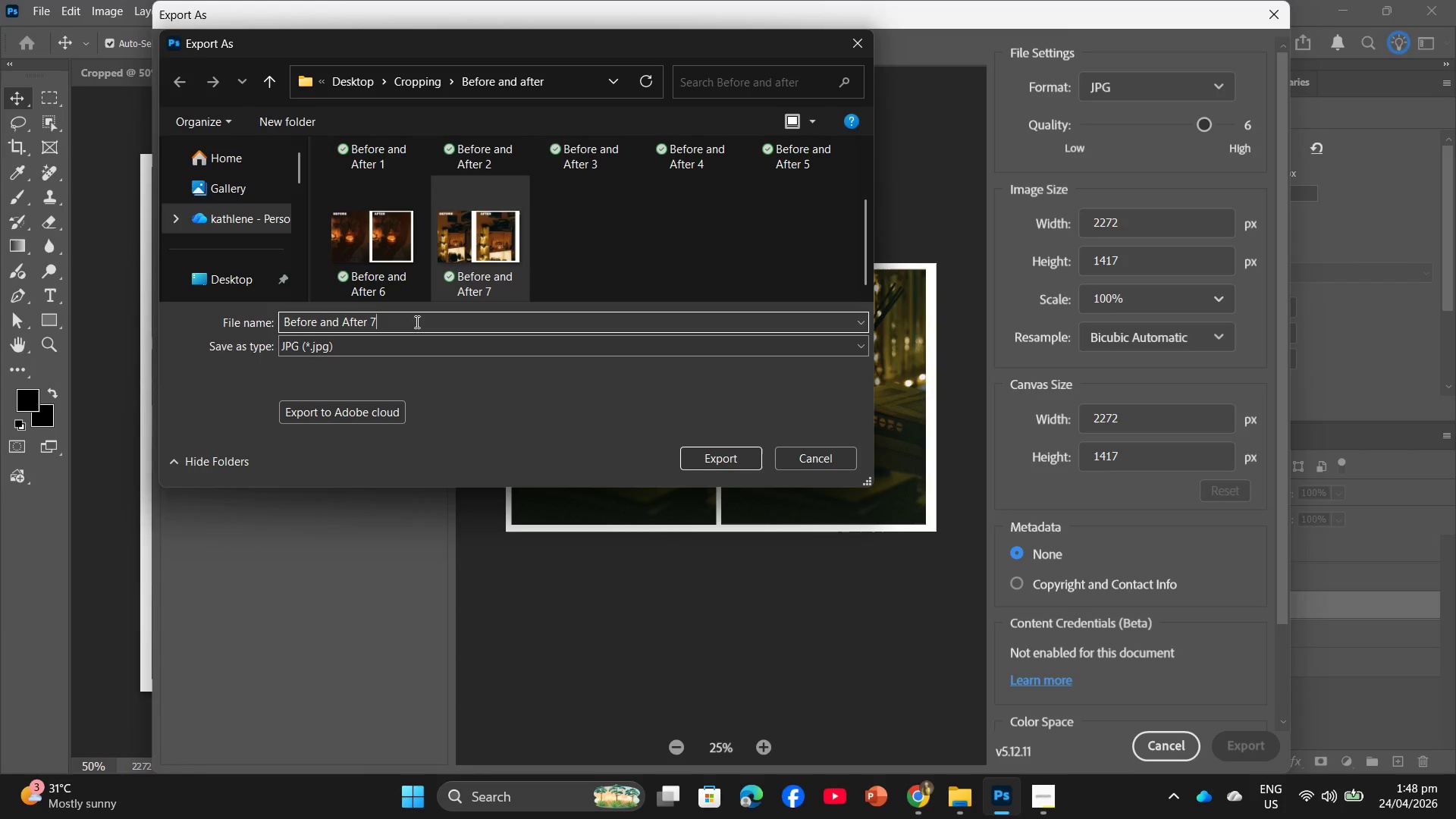 
key(Backspace)
 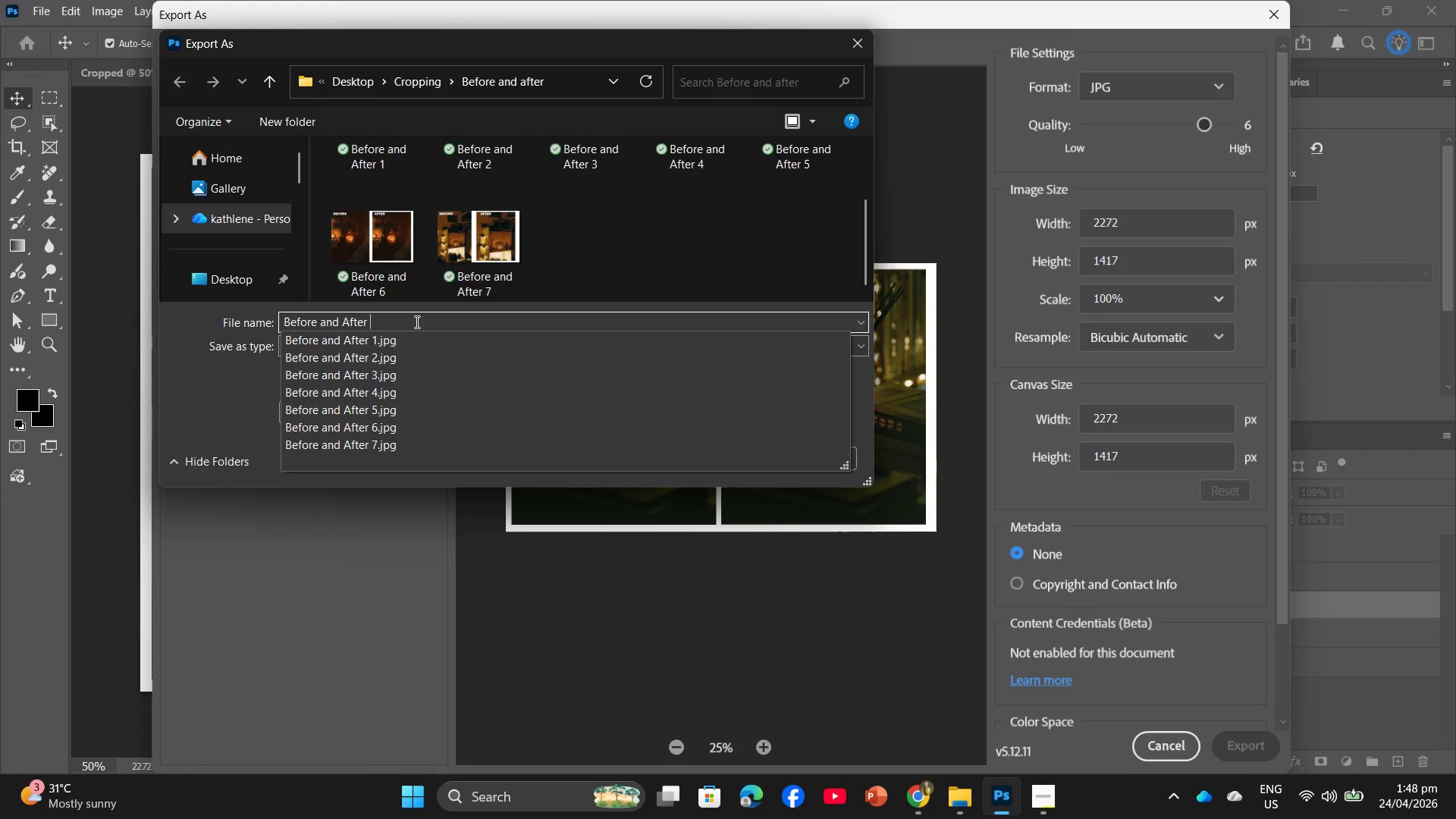 
key(Numpad8)
 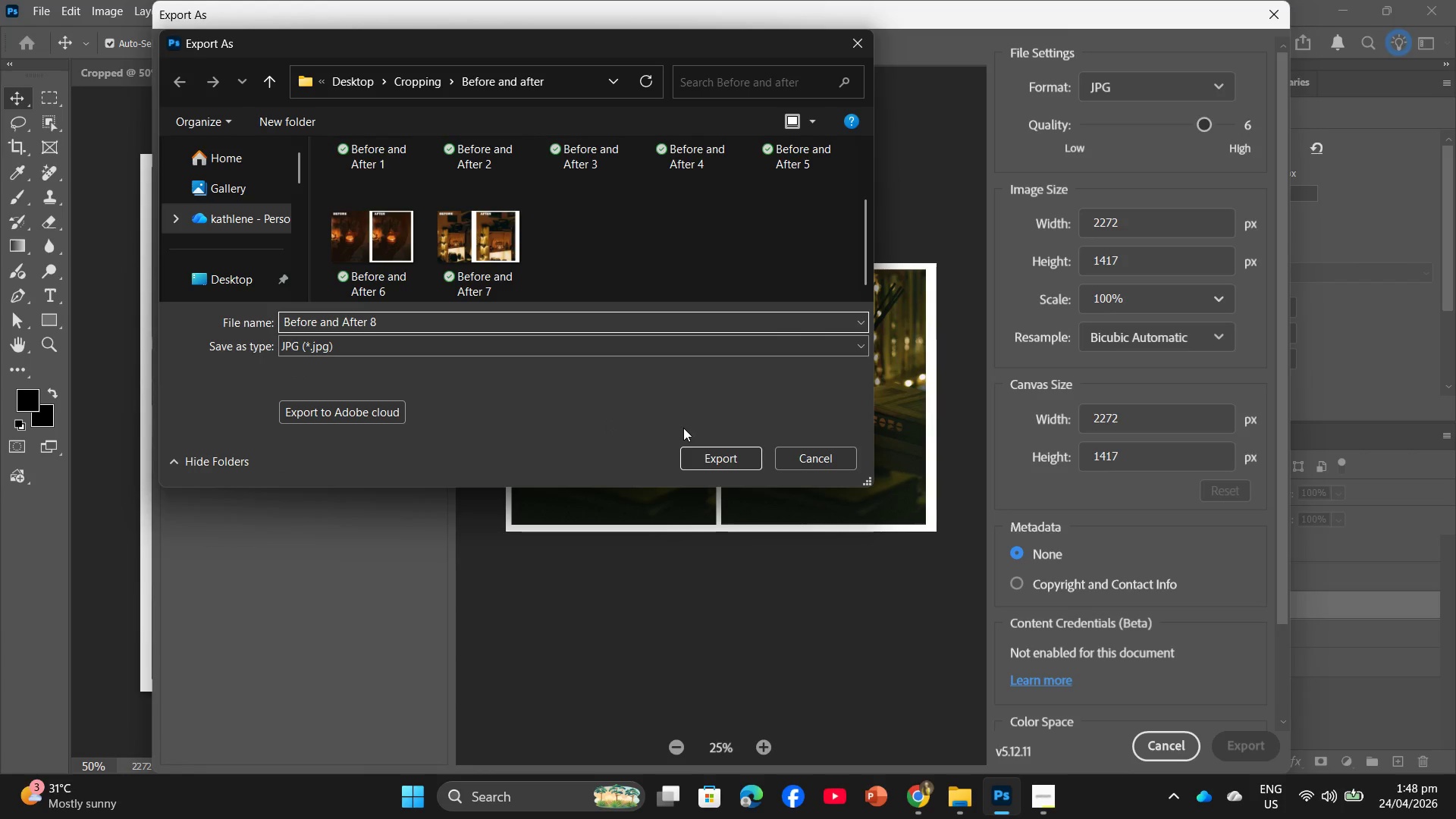 
left_click([706, 454])
 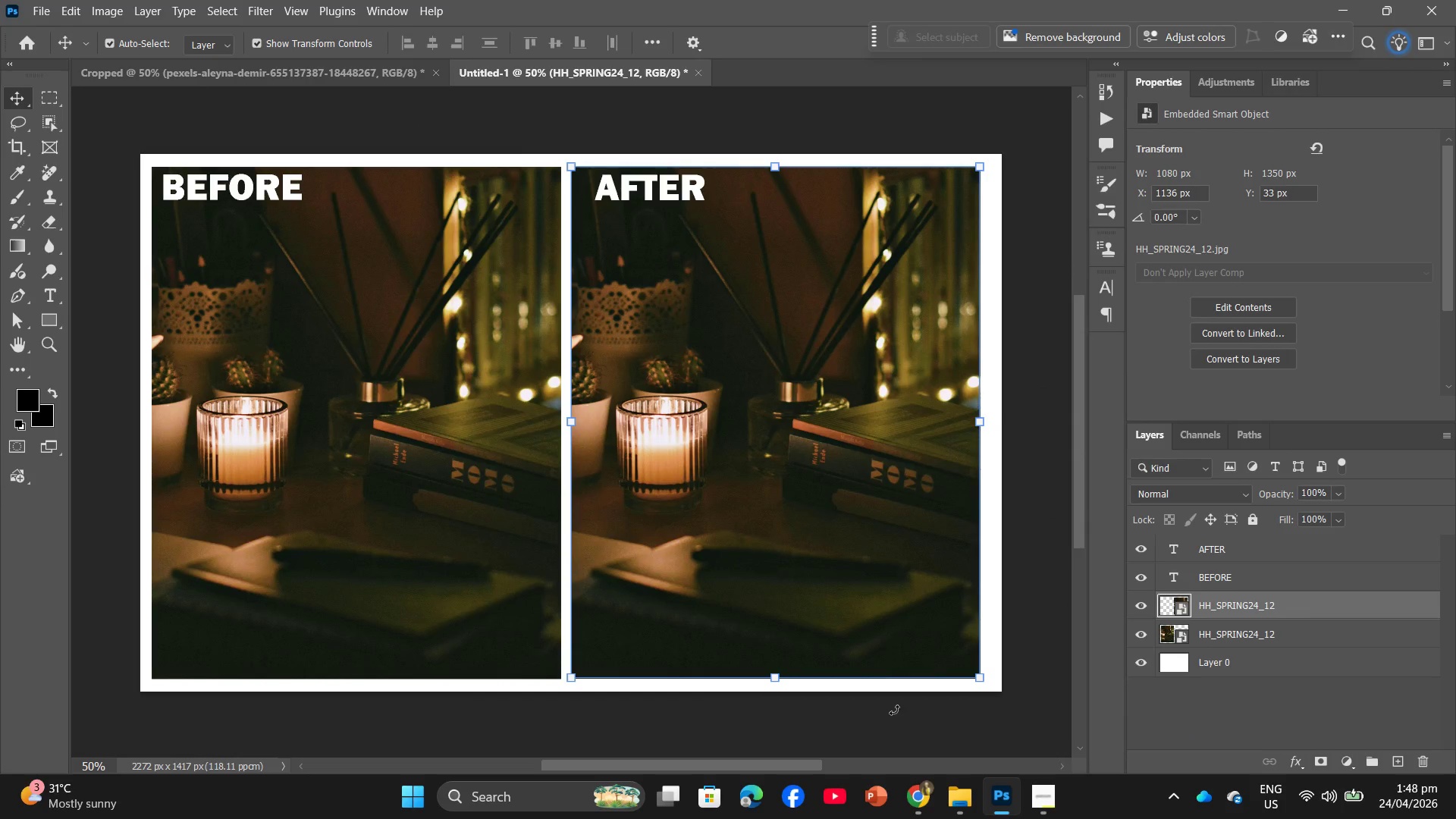 
mouse_move([952, 772])
 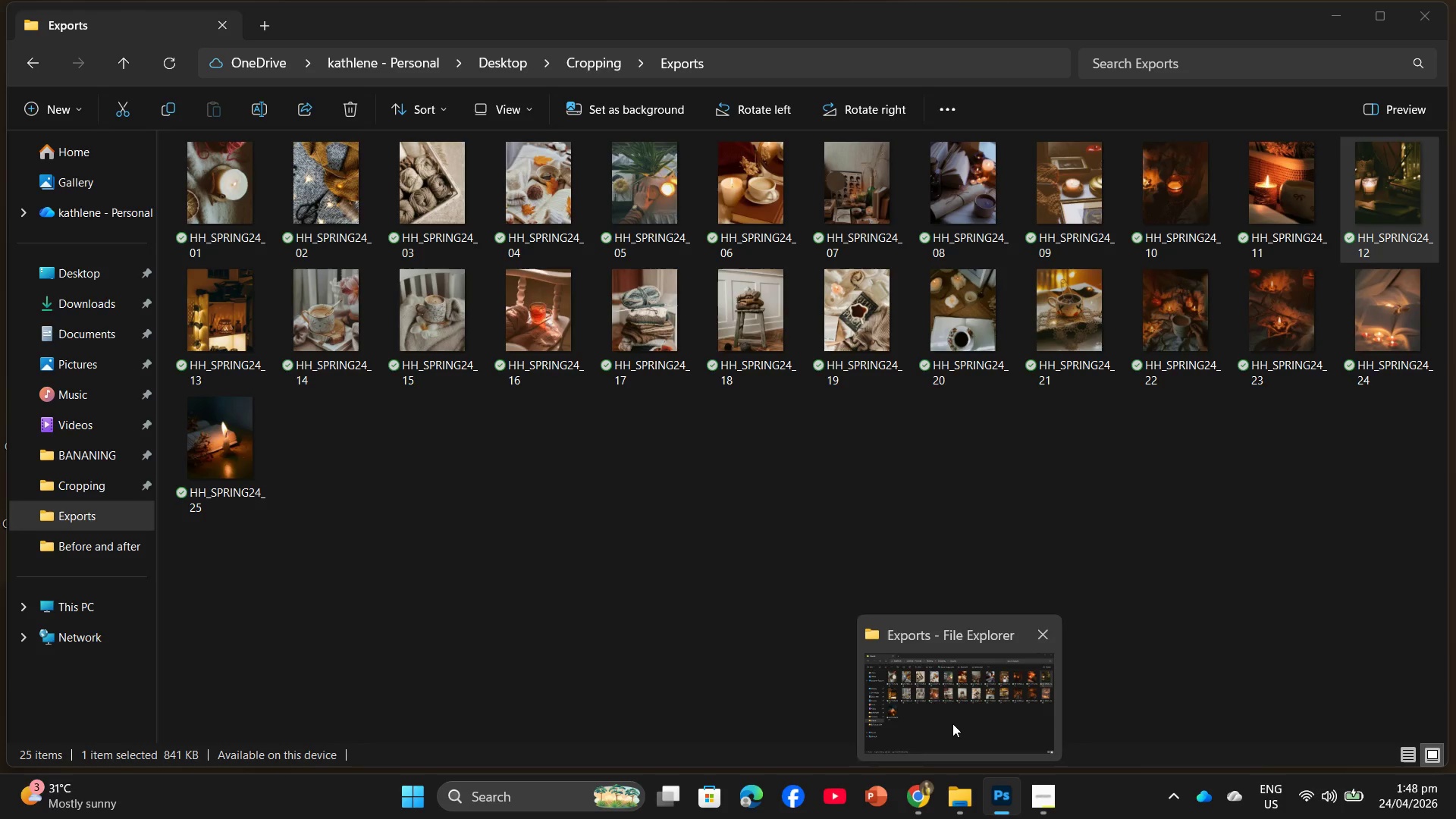 
left_click([952, 723])
 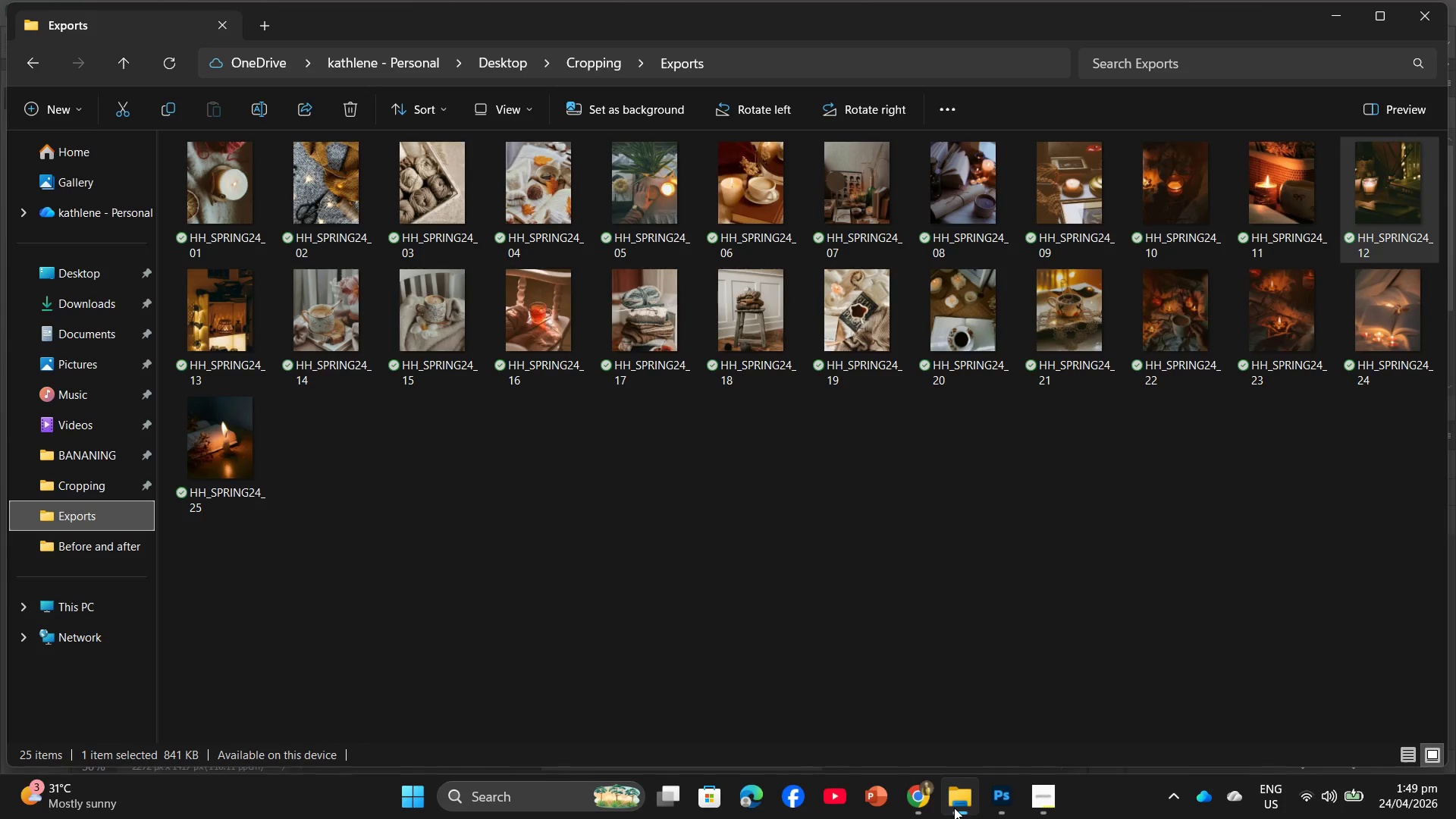 
wait(5.95)
 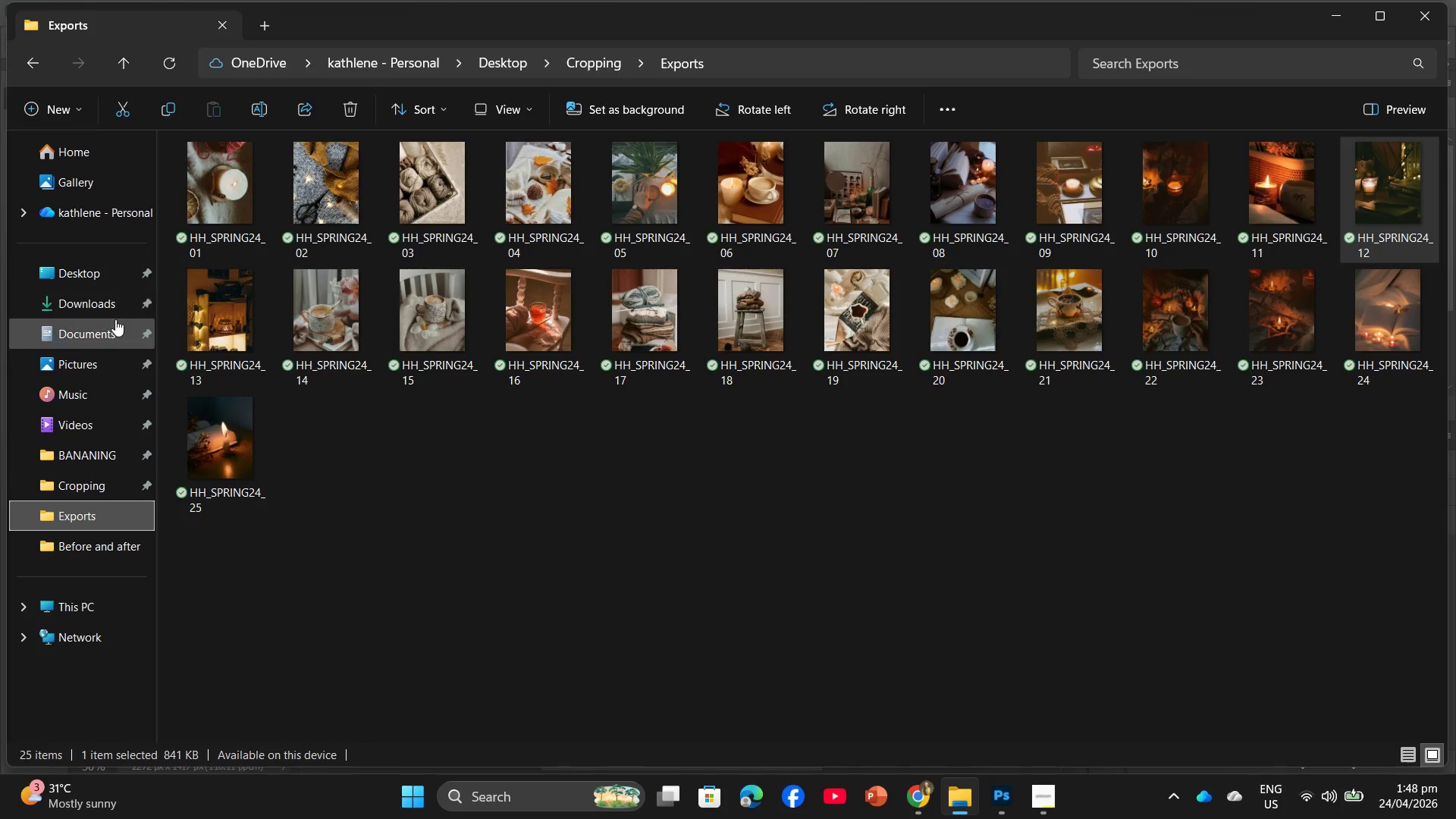 
right_click([956, 803])
 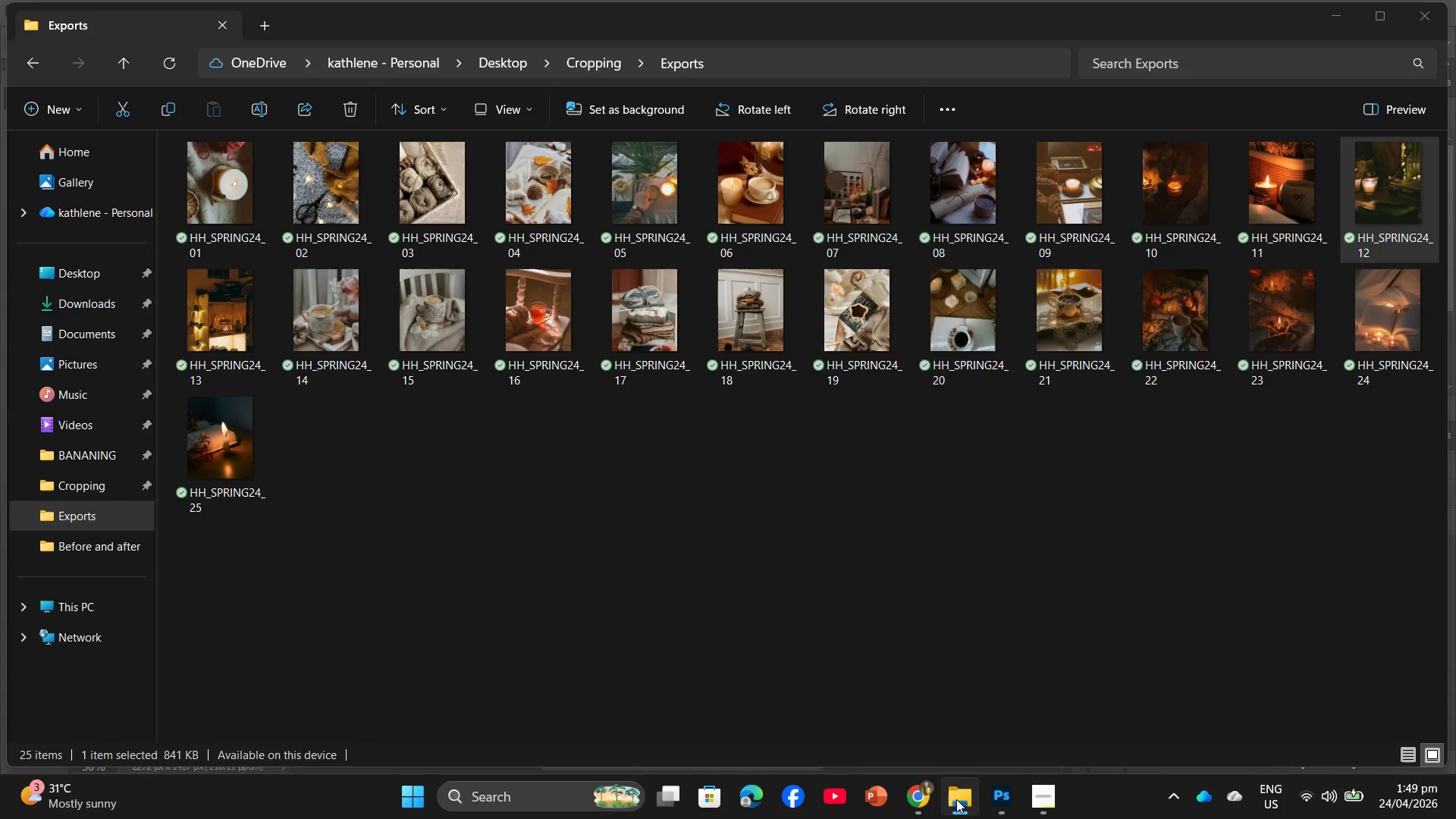 
left_click([956, 799])
 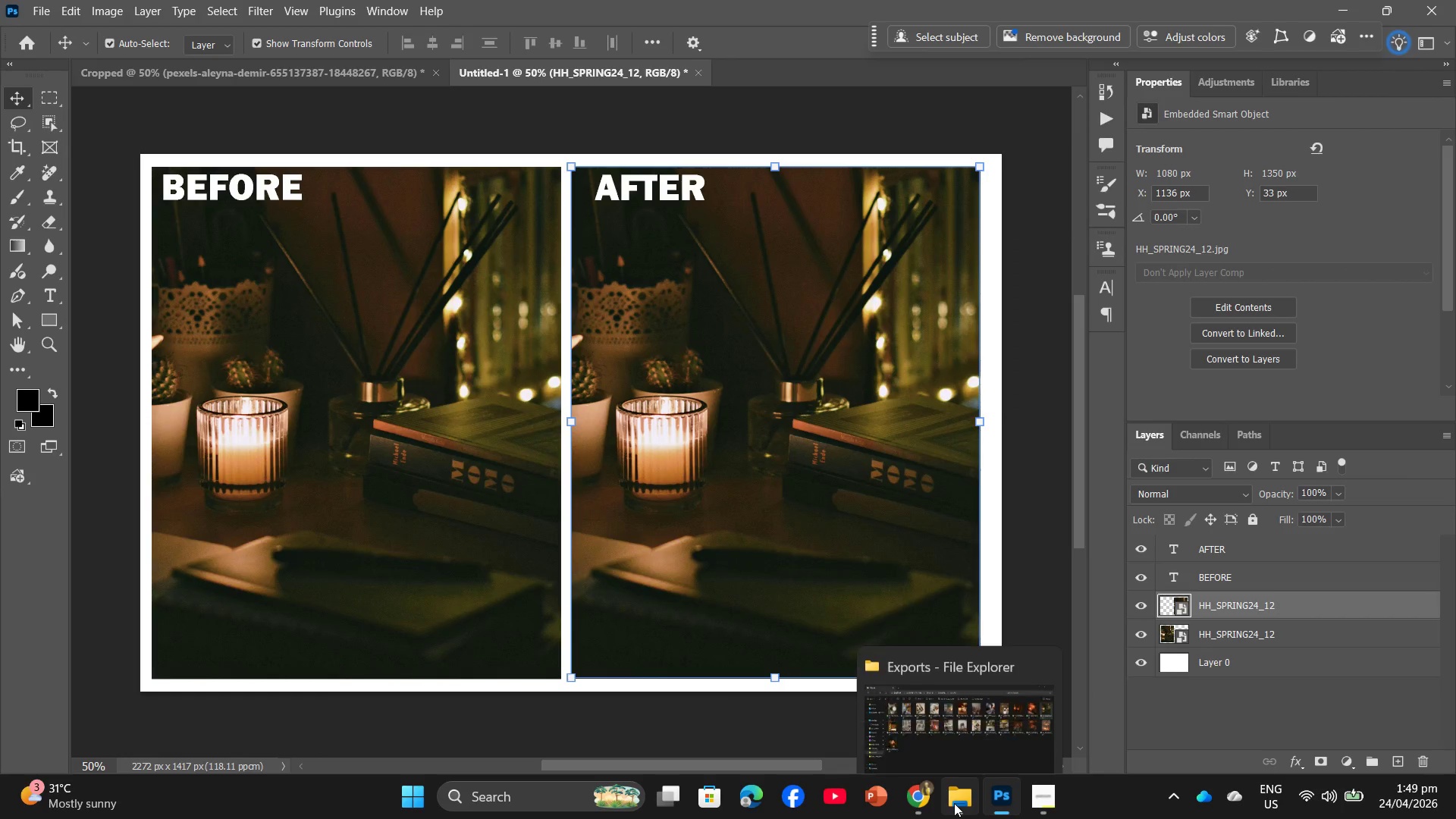 
right_click([955, 791])
 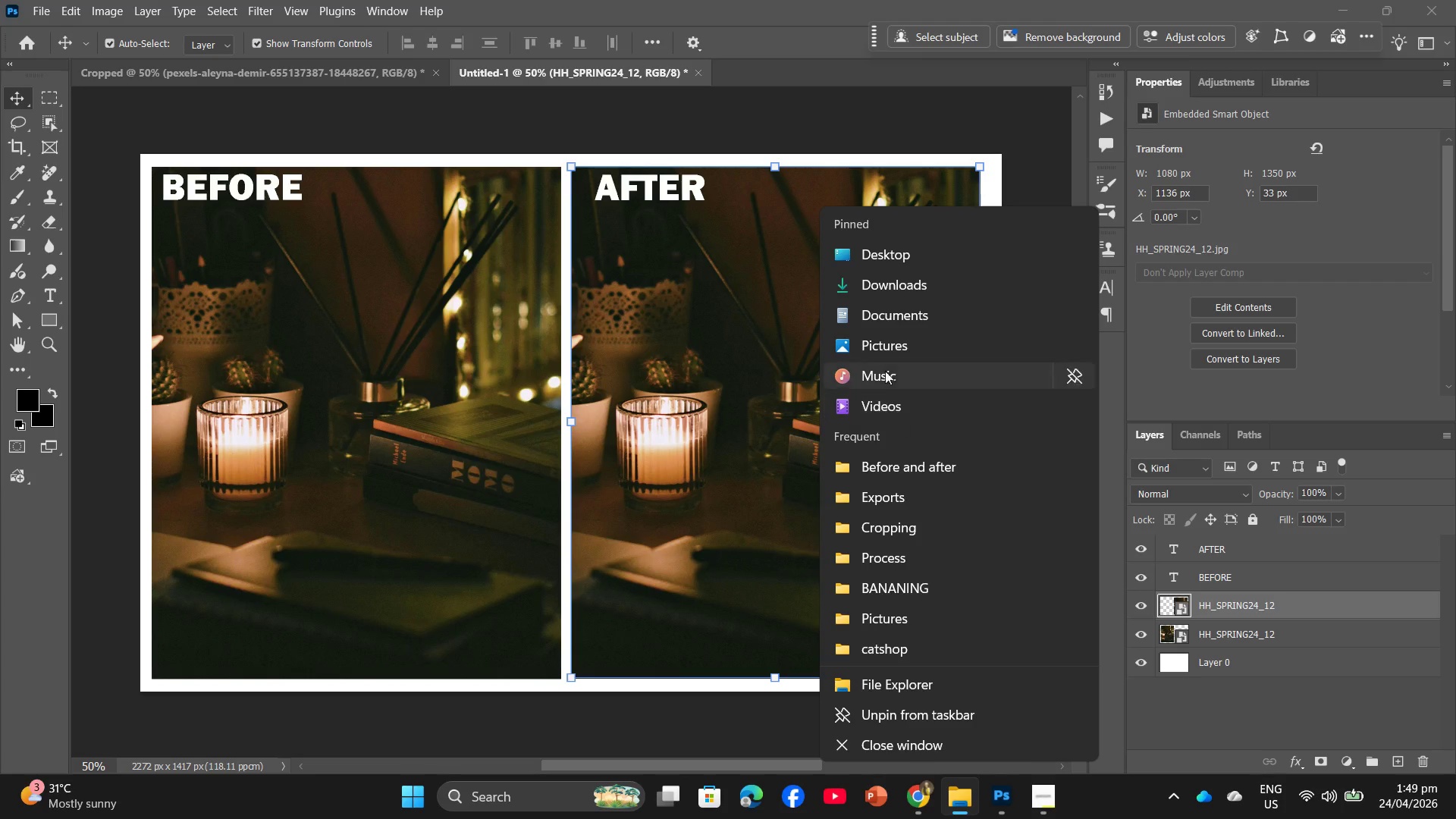 
left_click([888, 281])
 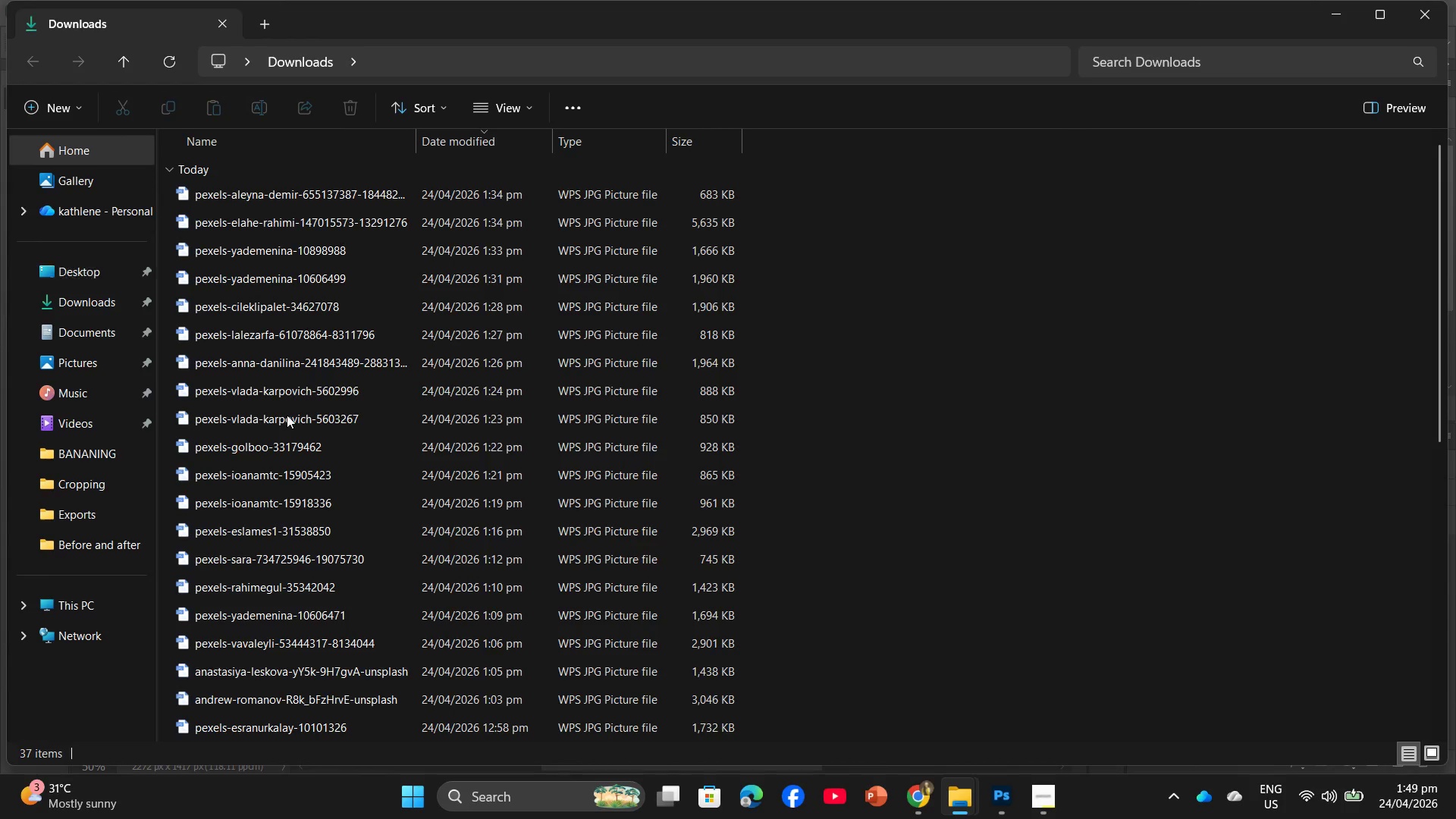 
hold_key(key=ControlLeft, duration=2.98)
scroll: coordinate [466, 469], scroll_direction: up, amount: 30.0
 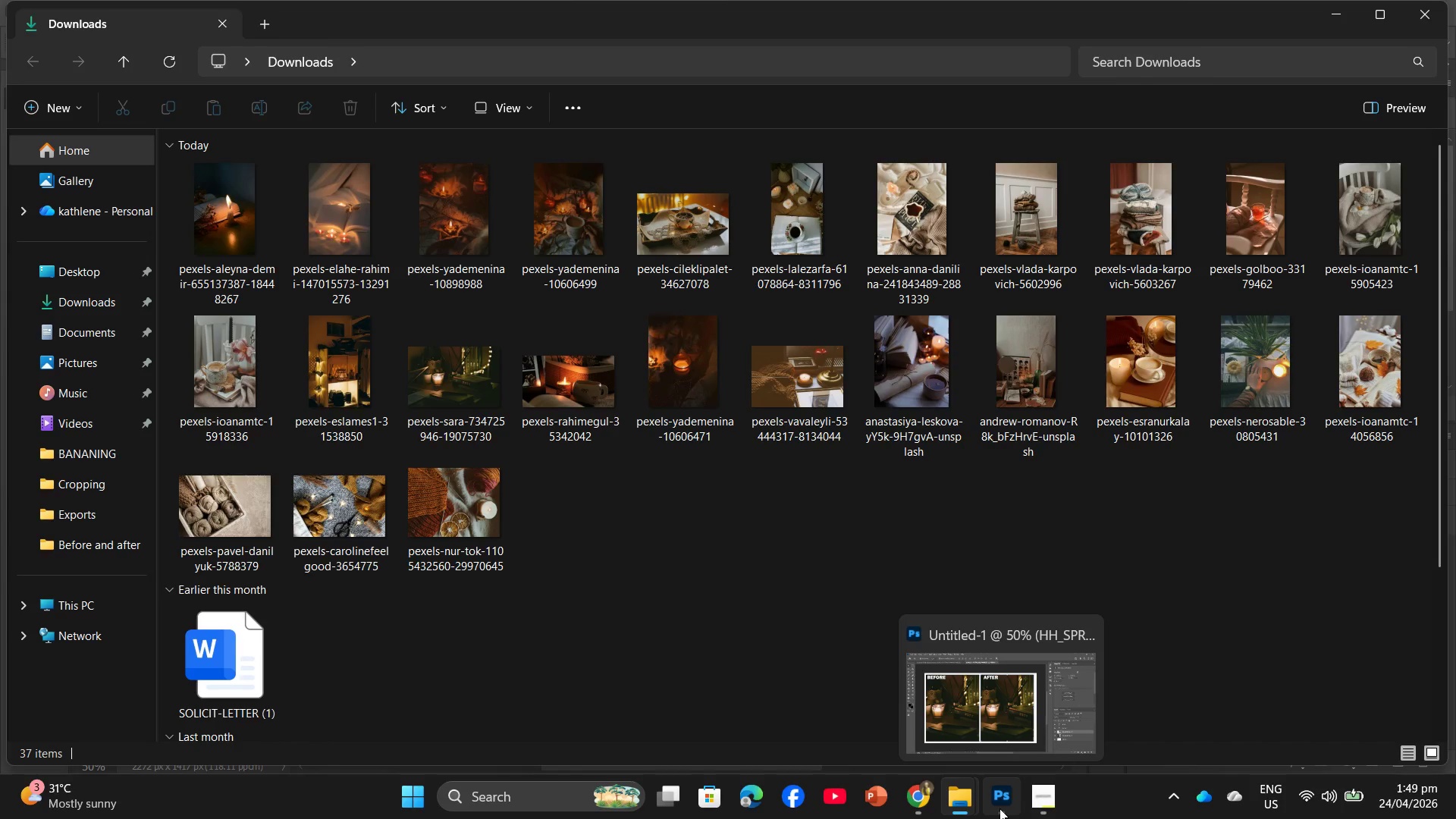 
wait(28.41)
 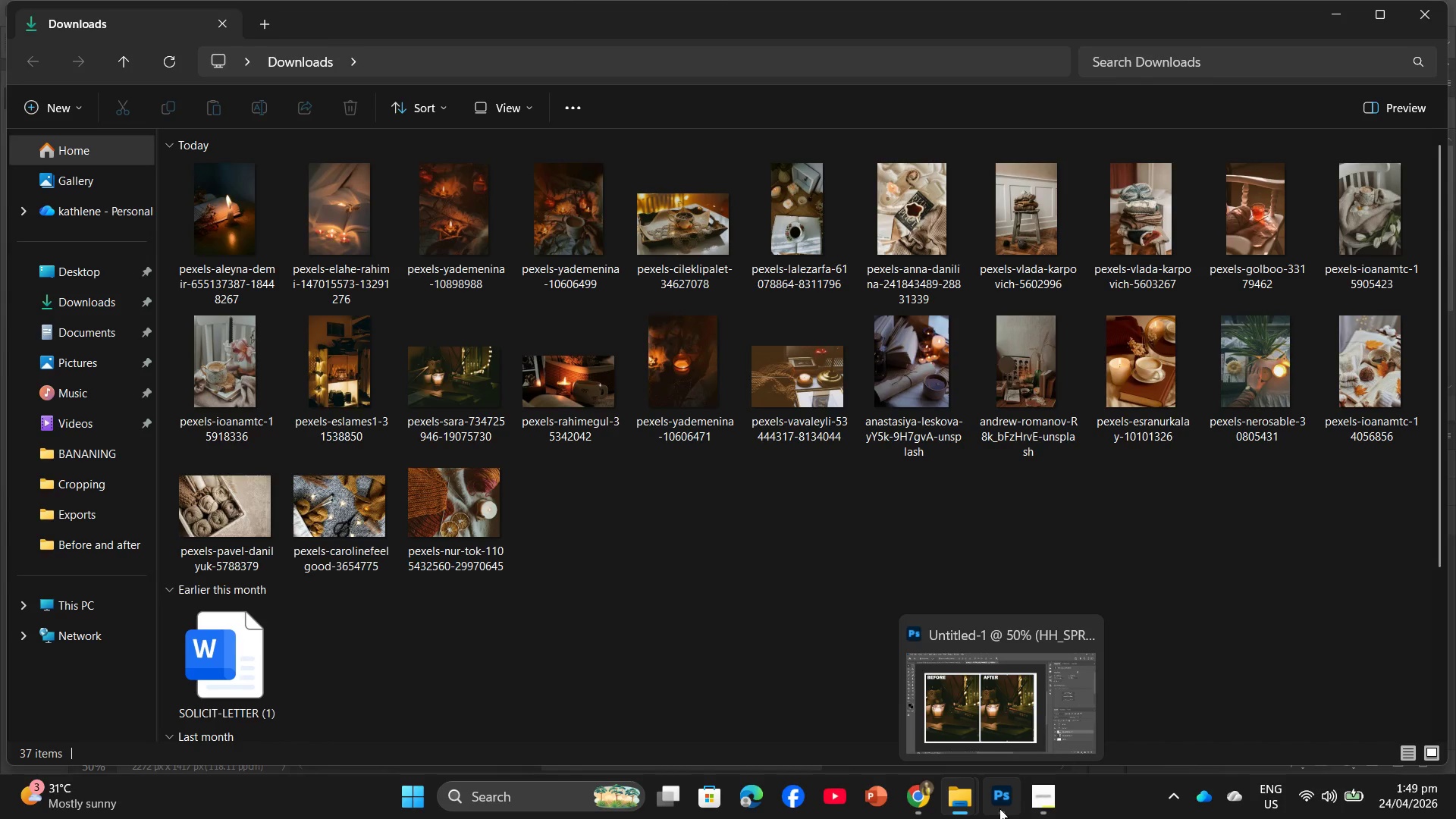 
left_click([984, 726])
 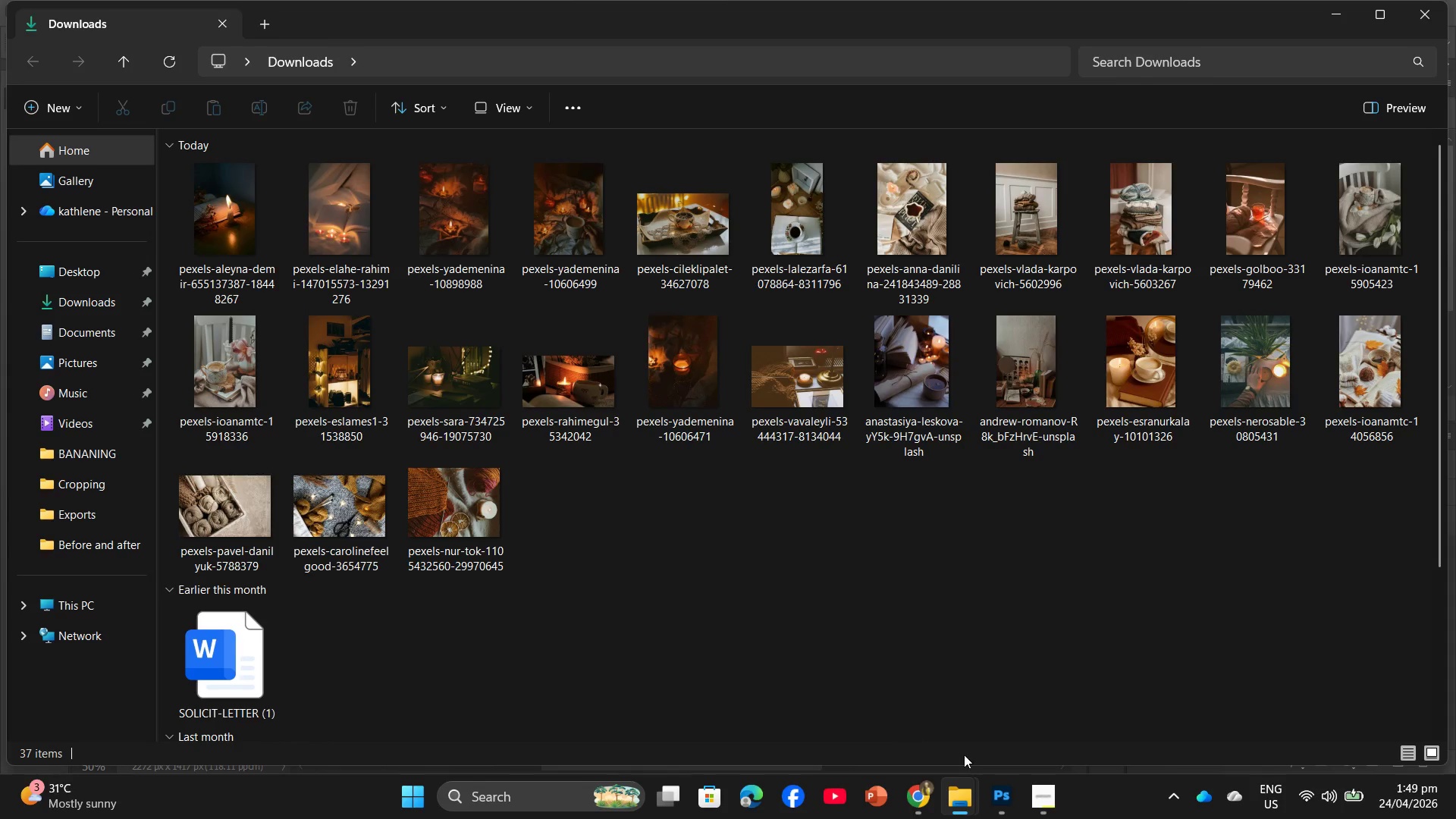 
wait(15.02)
 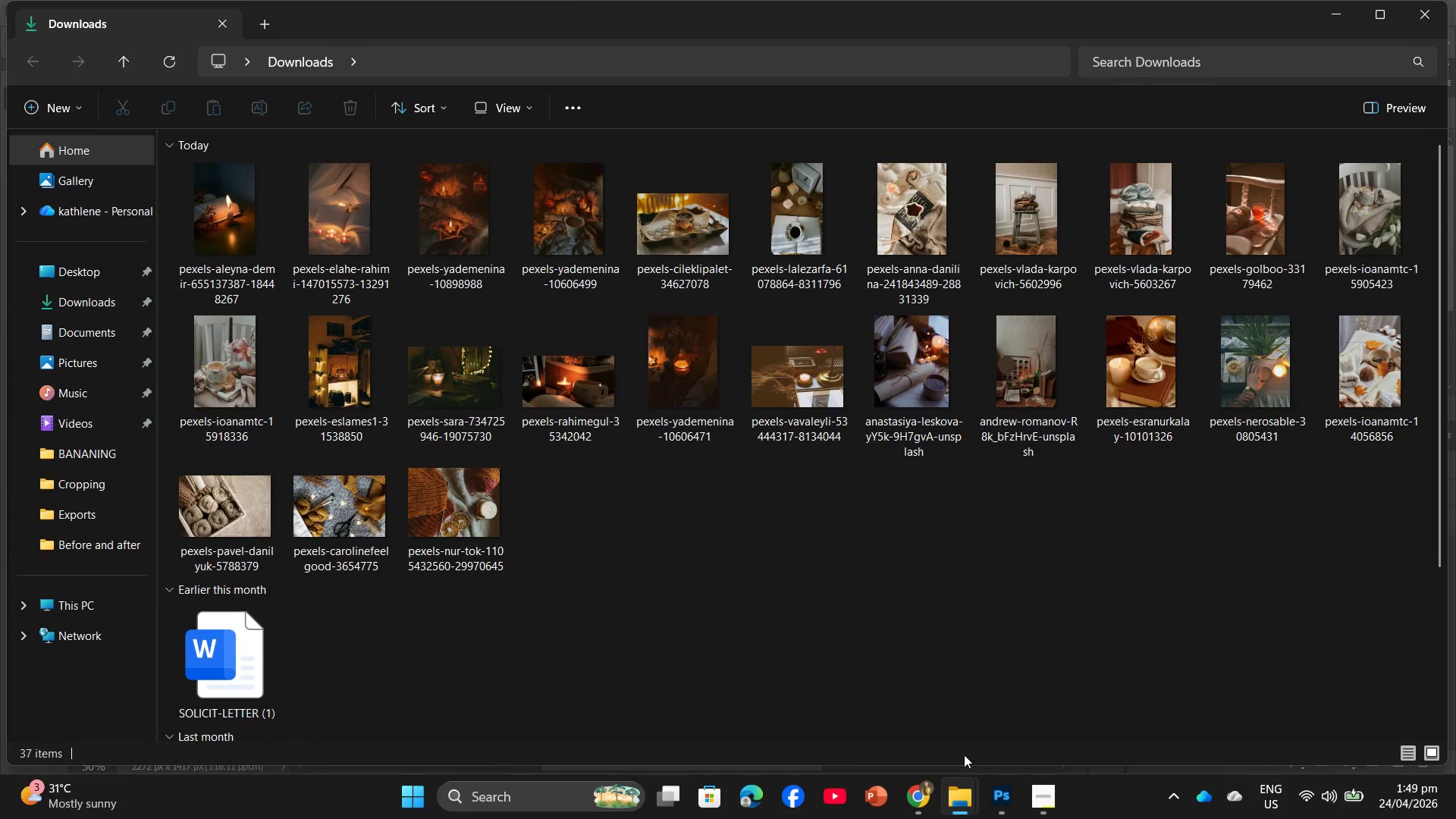 
mouse_move([949, 784])
 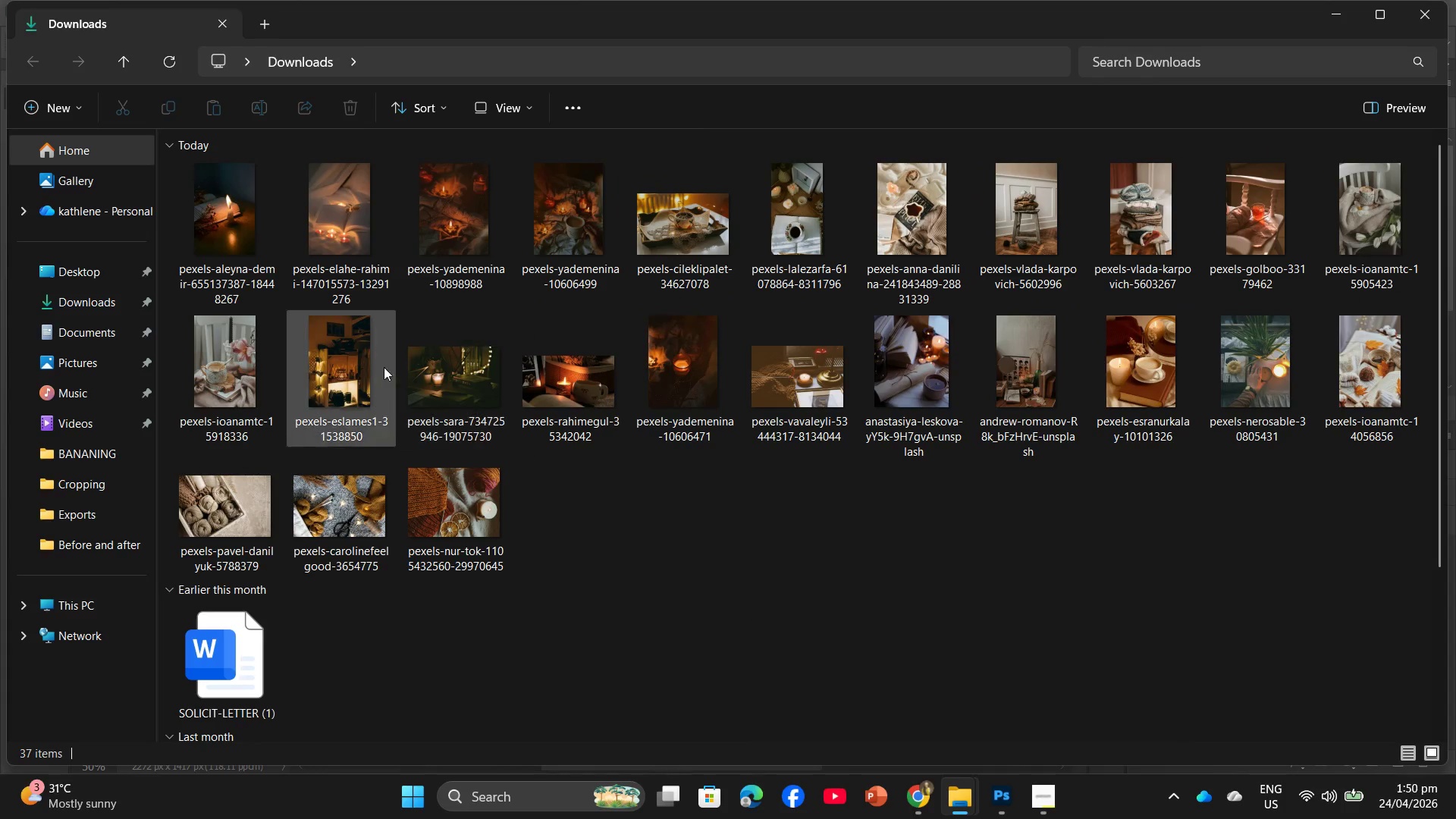 
wait(12.12)
 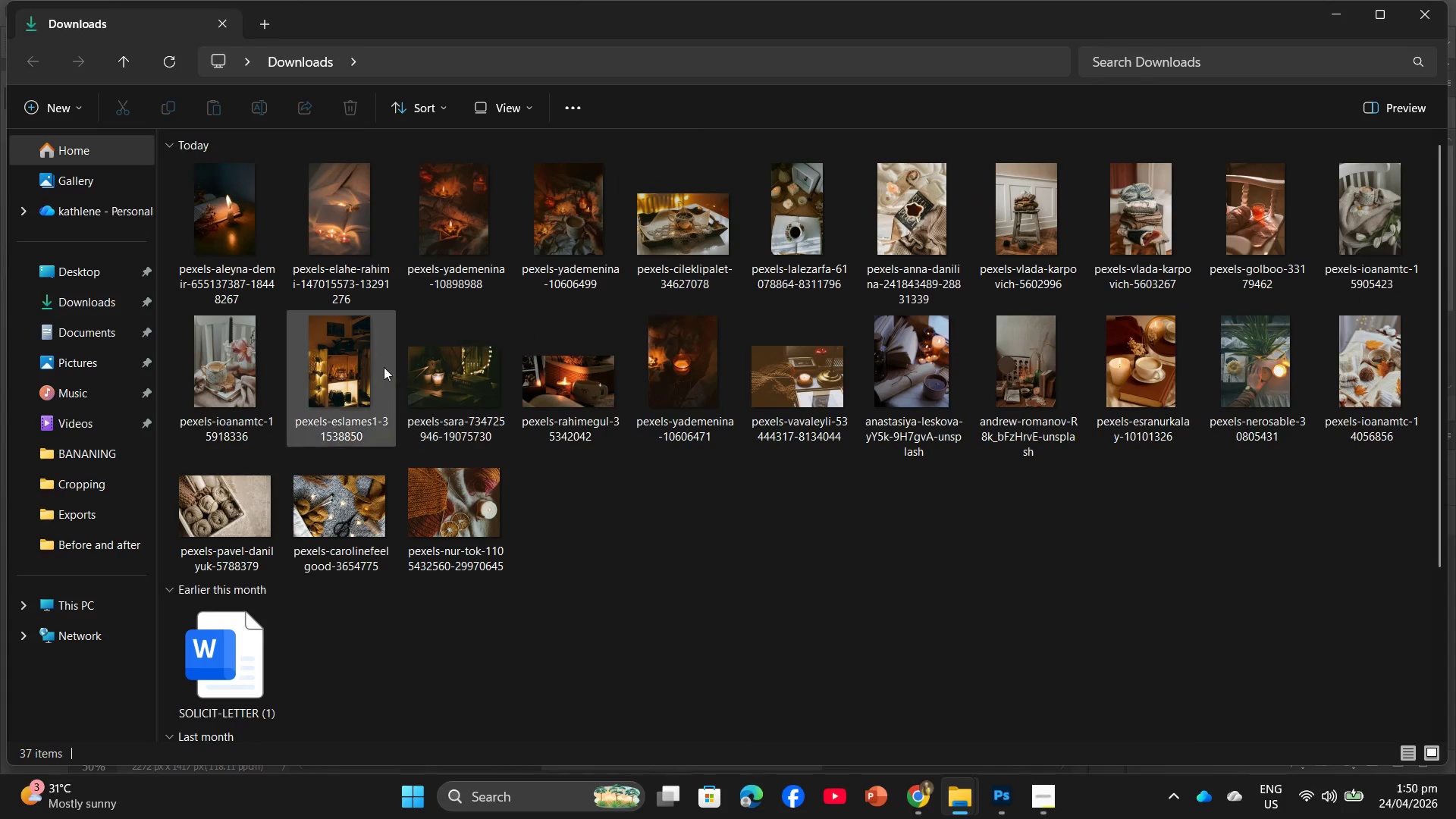 
mouse_move([970, 757])
 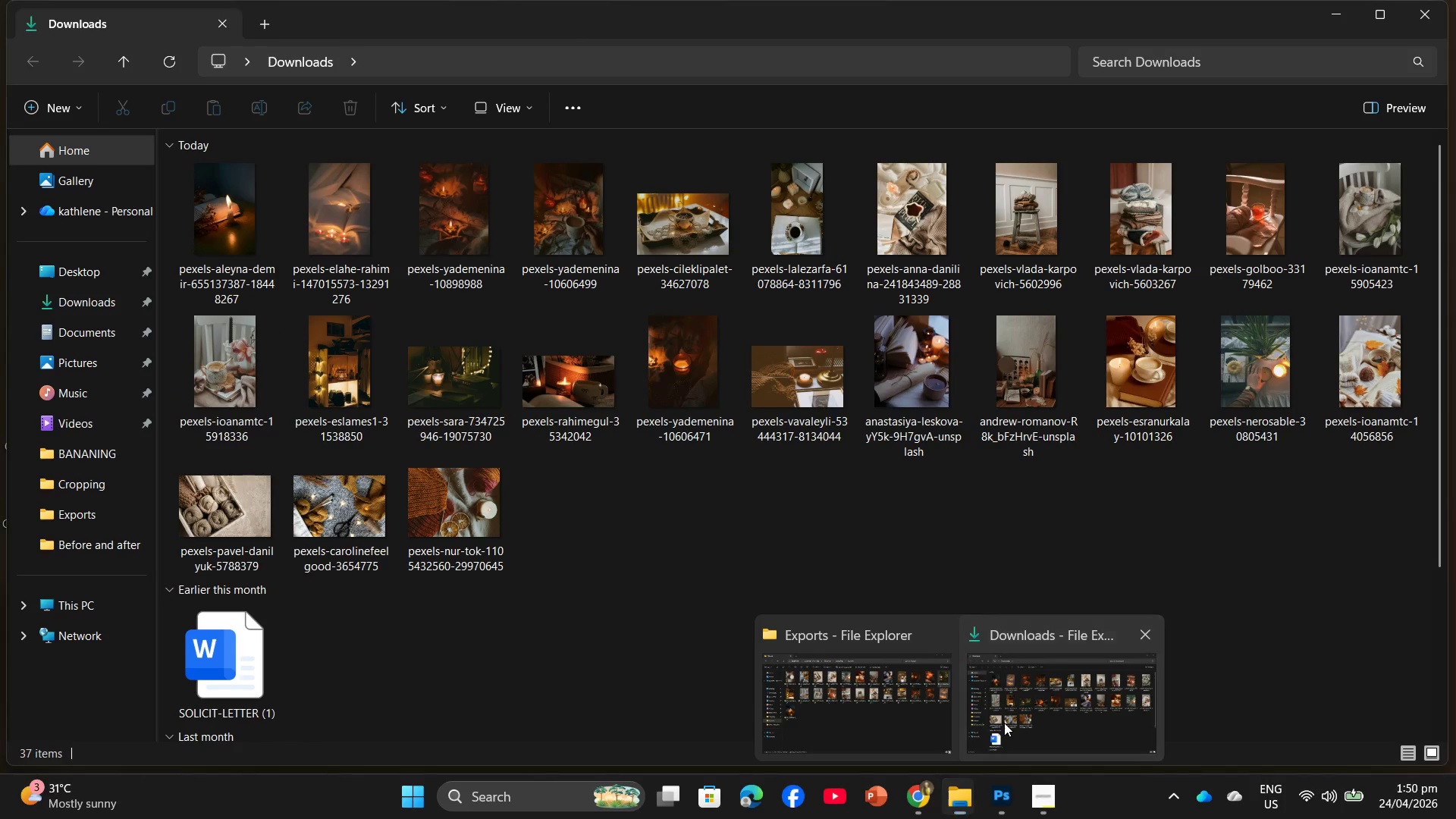 
left_click([1004, 723])
 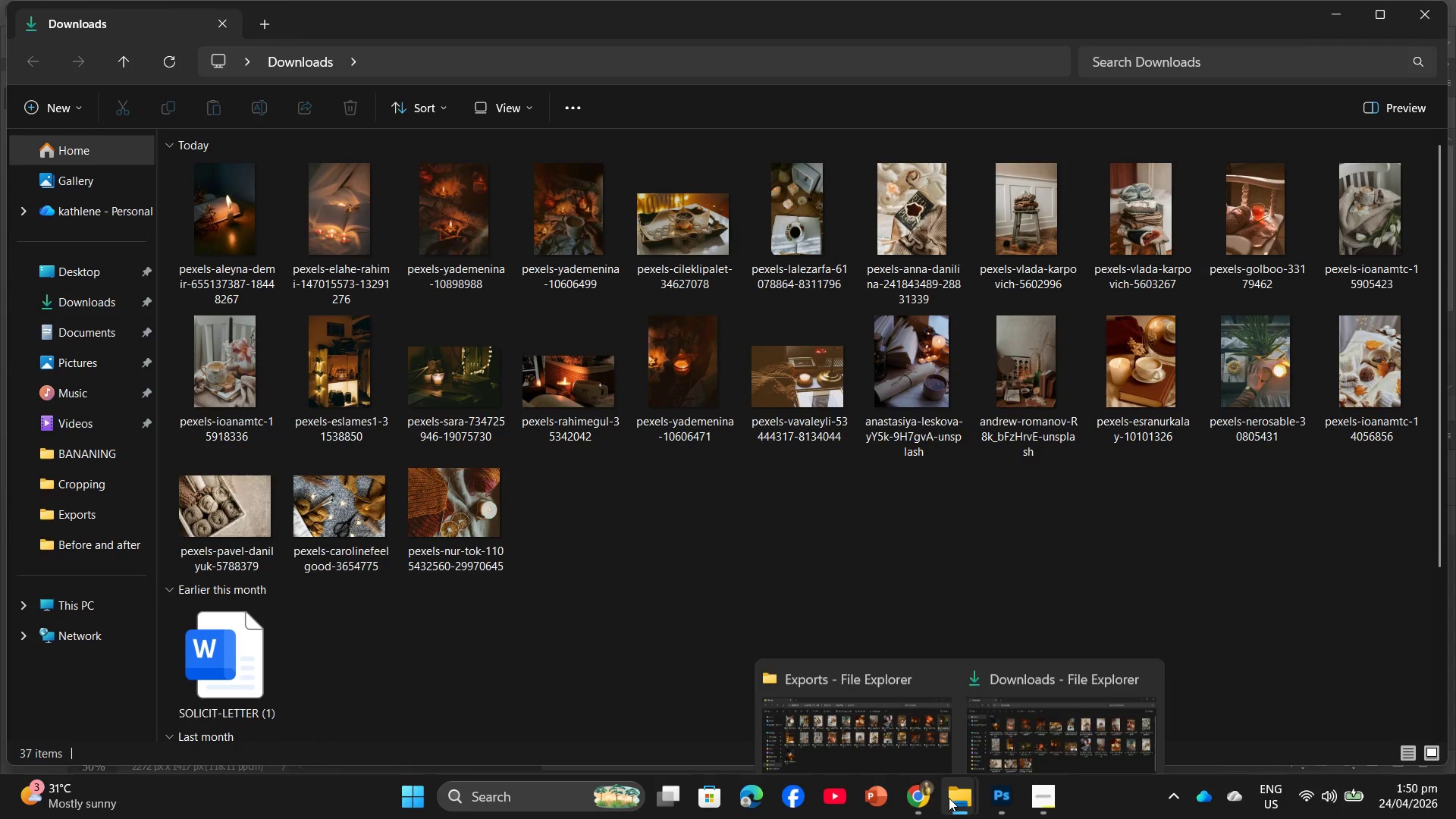 
left_click([864, 723])
 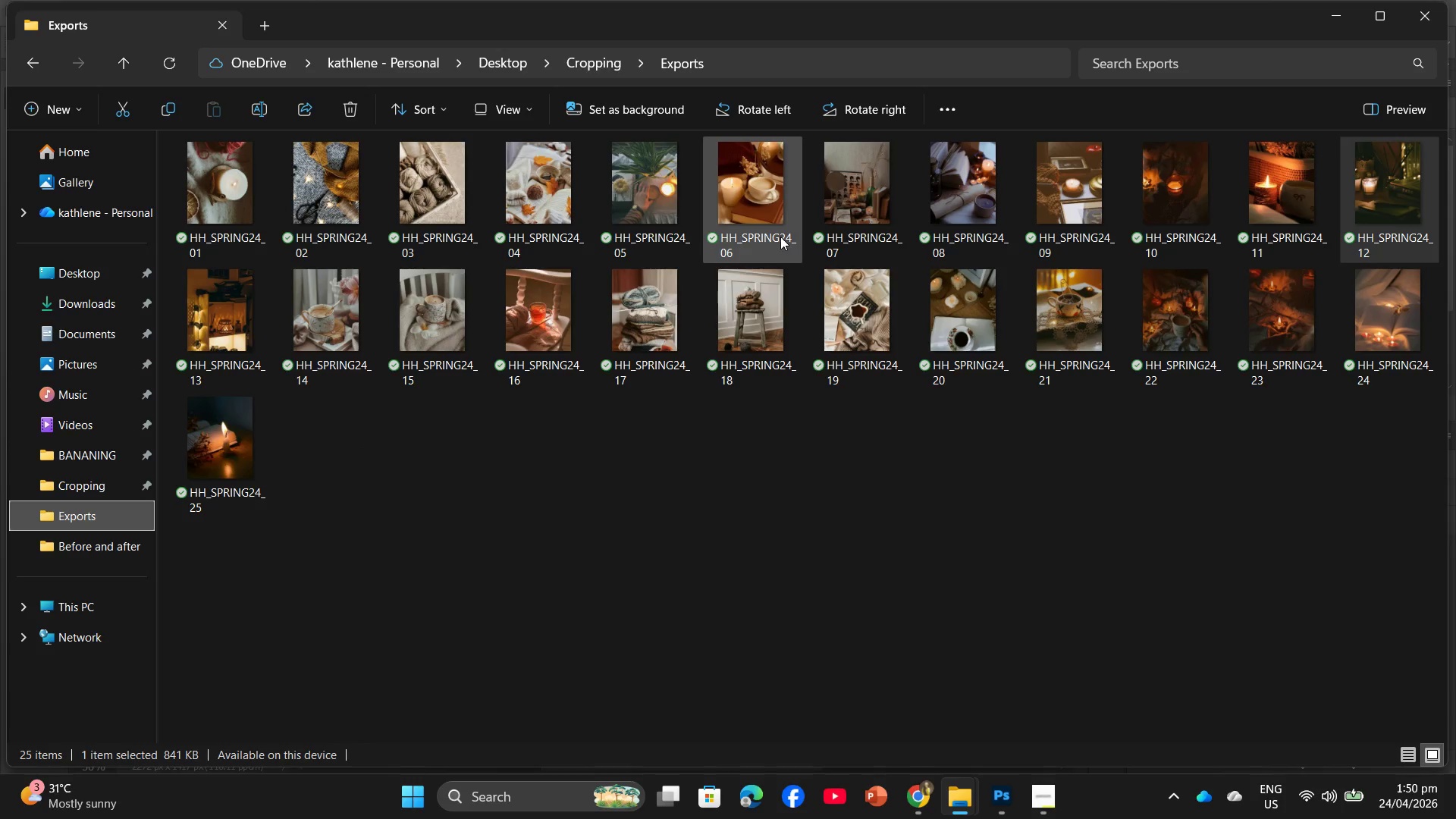 
wait(7.65)
 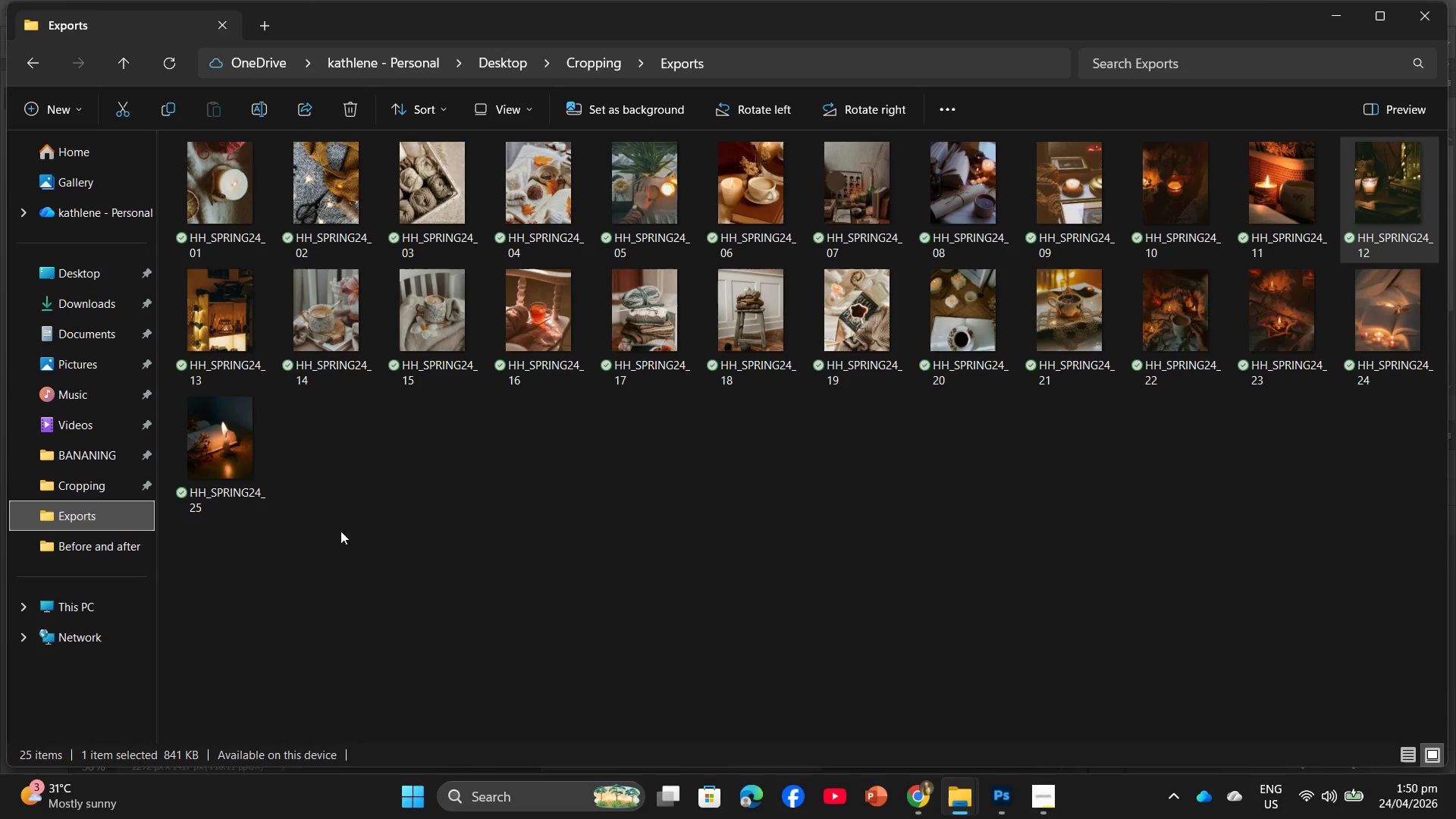 
mouse_move([1210, 362])
 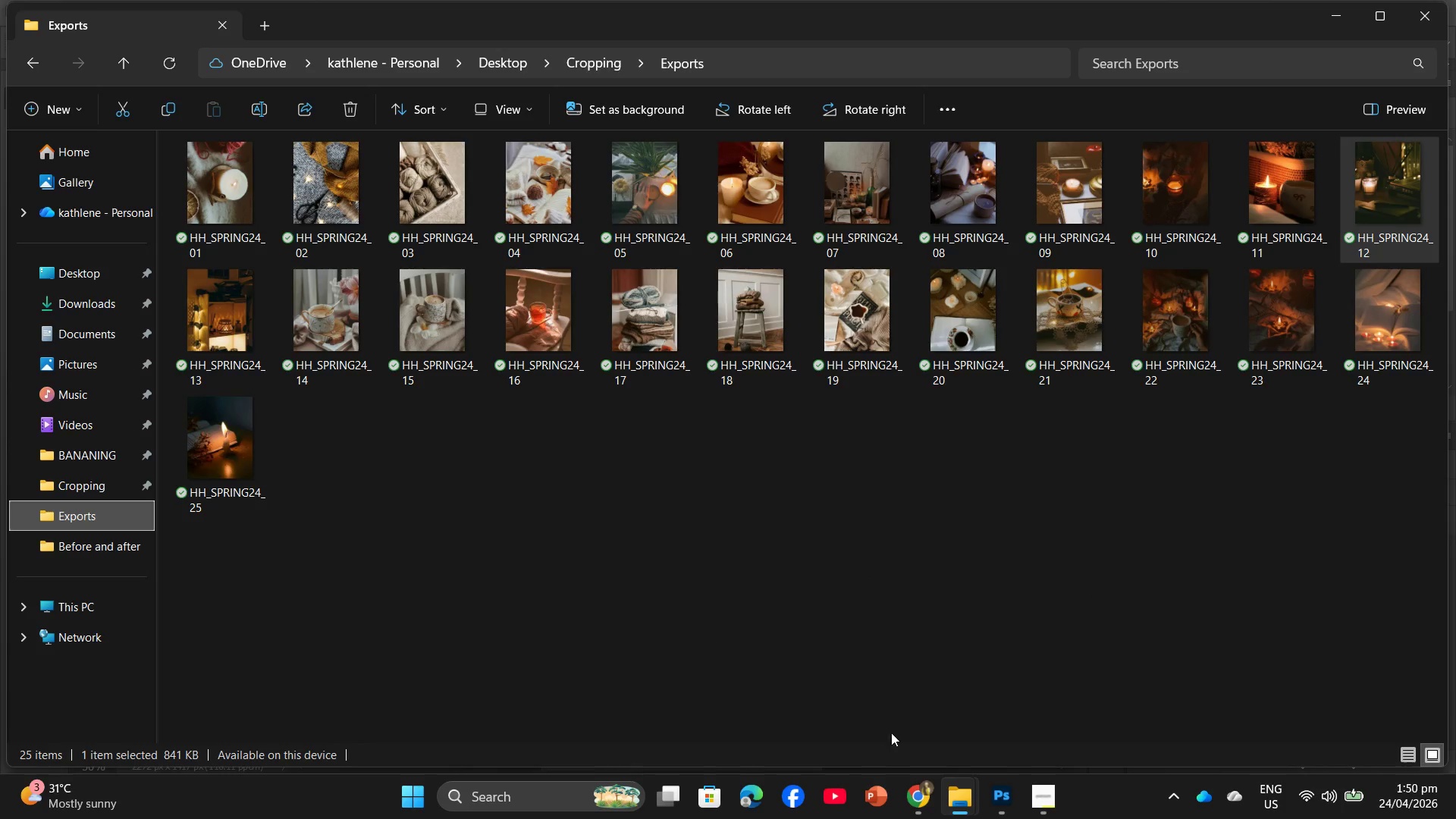 
wait(7.81)
 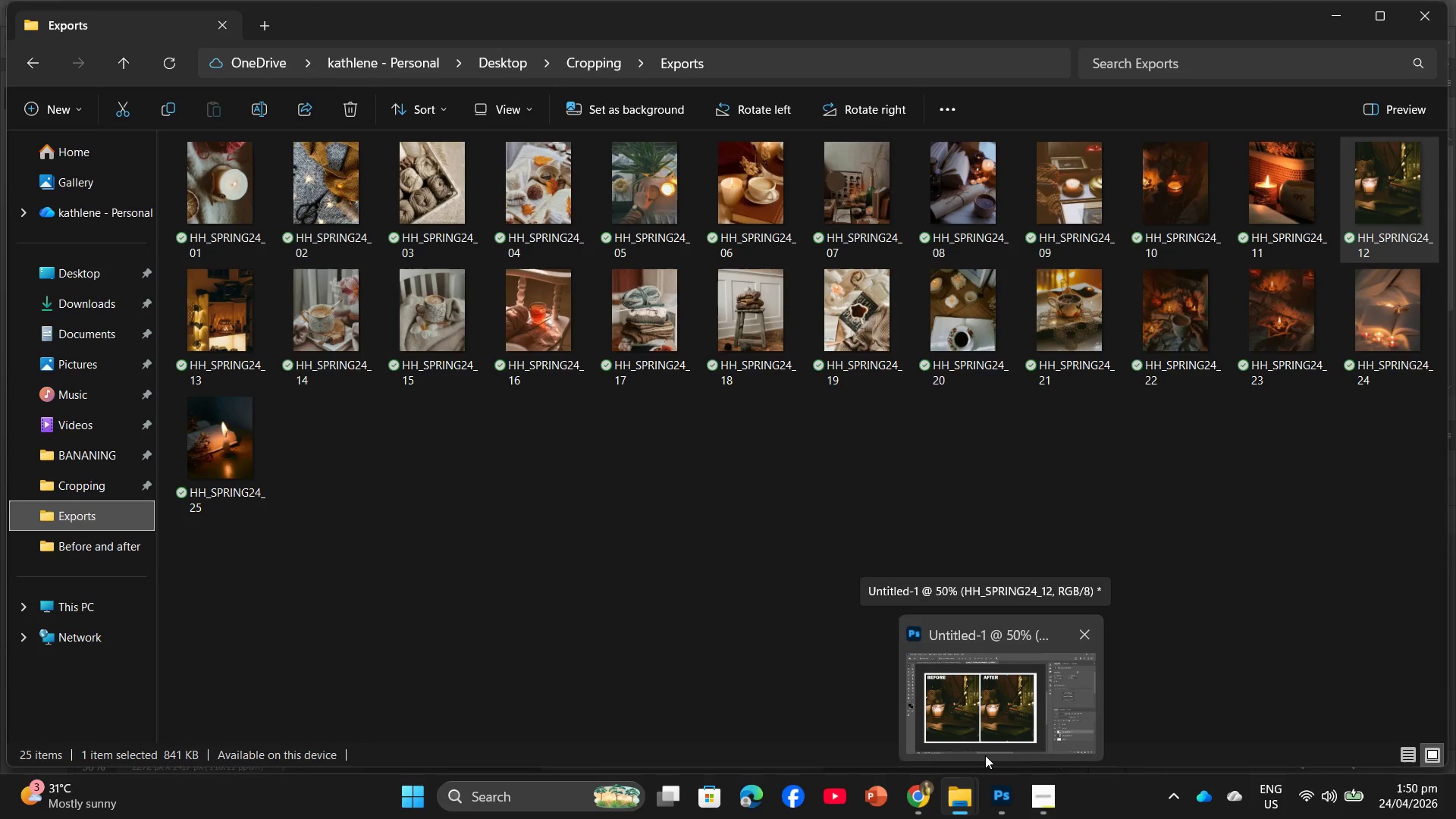 
left_click([1011, 741])
 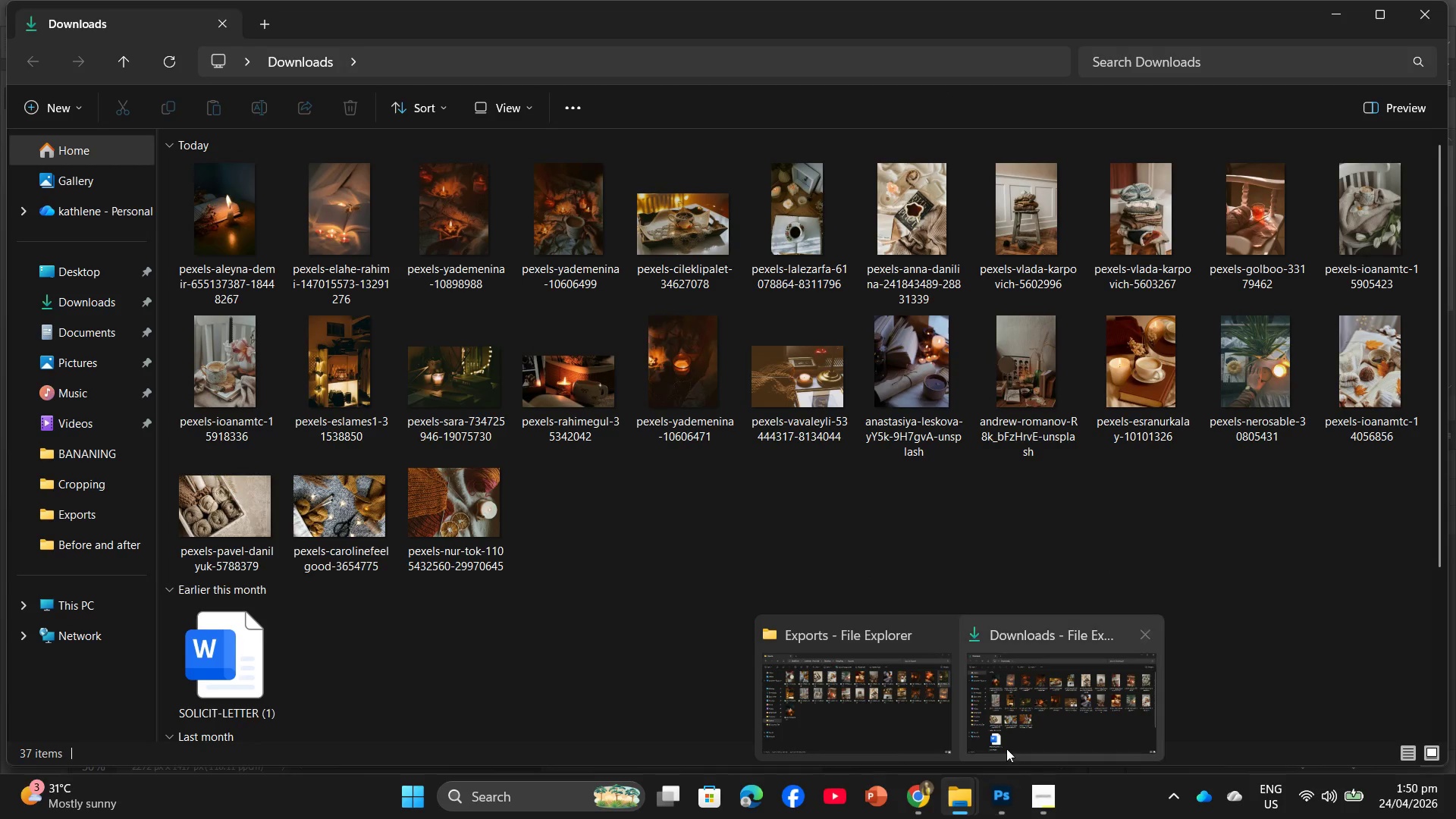 
mouse_move([344, 422])
 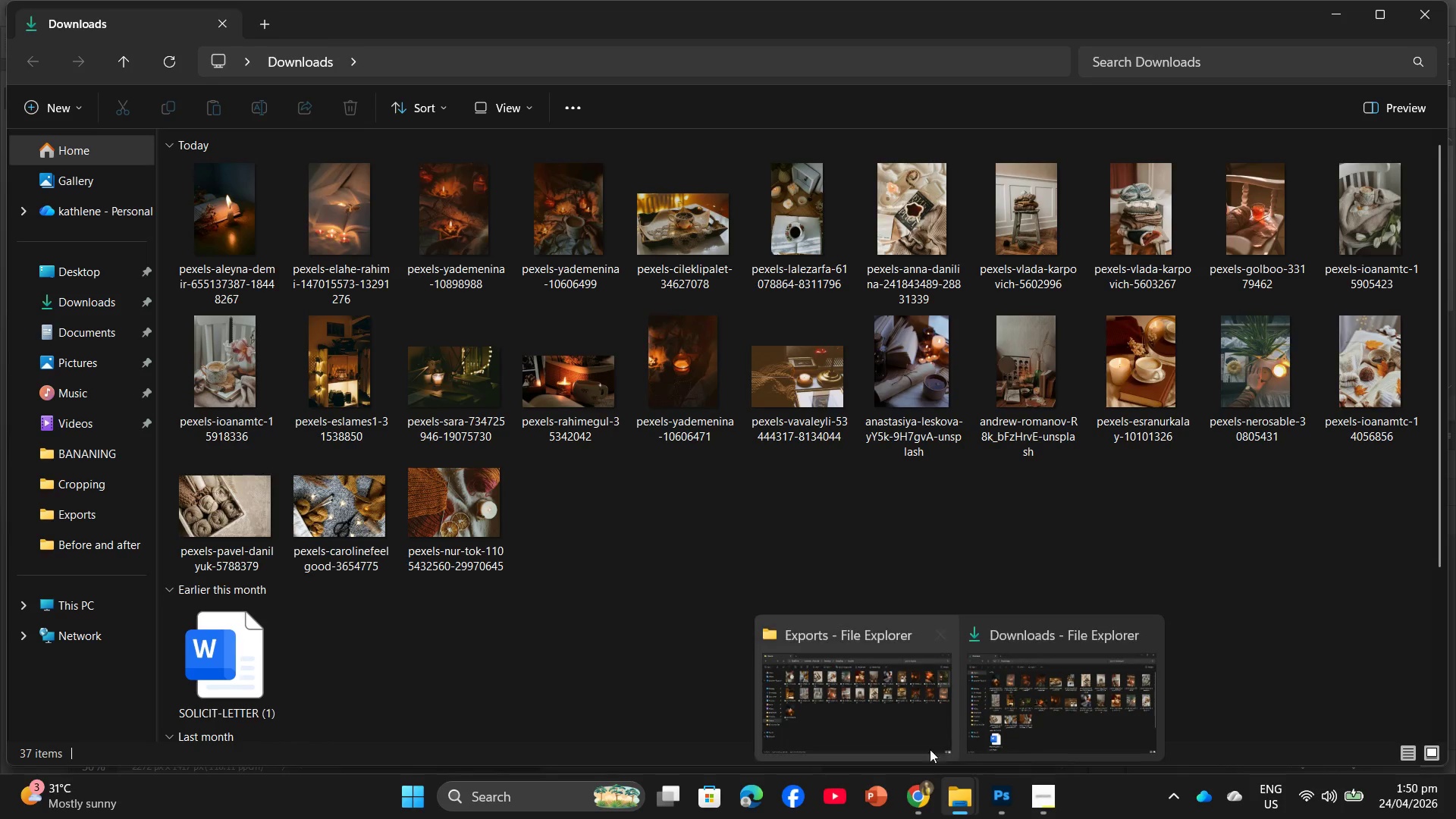 
left_click([902, 723])
 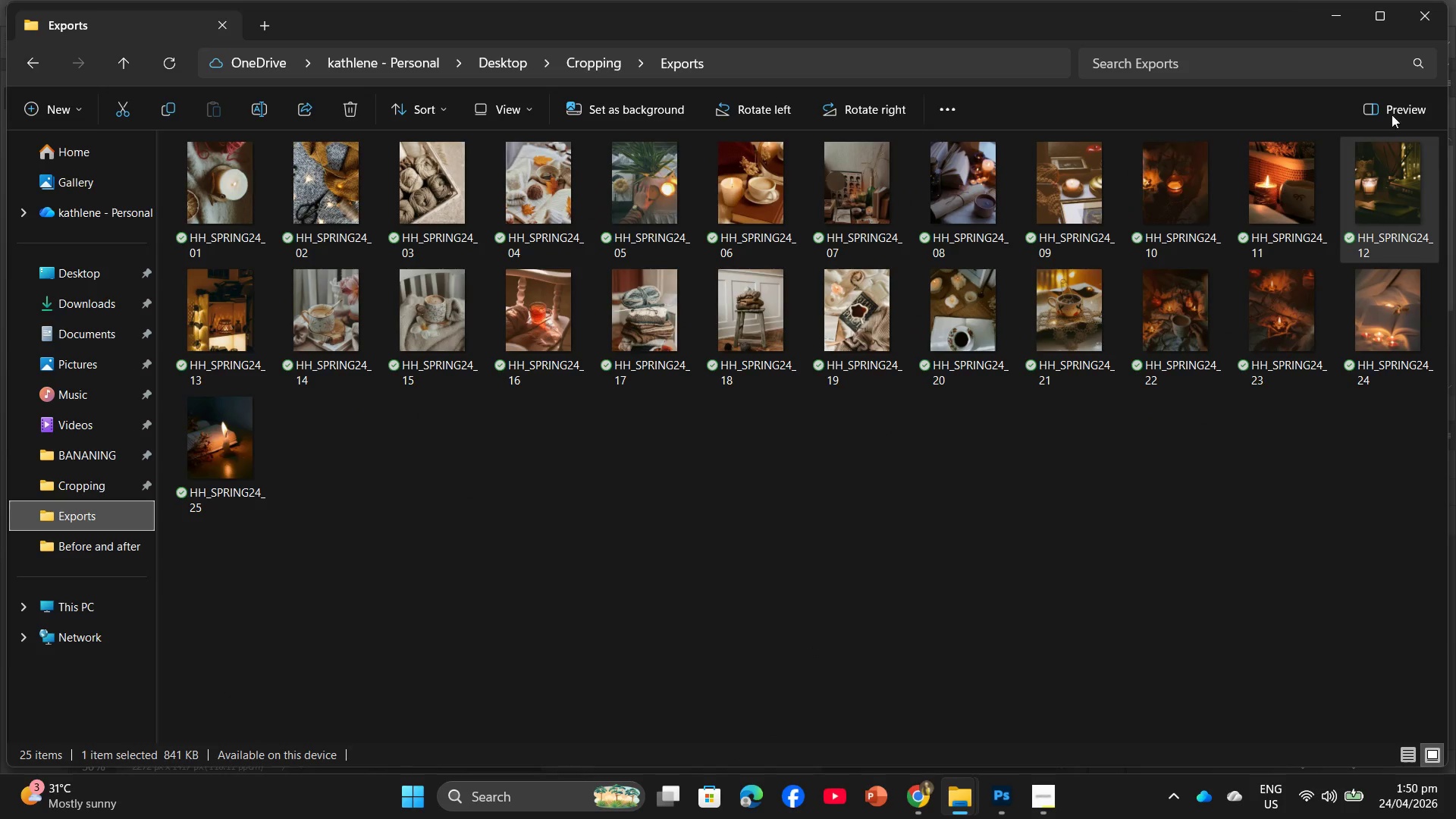 
mouse_move([1369, 224])
 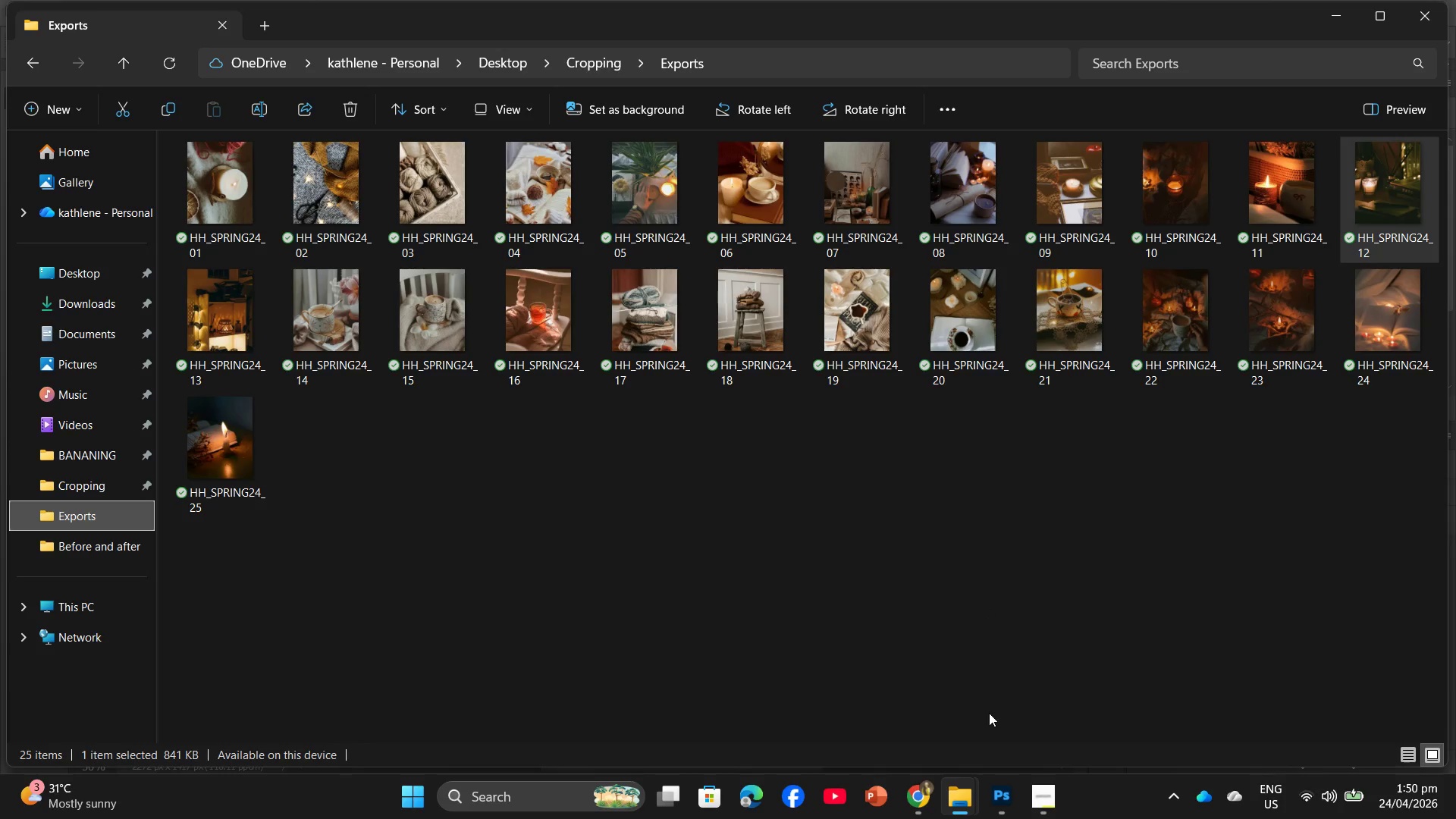 
wait(5.75)
 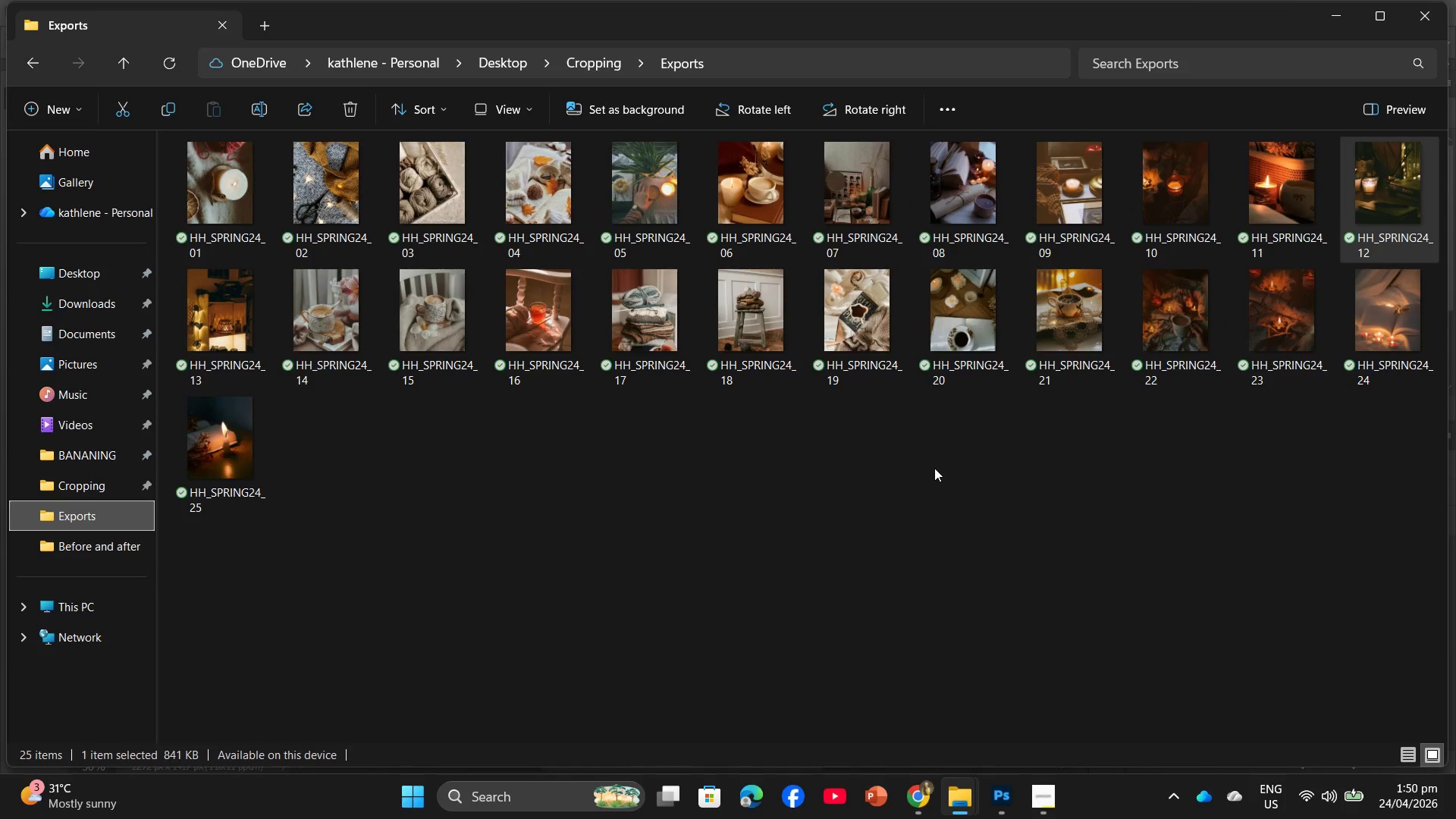 
left_click([1021, 720])
 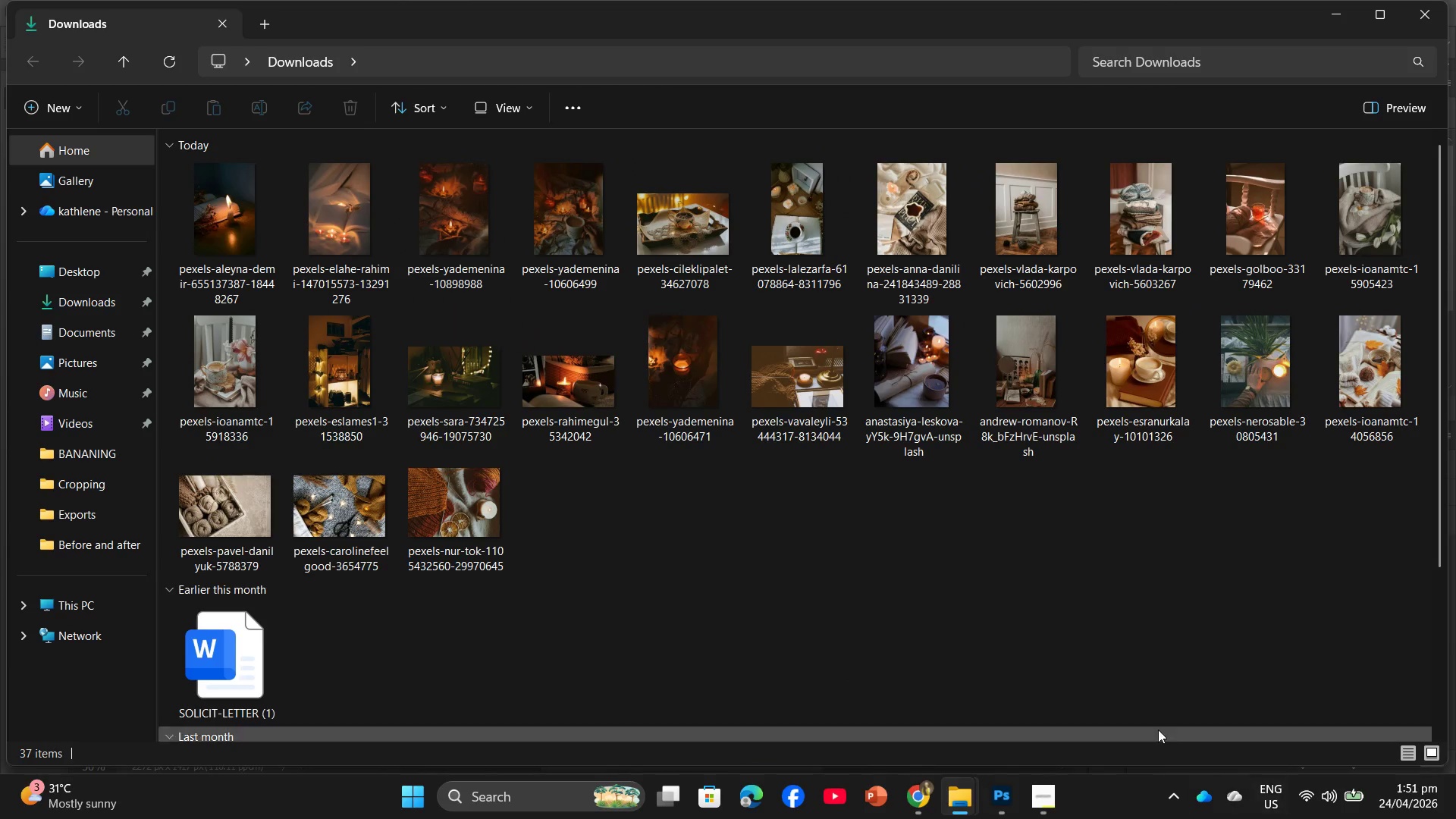 
wait(7.95)
 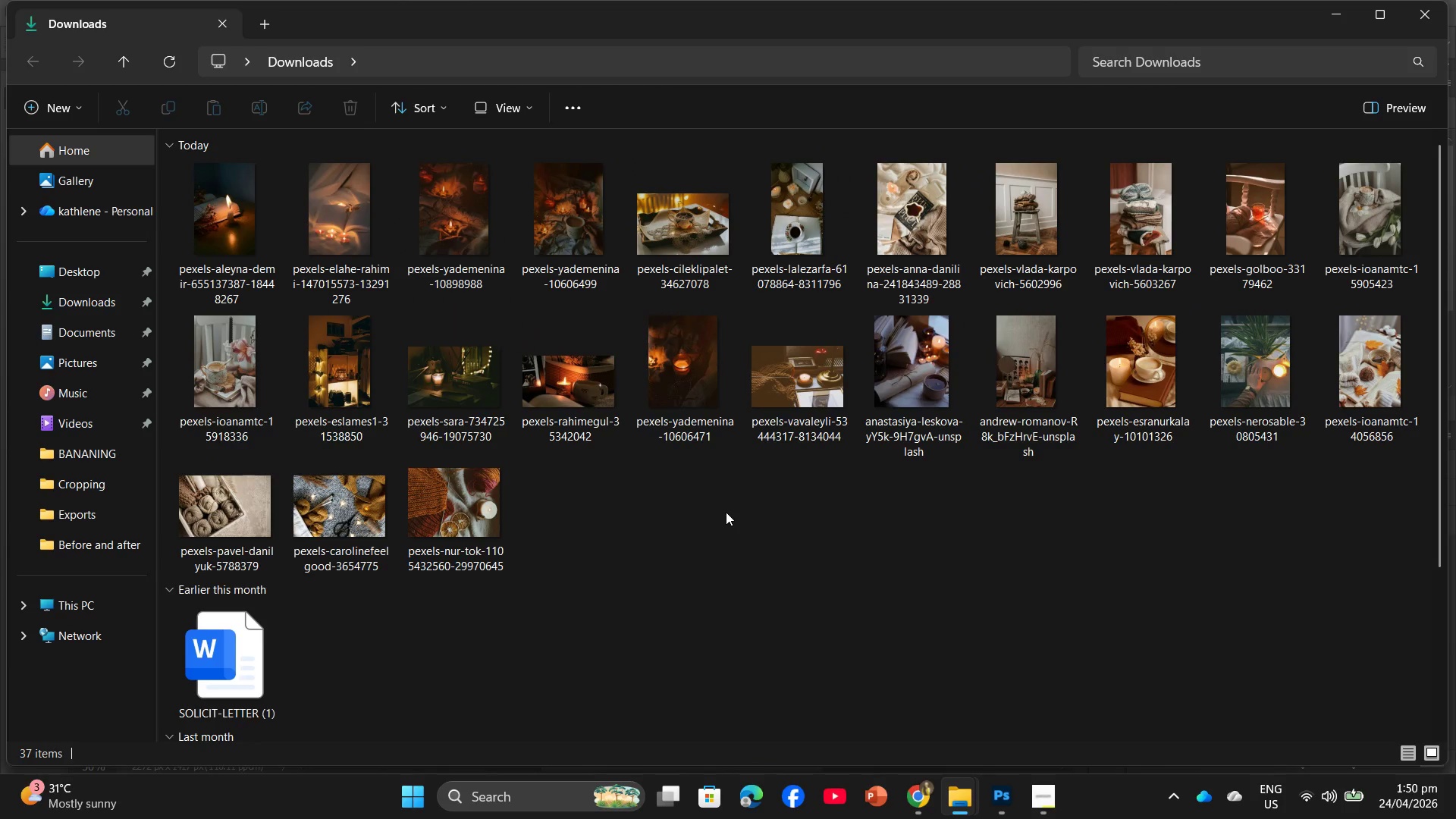 
left_click([114, 294])
 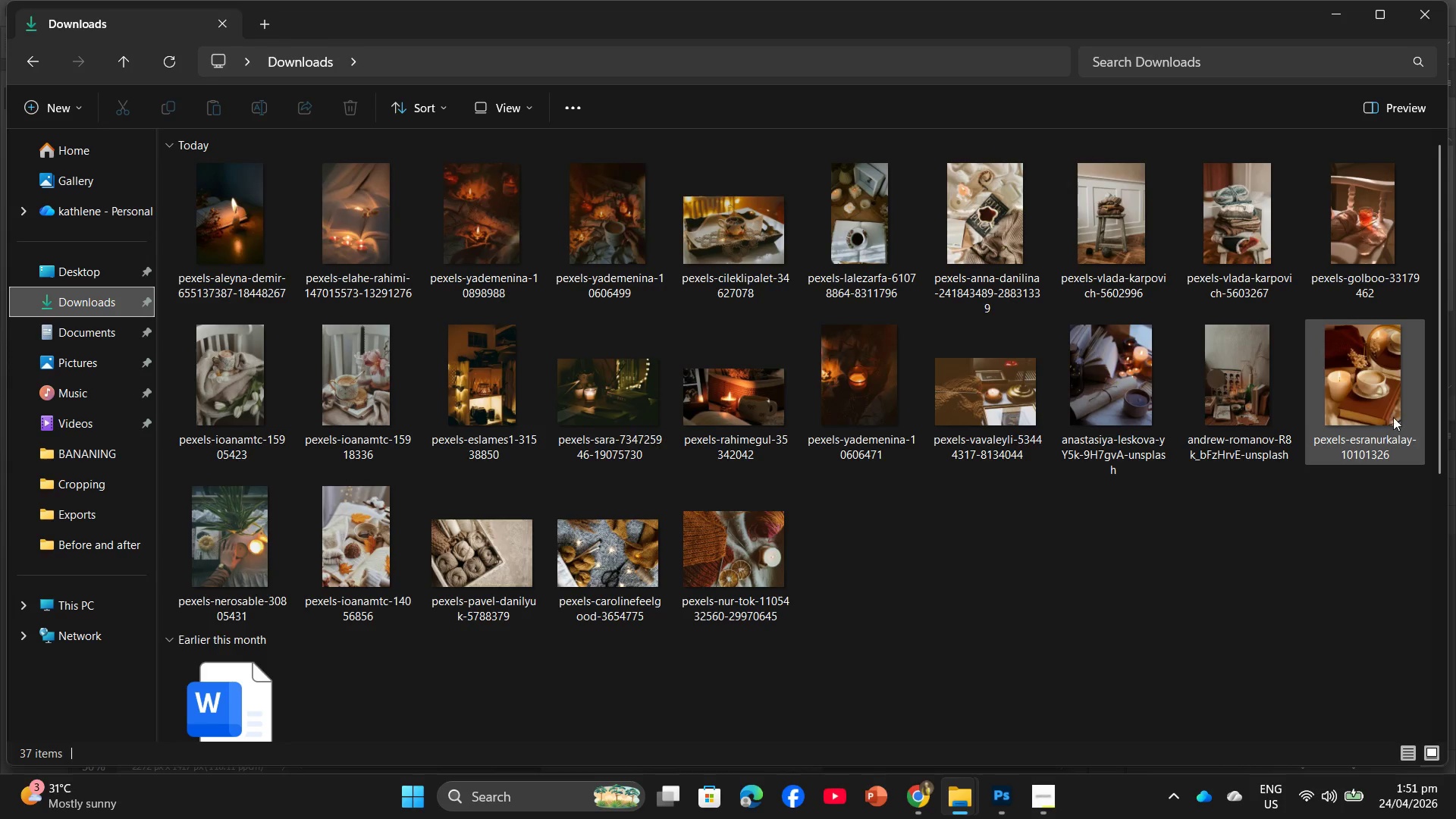 
wait(6.65)
 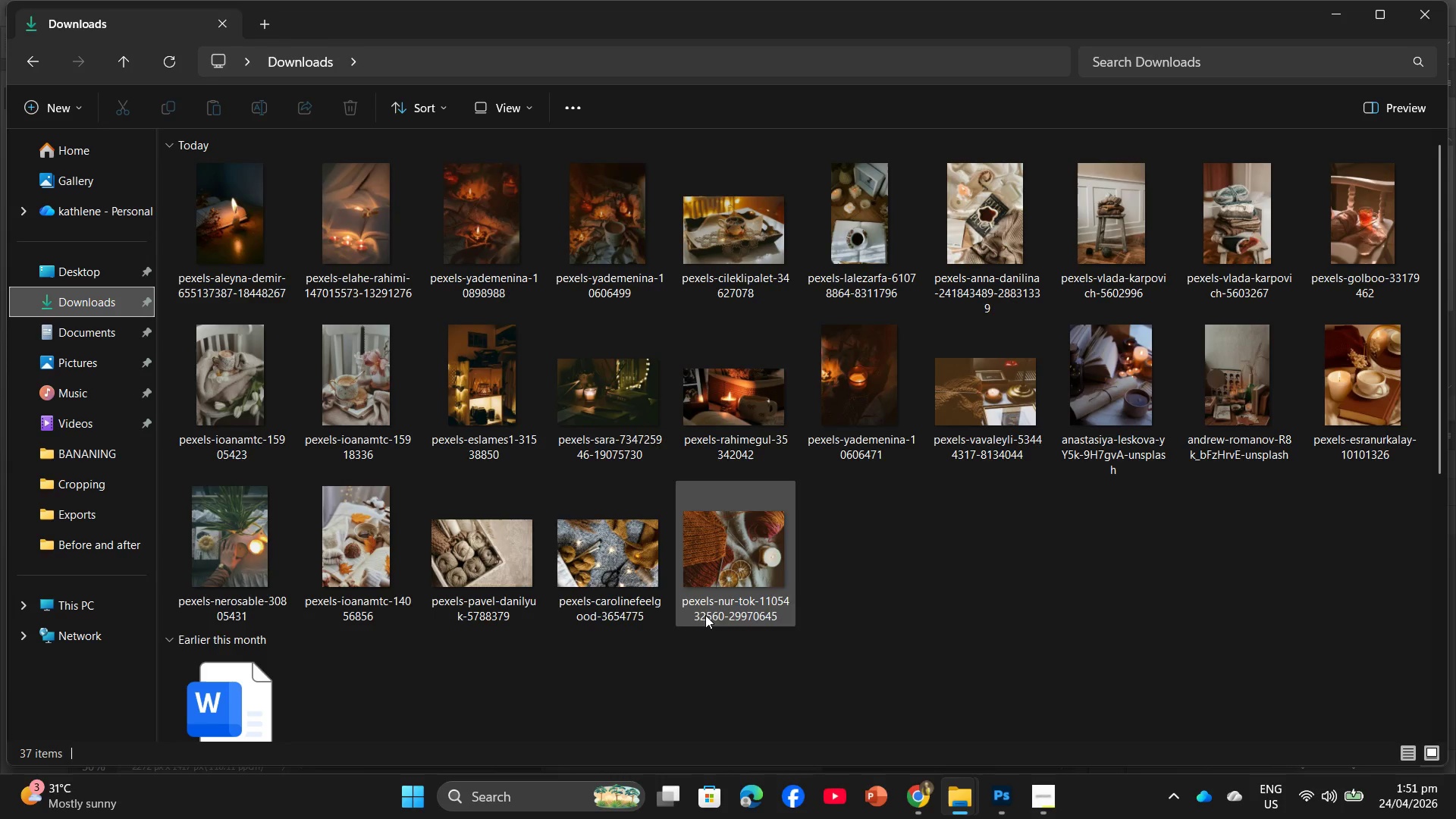 
mouse_move([860, 410])
 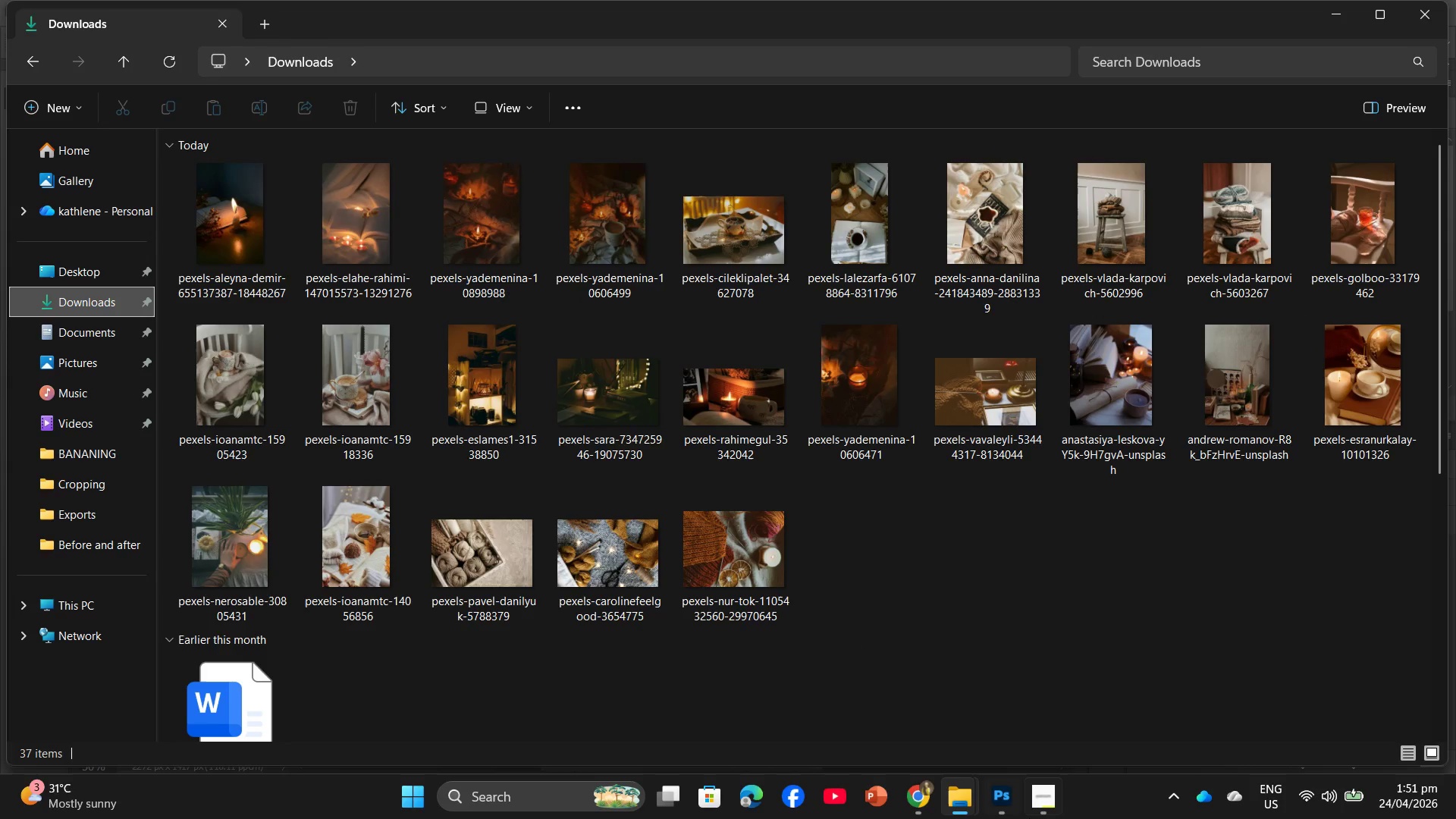 
left_click([996, 805])
 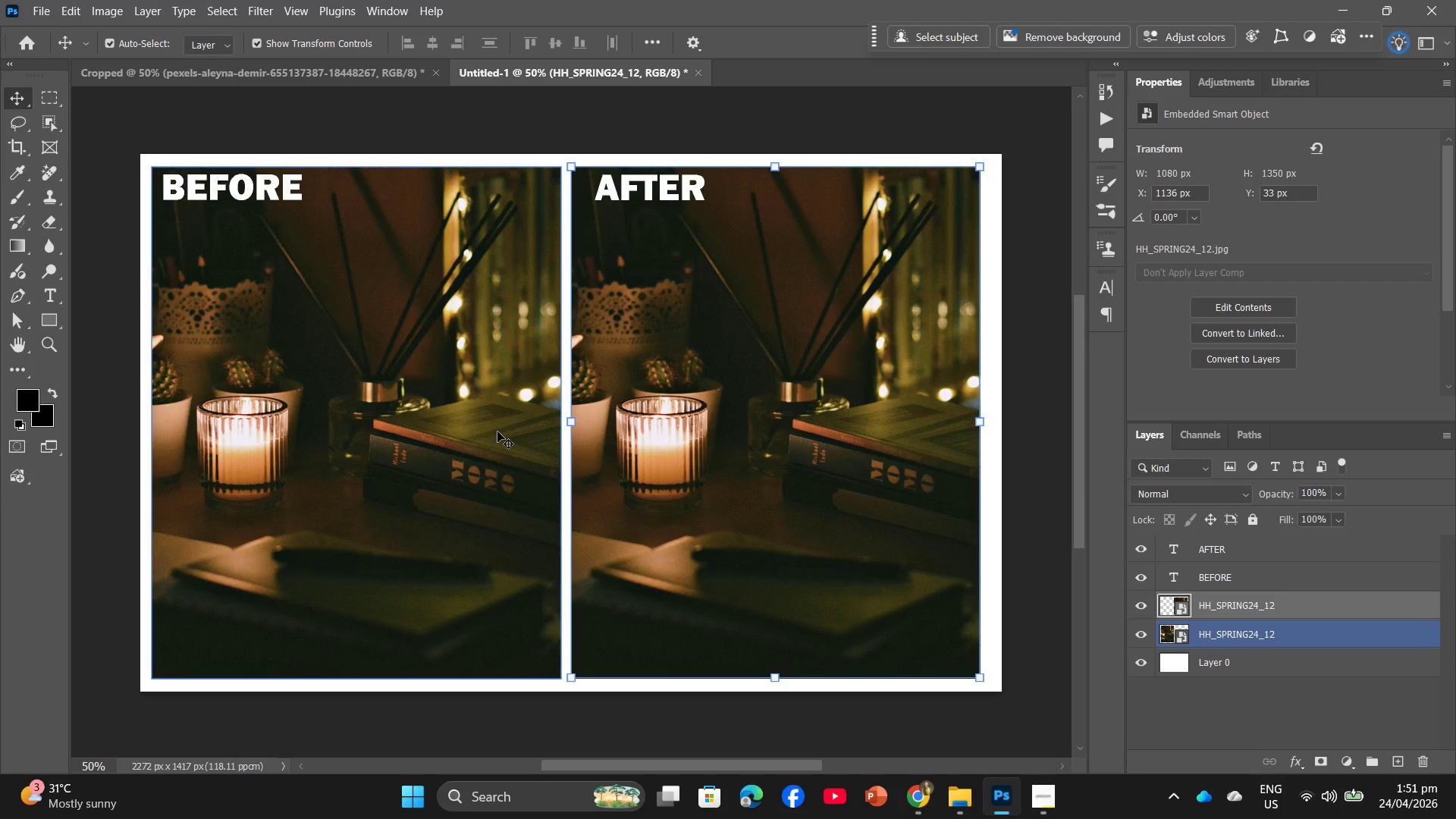 
left_click([960, 808])
 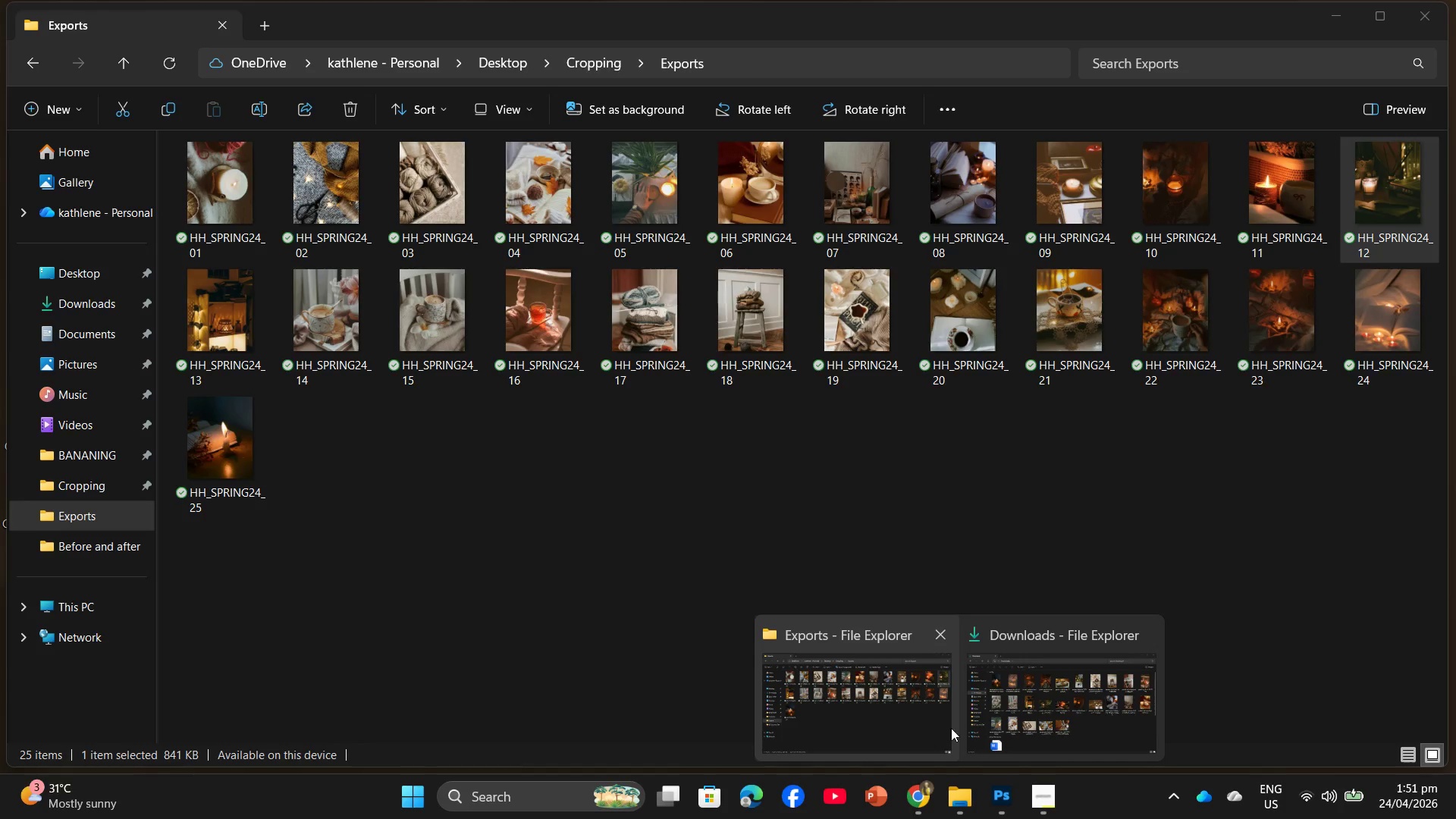 
left_click([1015, 720])
 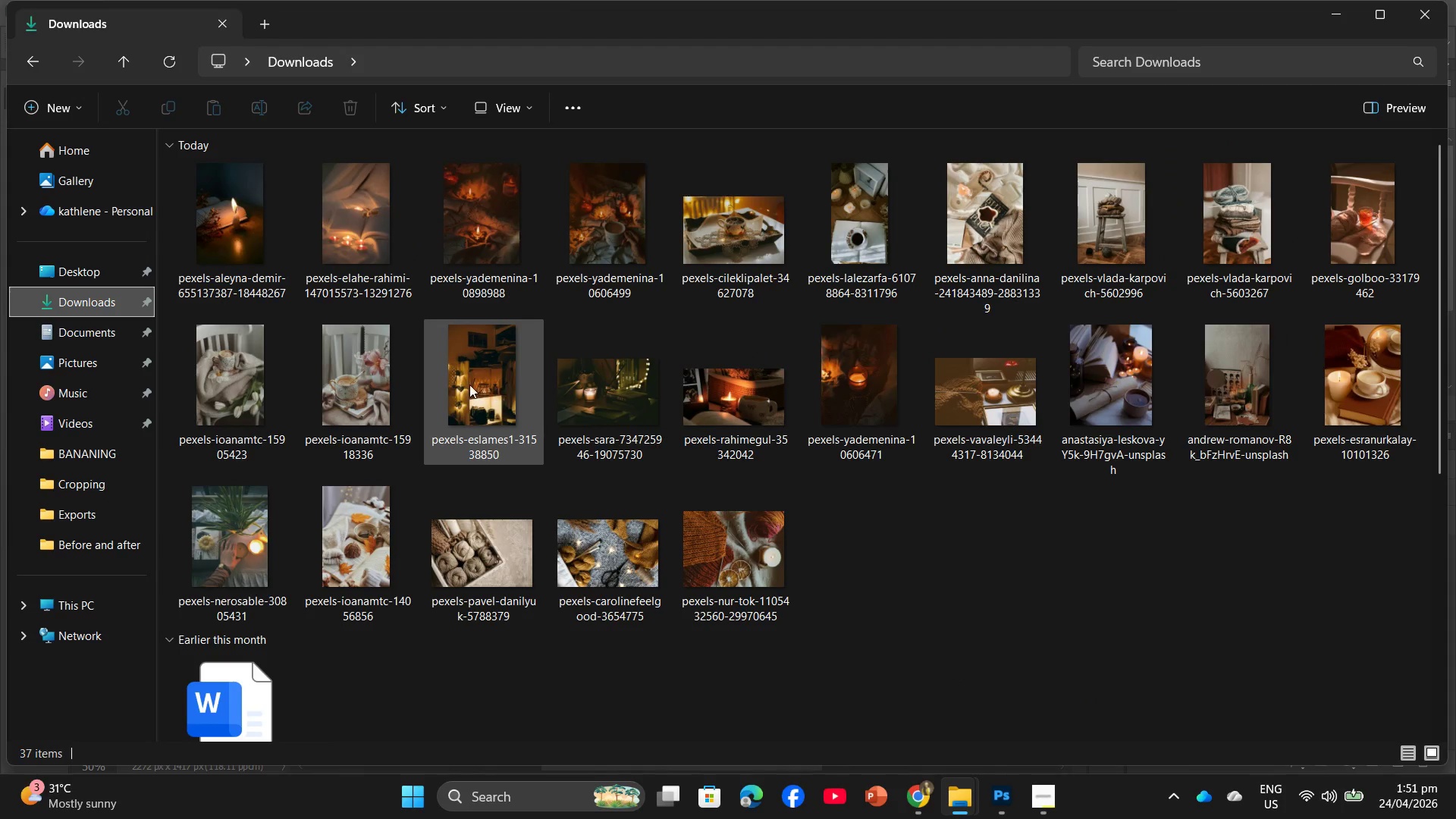 
wait(5.4)
 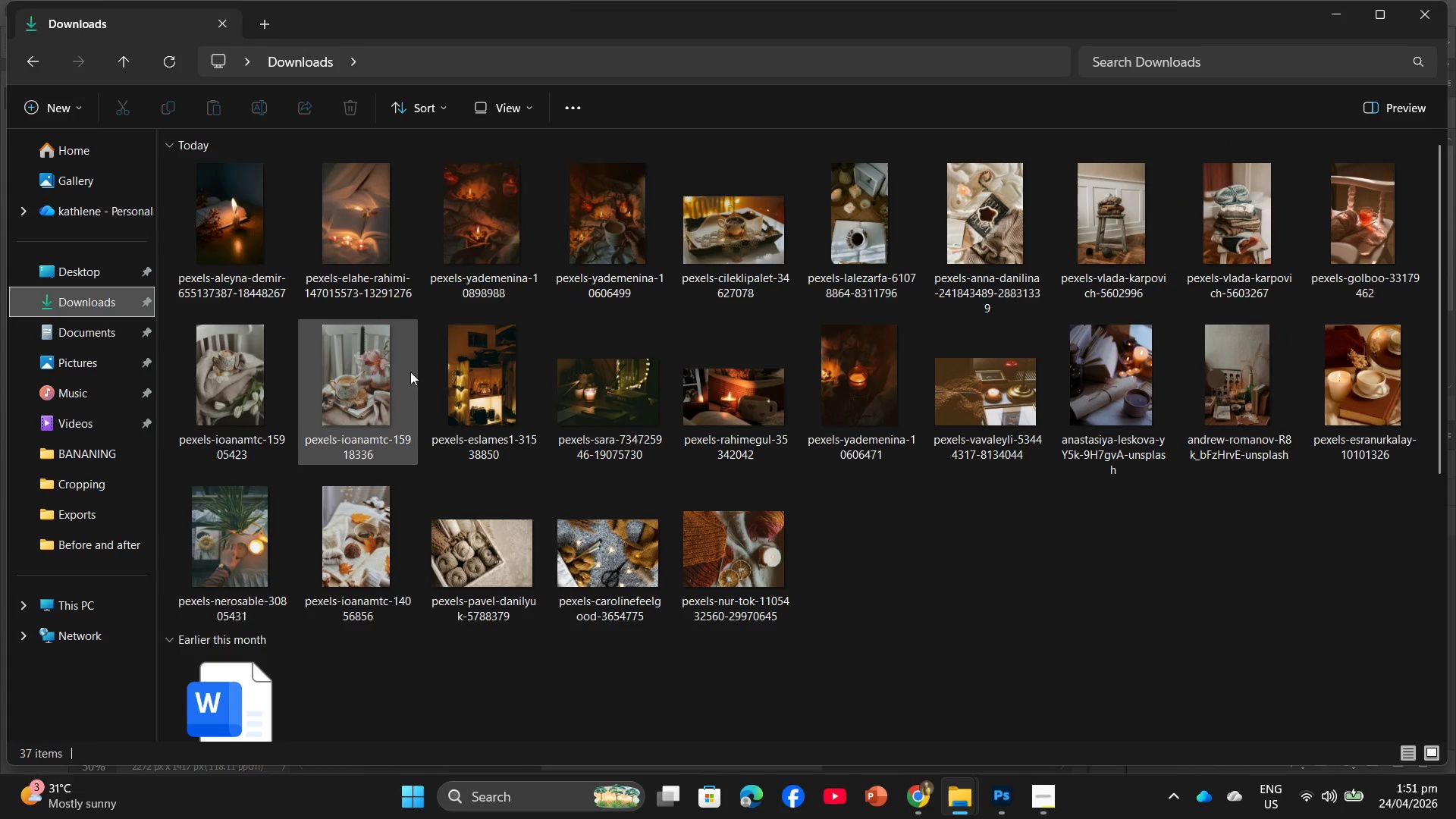 
mouse_move([359, 388])
 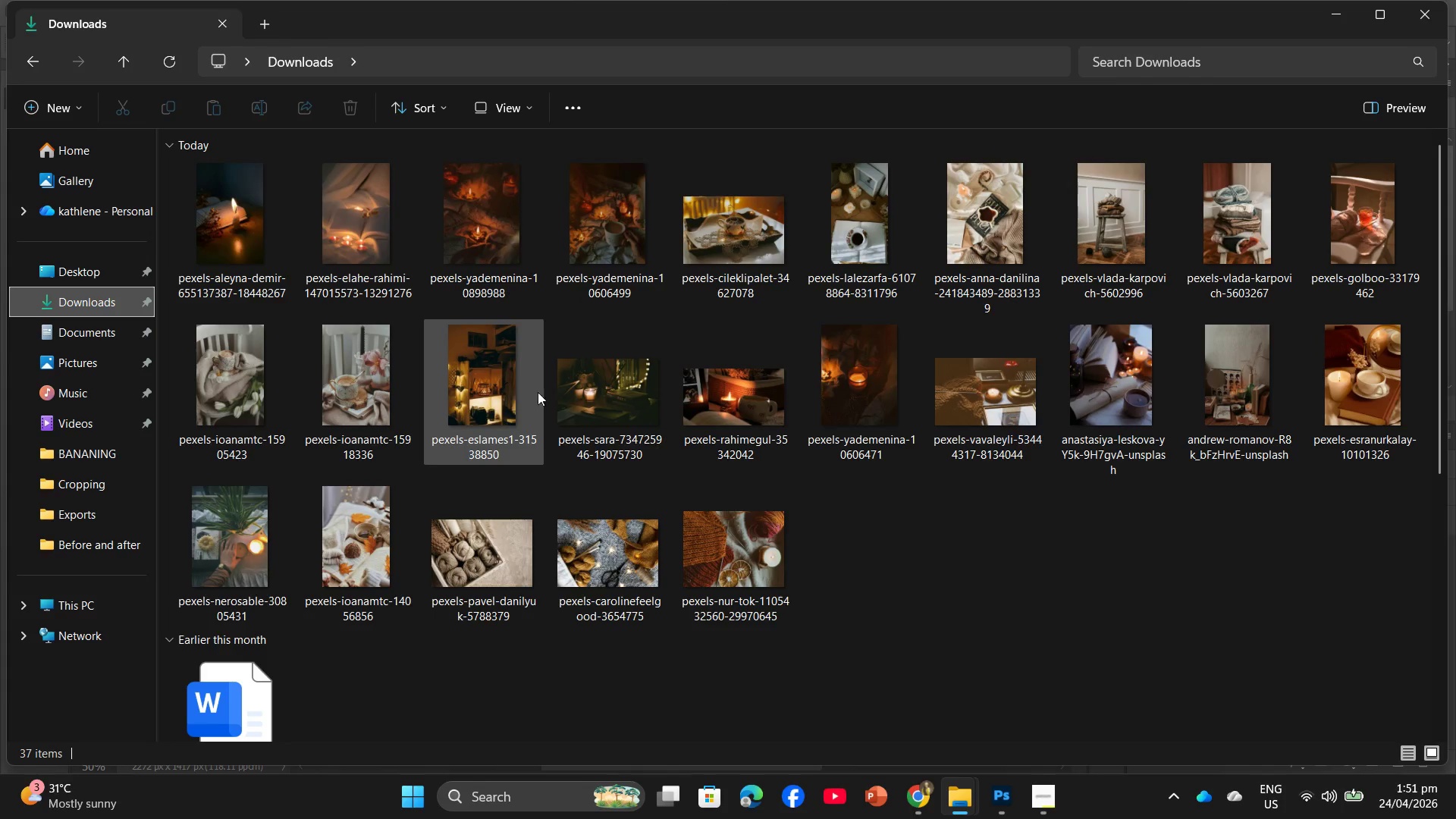 
mouse_move([570, 392])
 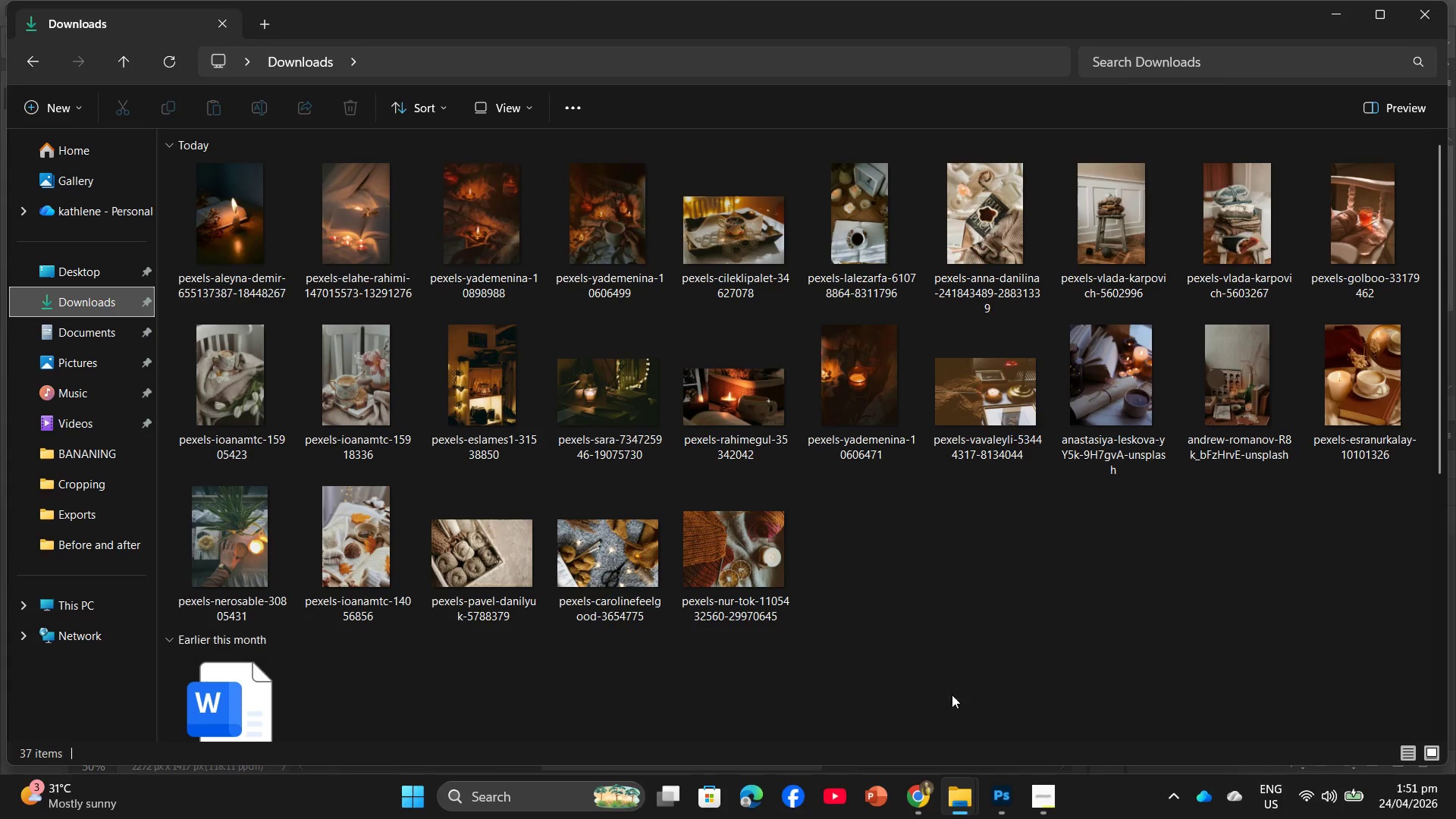 
wait(6.14)
 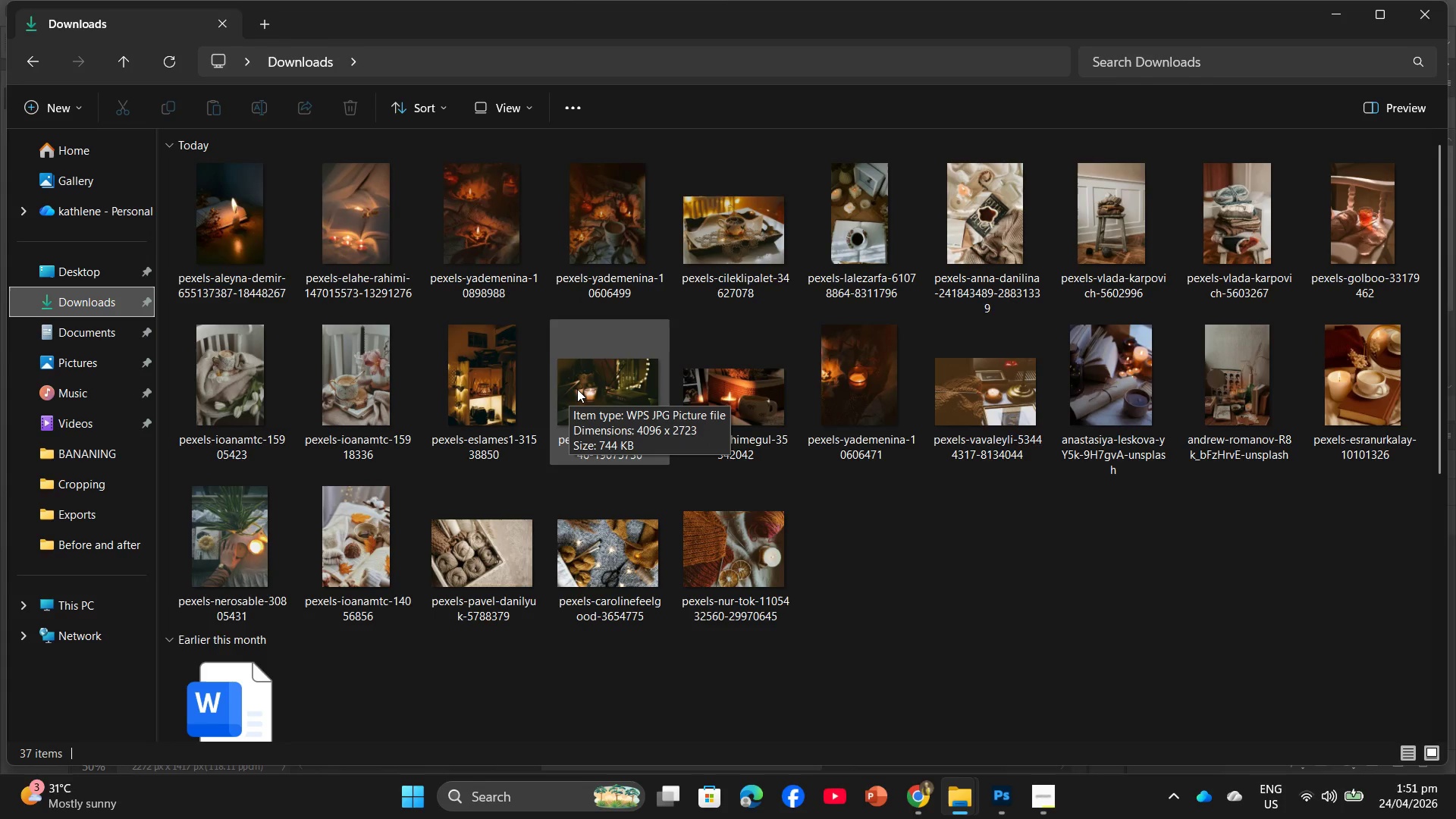 
left_click([990, 732])
 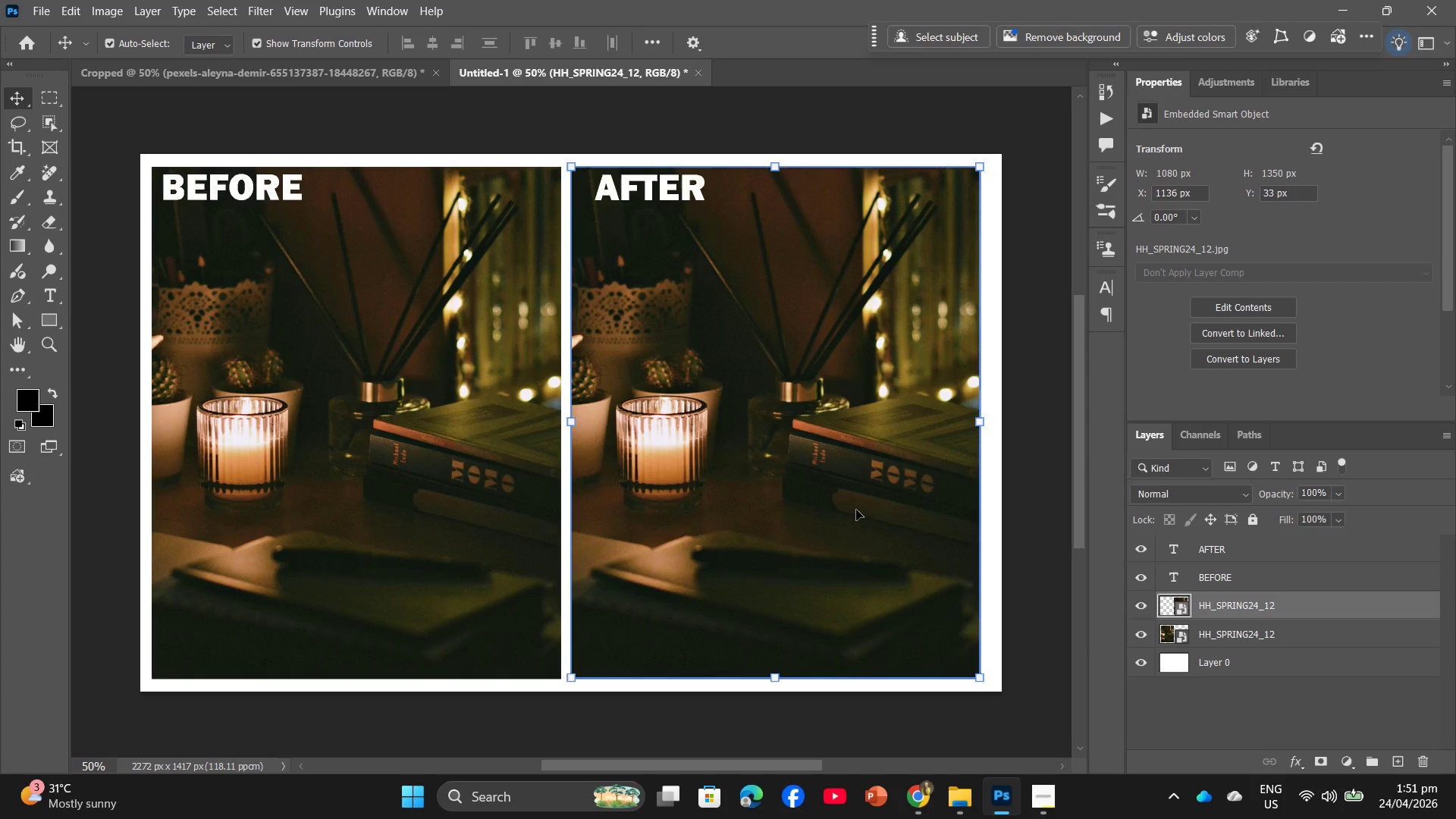 
wait(13.61)
 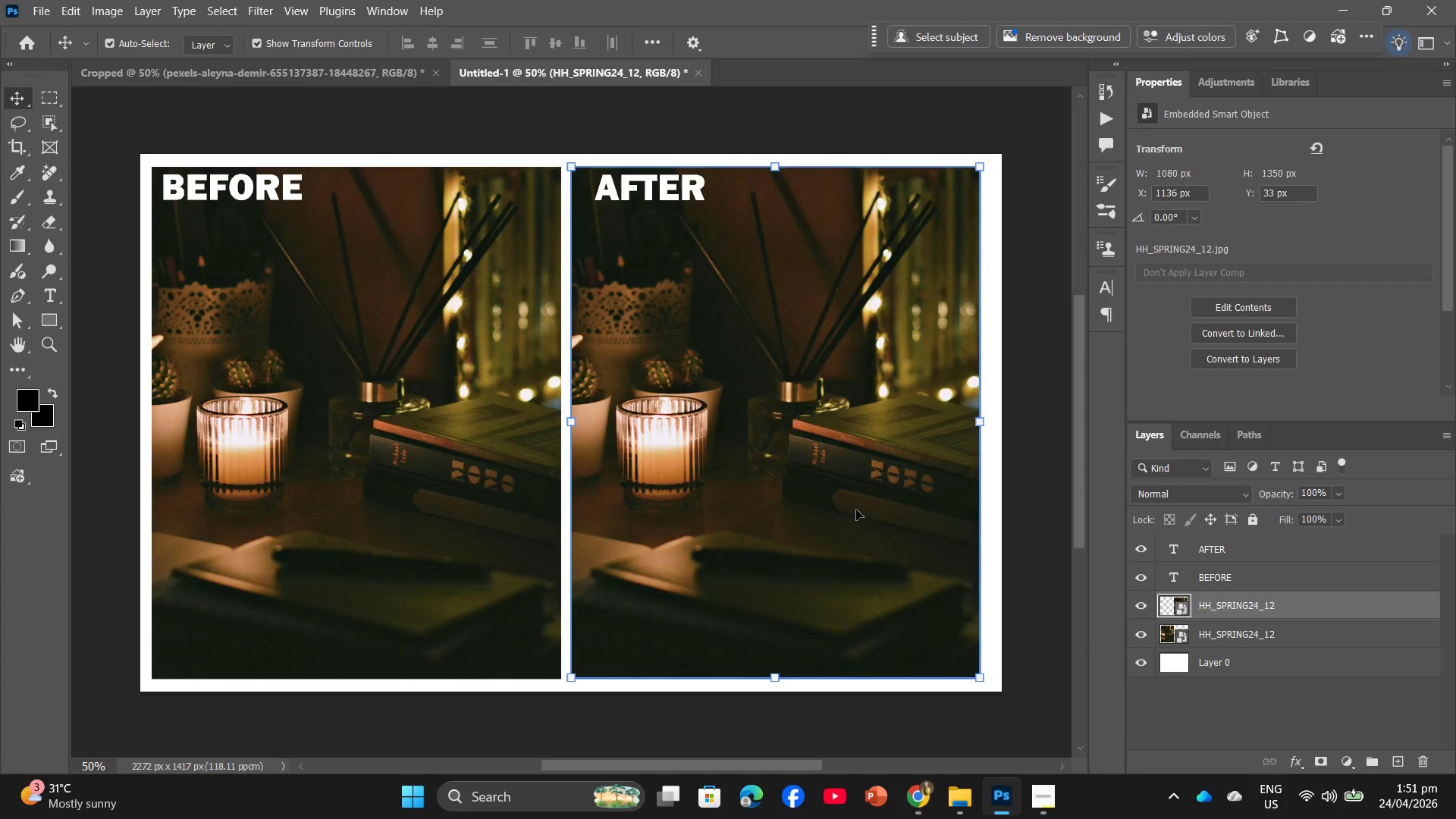 
left_click([883, 747])
 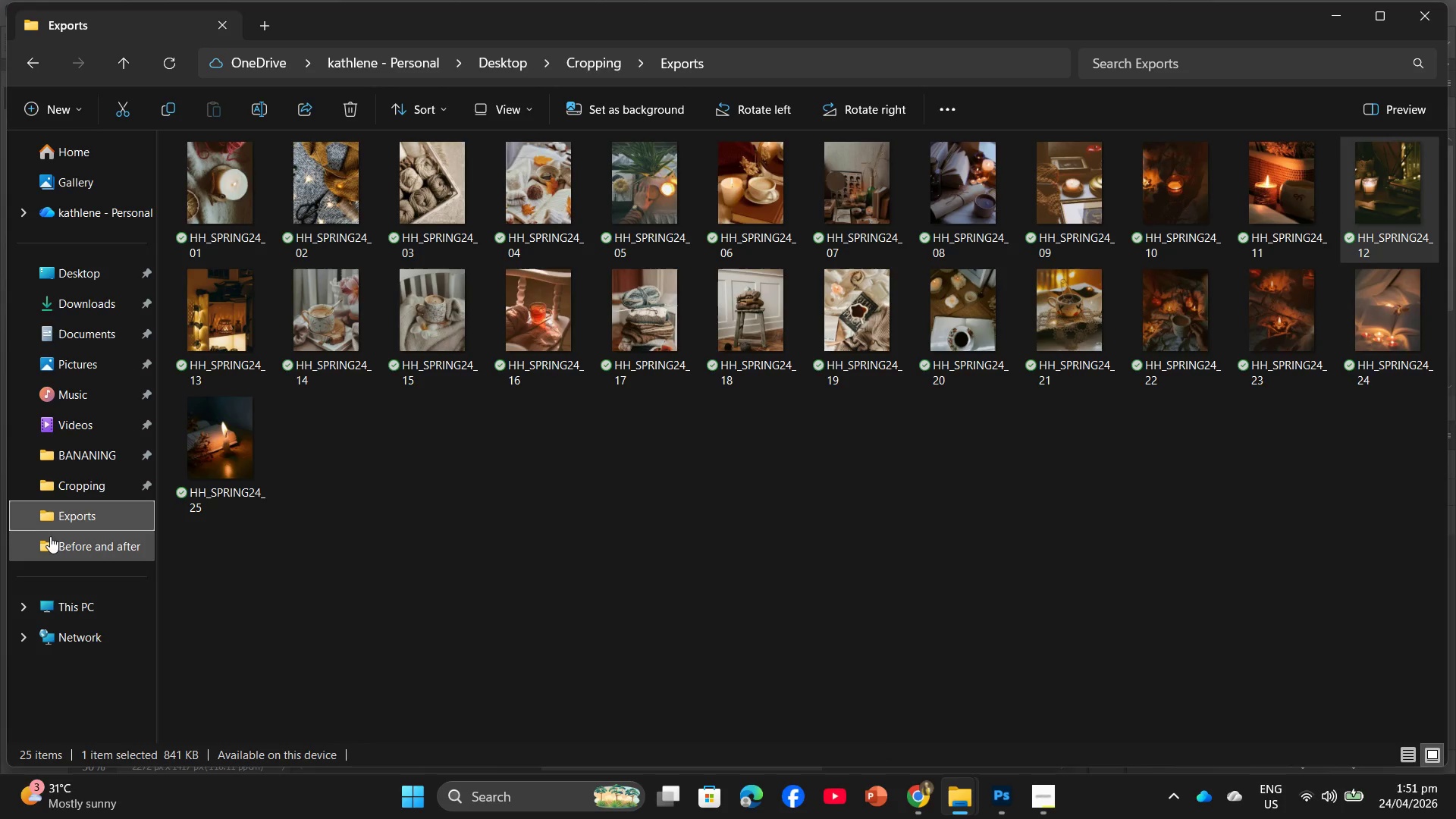 
left_click([59, 541])
 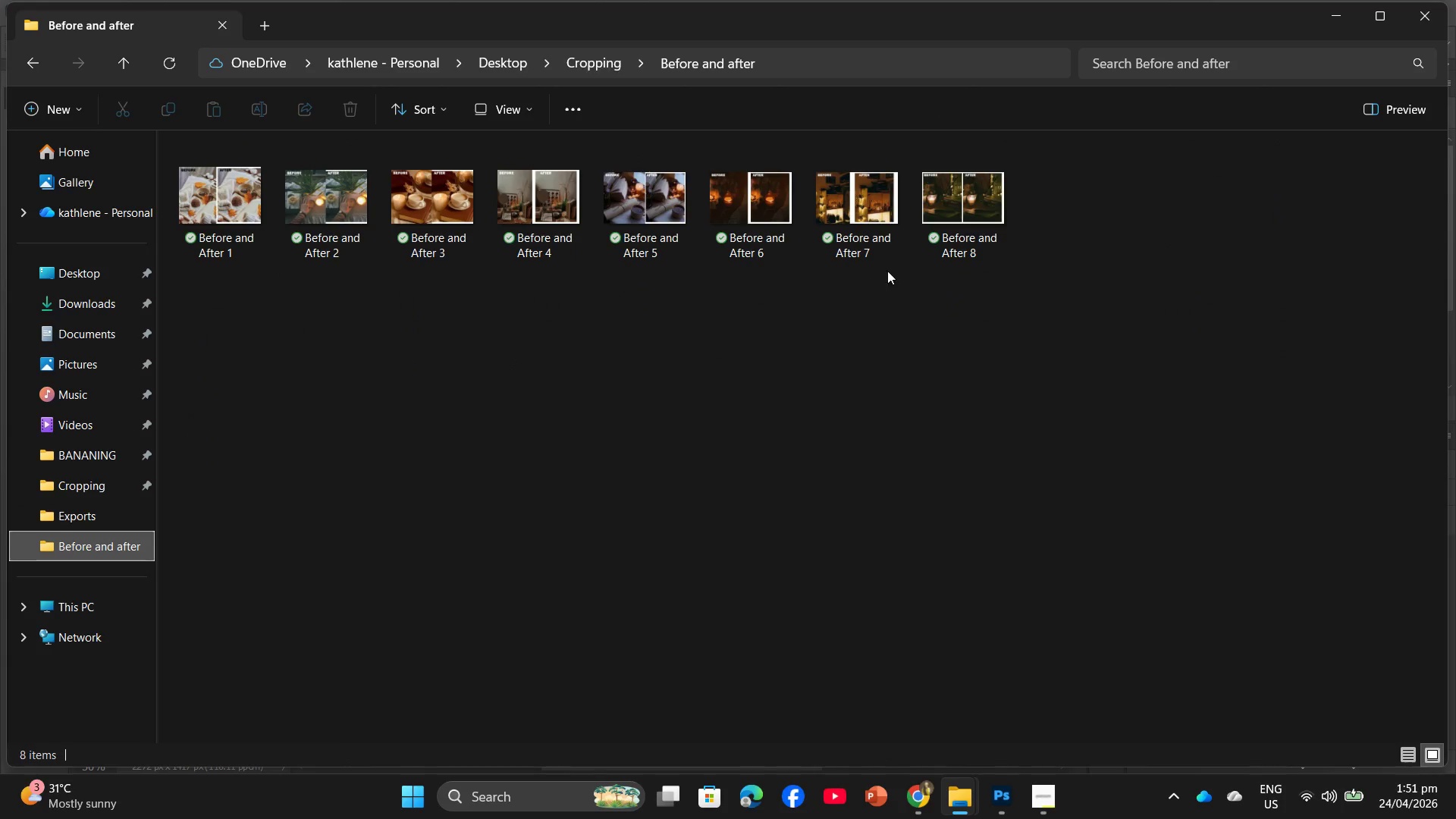 
left_click([937, 231])
 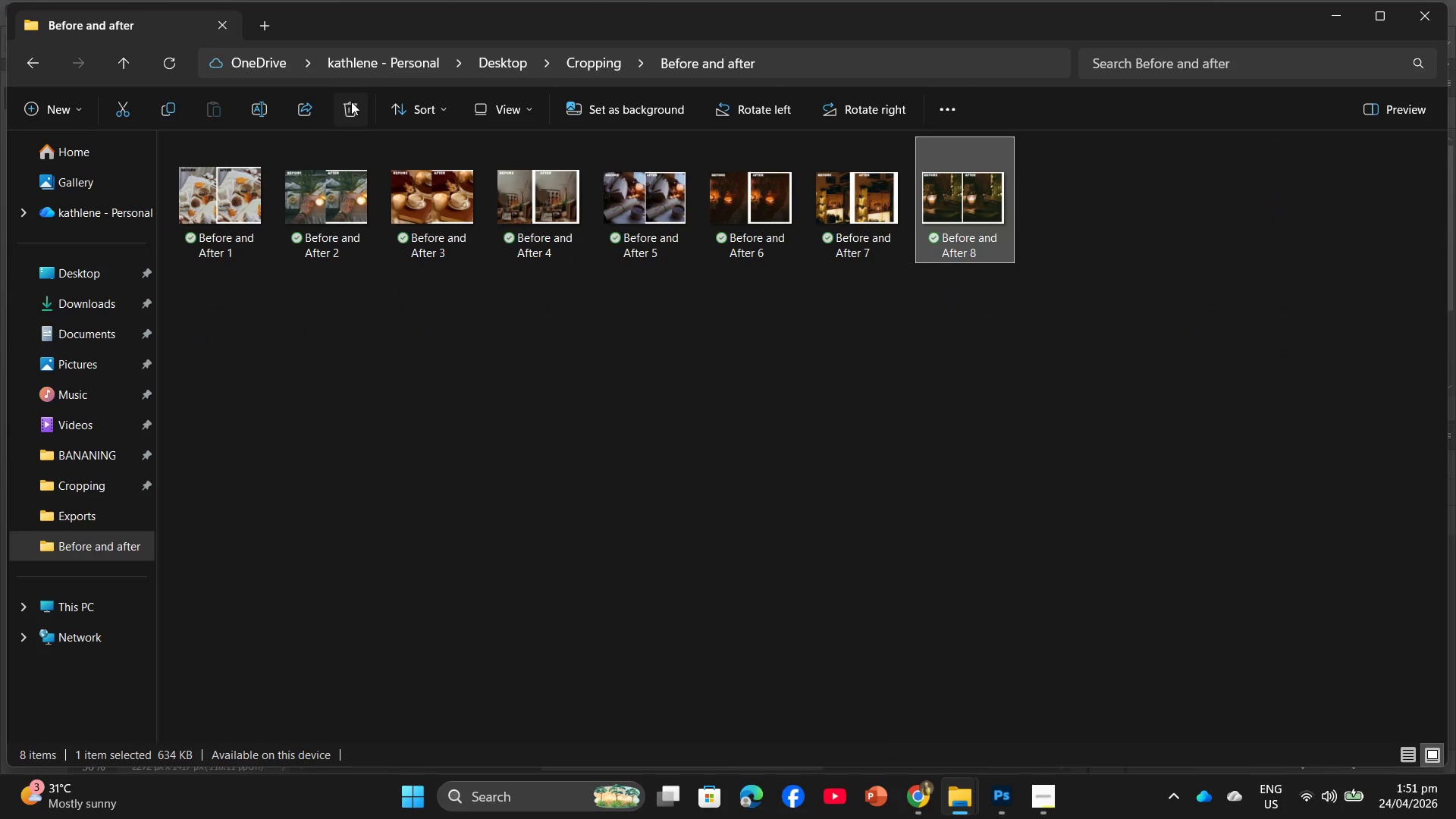 
left_click([346, 102])
 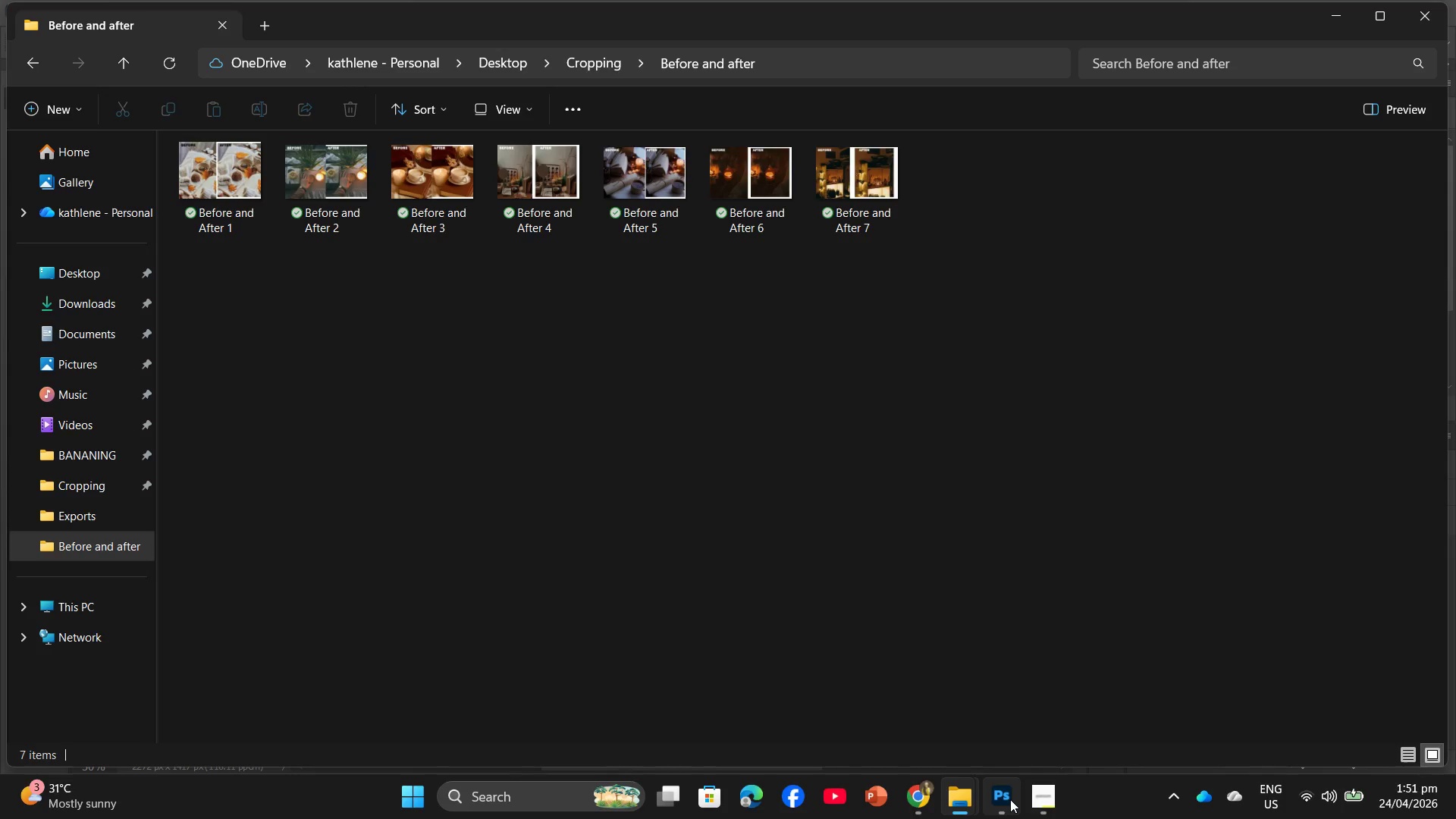 
left_click([959, 725])
 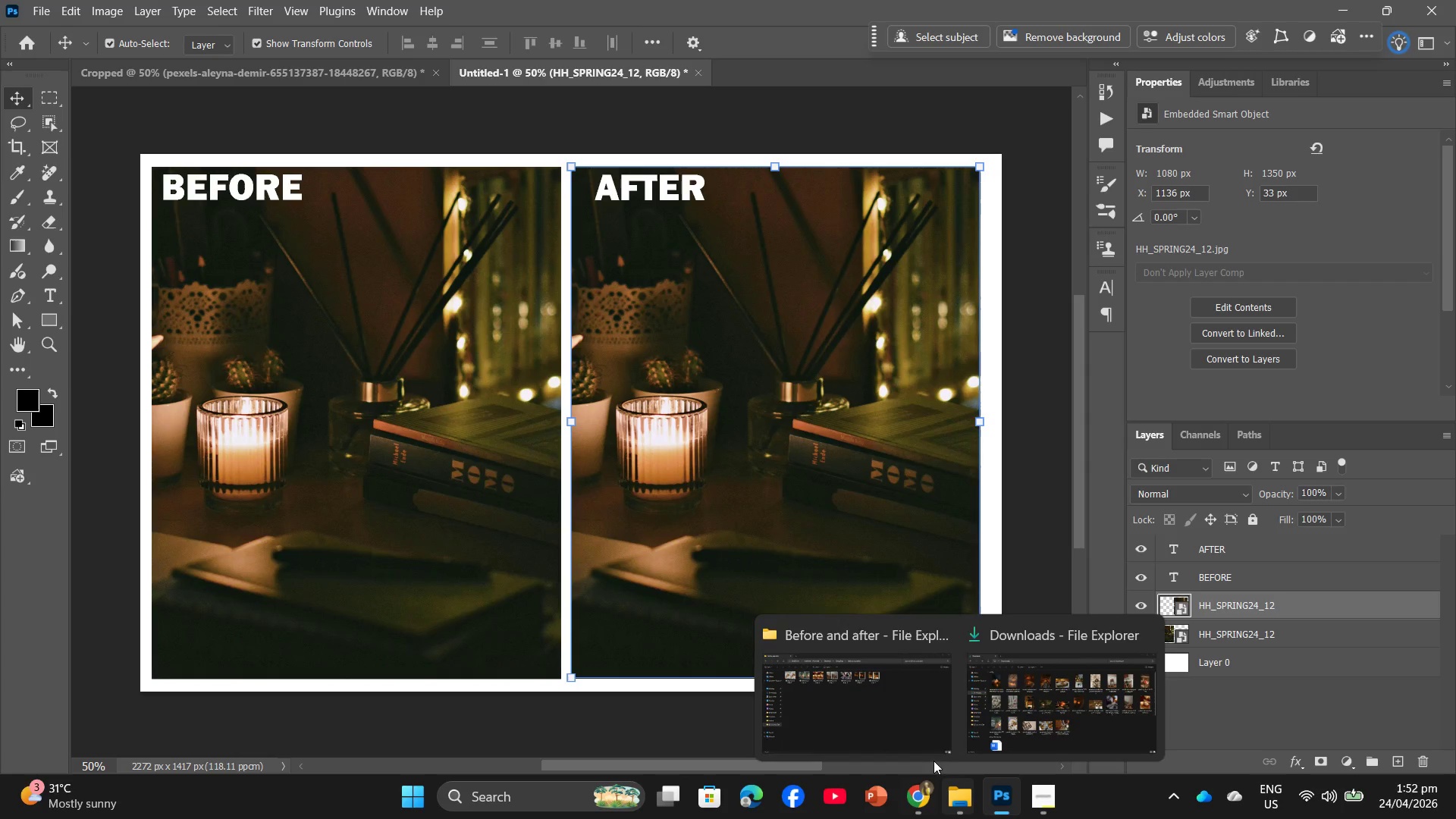 
left_click([1012, 732])
 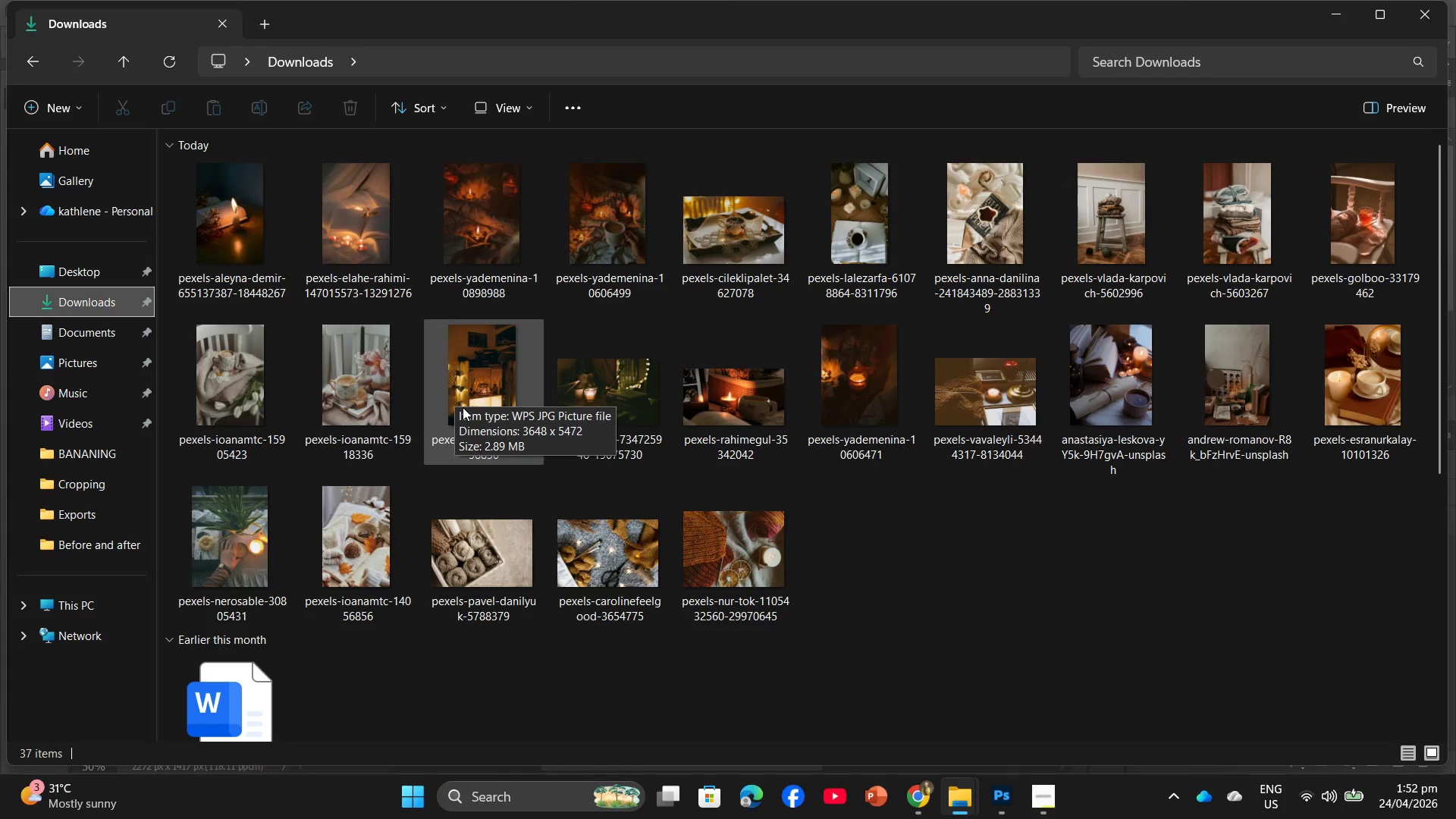 
wait(17.14)
 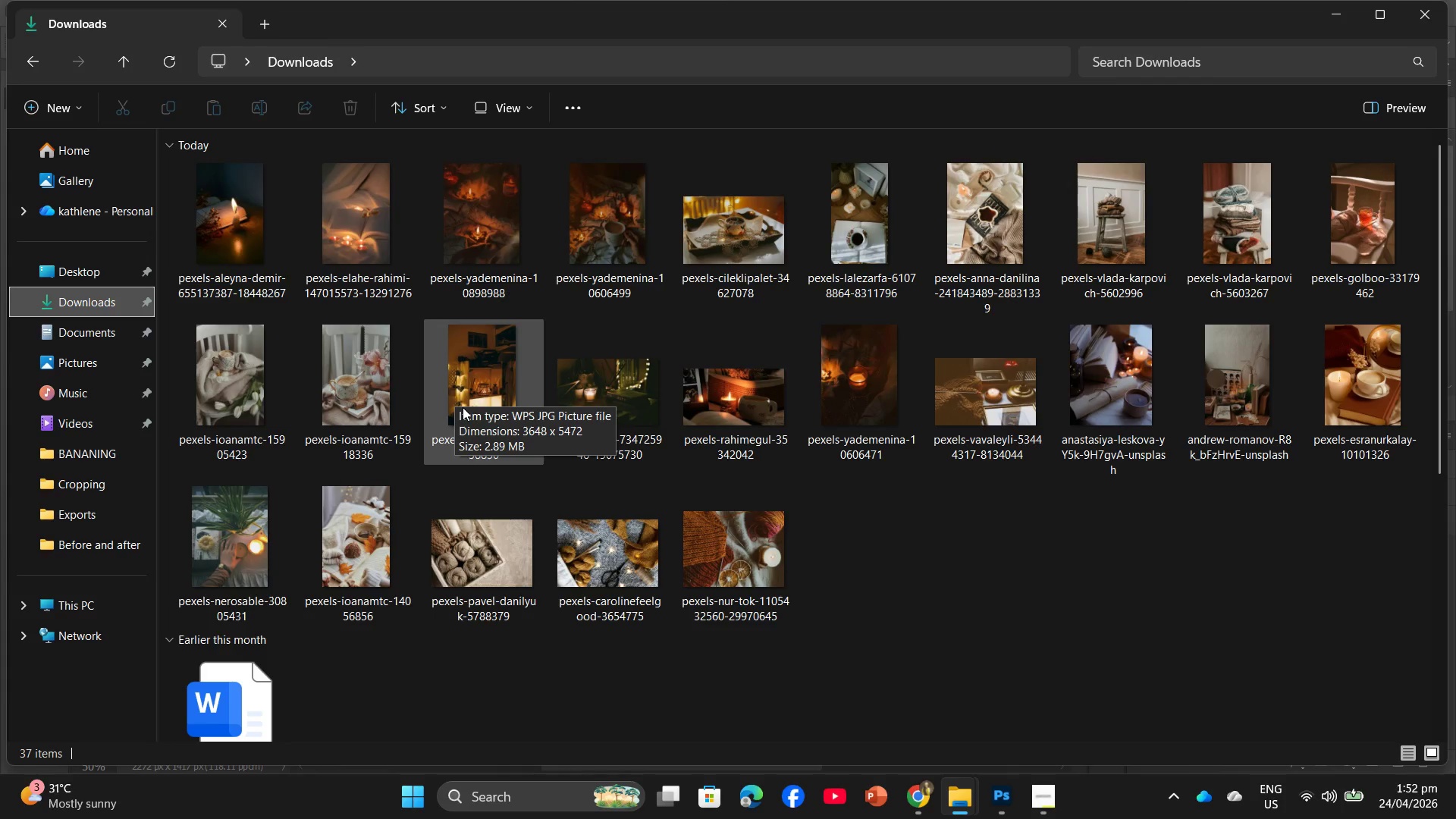 
left_click([1015, 797])
 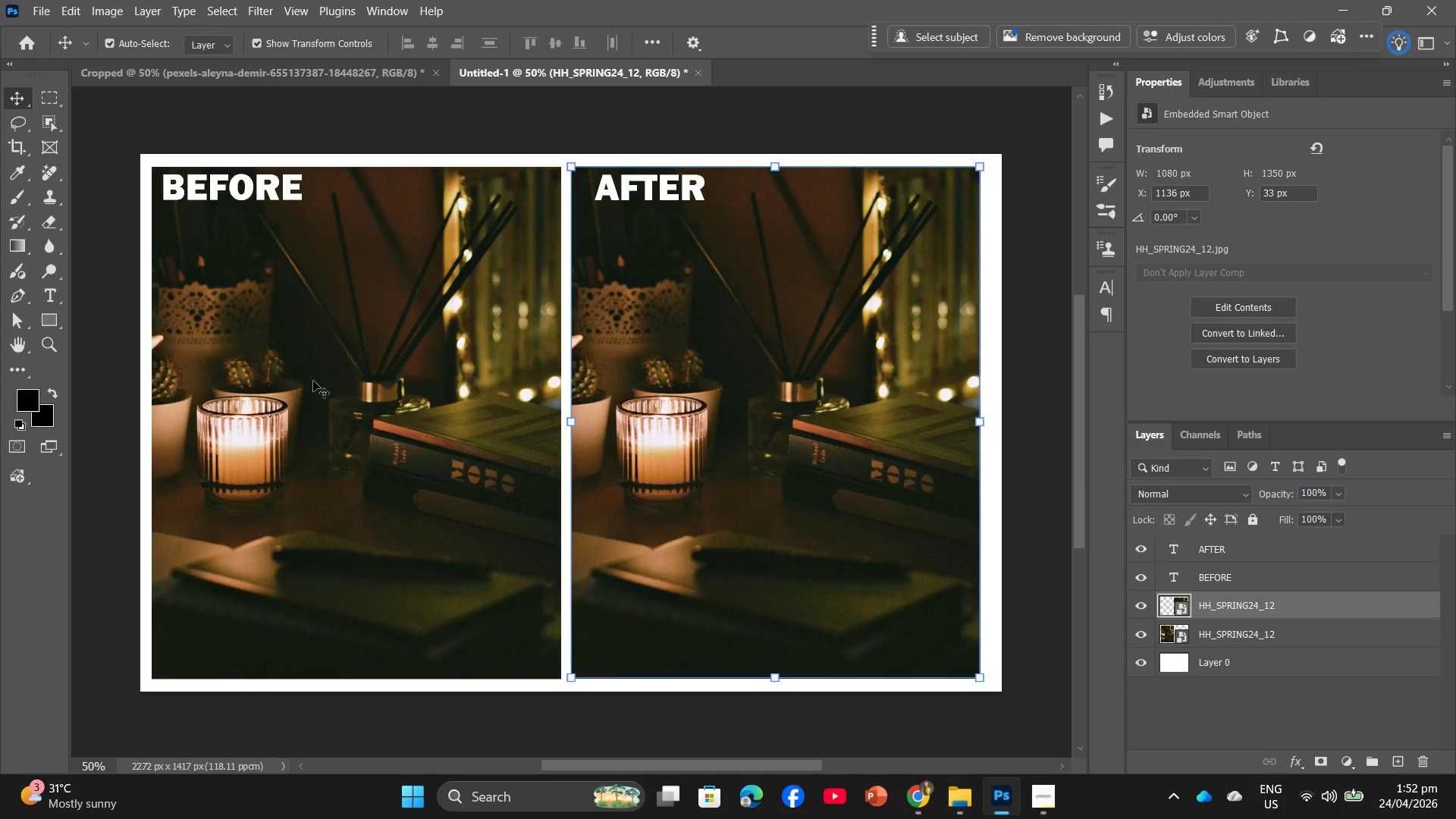 
left_click_drag(start_coordinate=[318, 382], to_coordinate=[323, 381])
 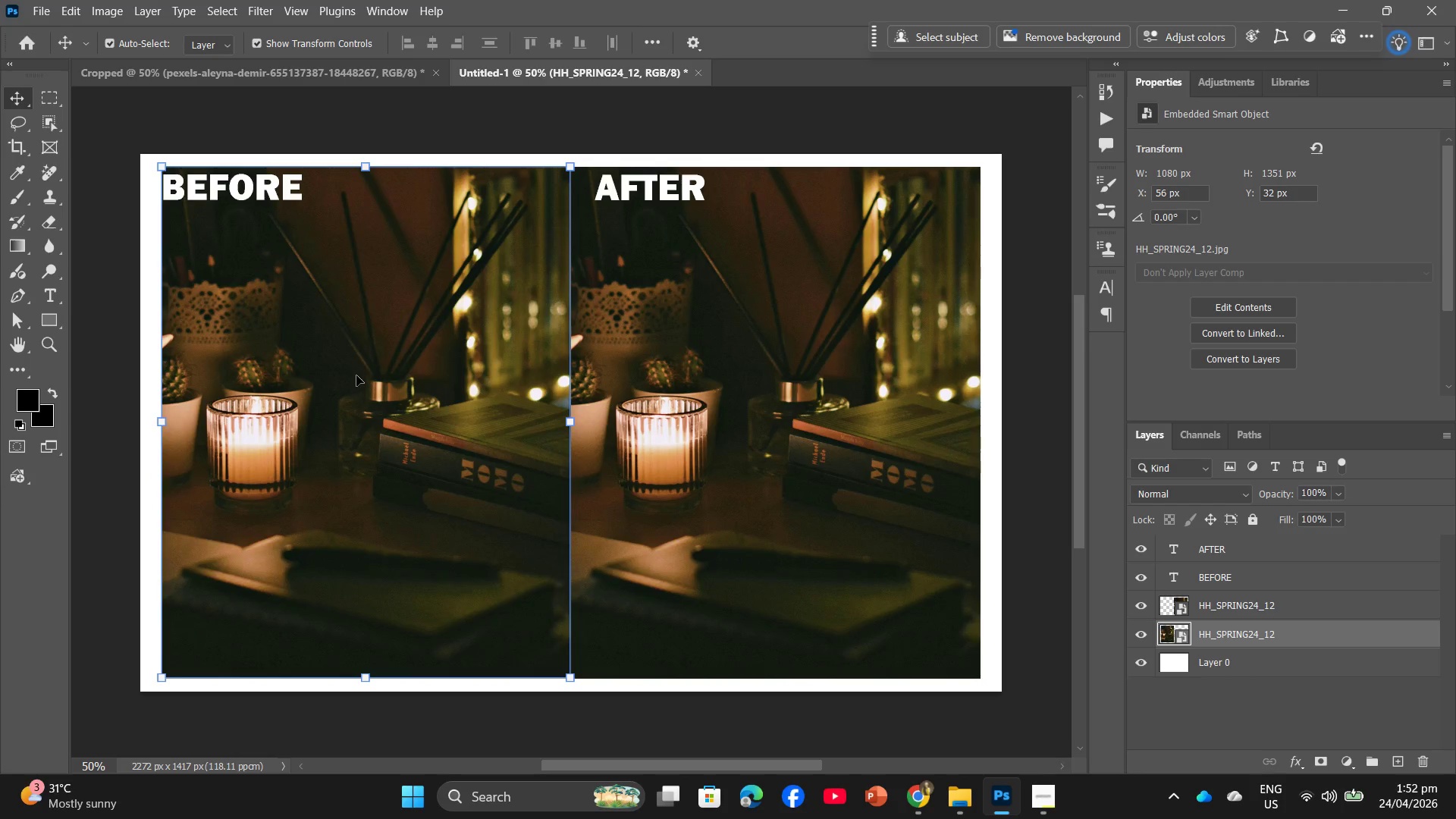 
key(Backspace)
 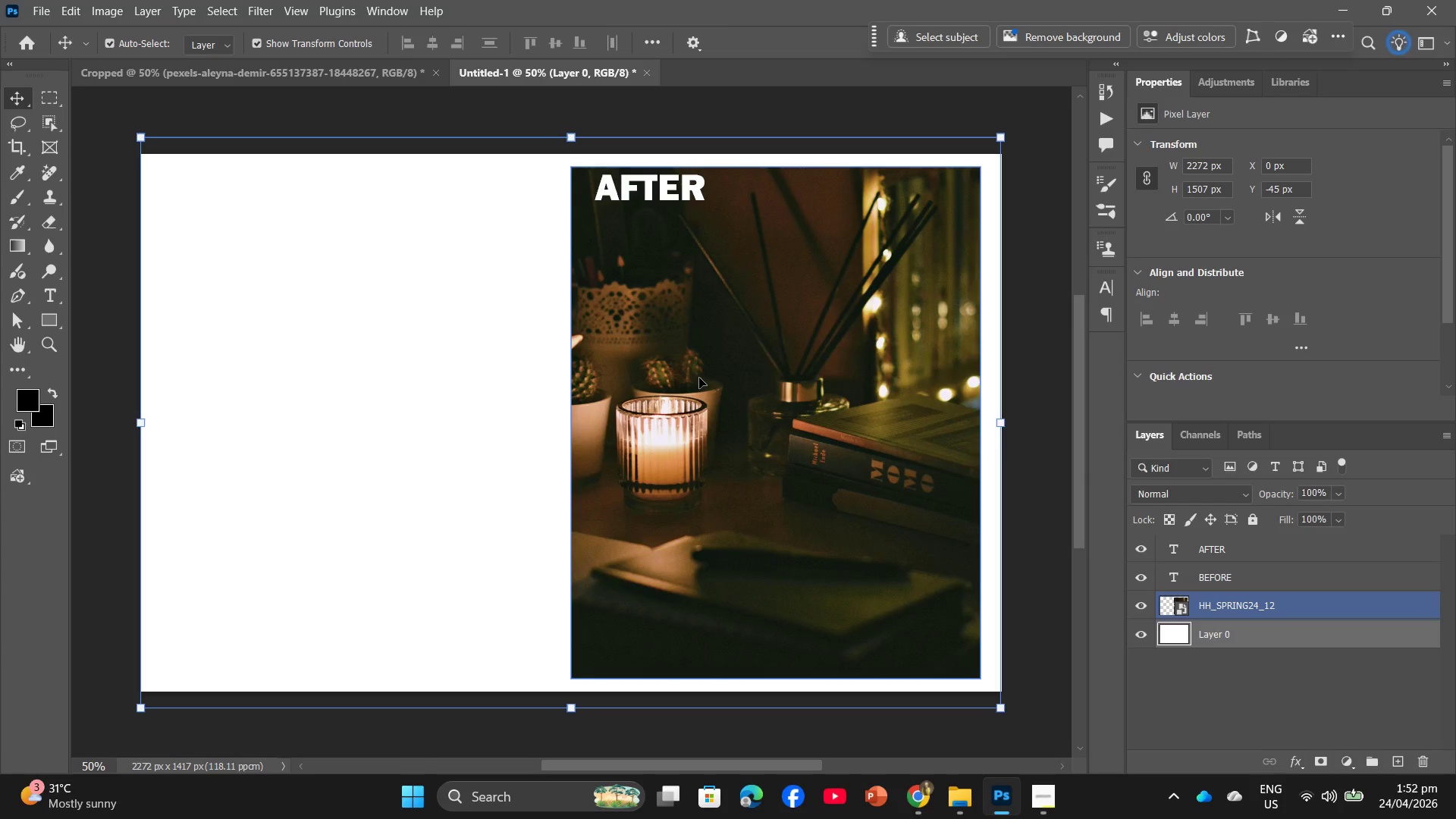 
key(Backspace)
 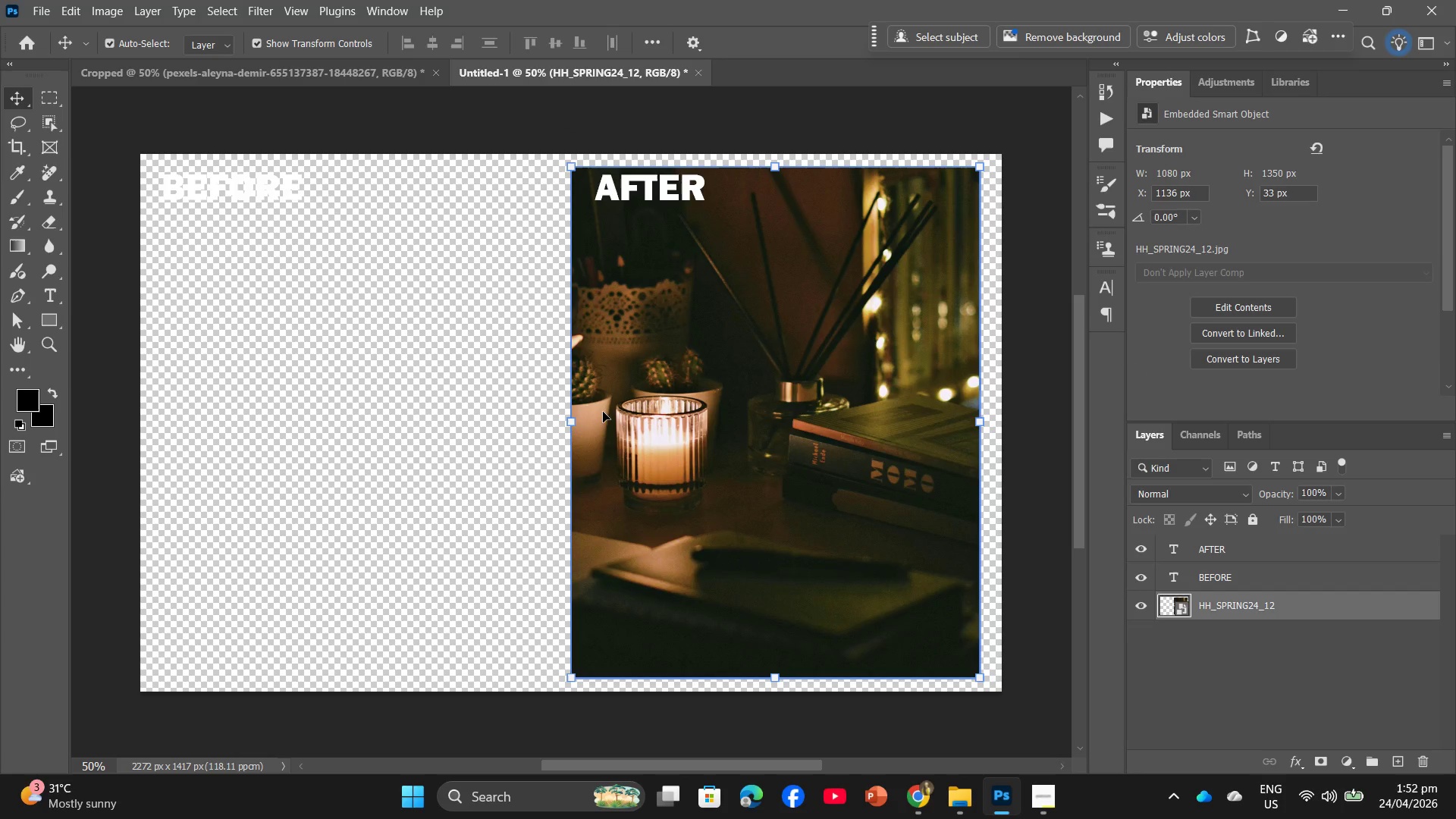 
key(Control+ControlLeft)
 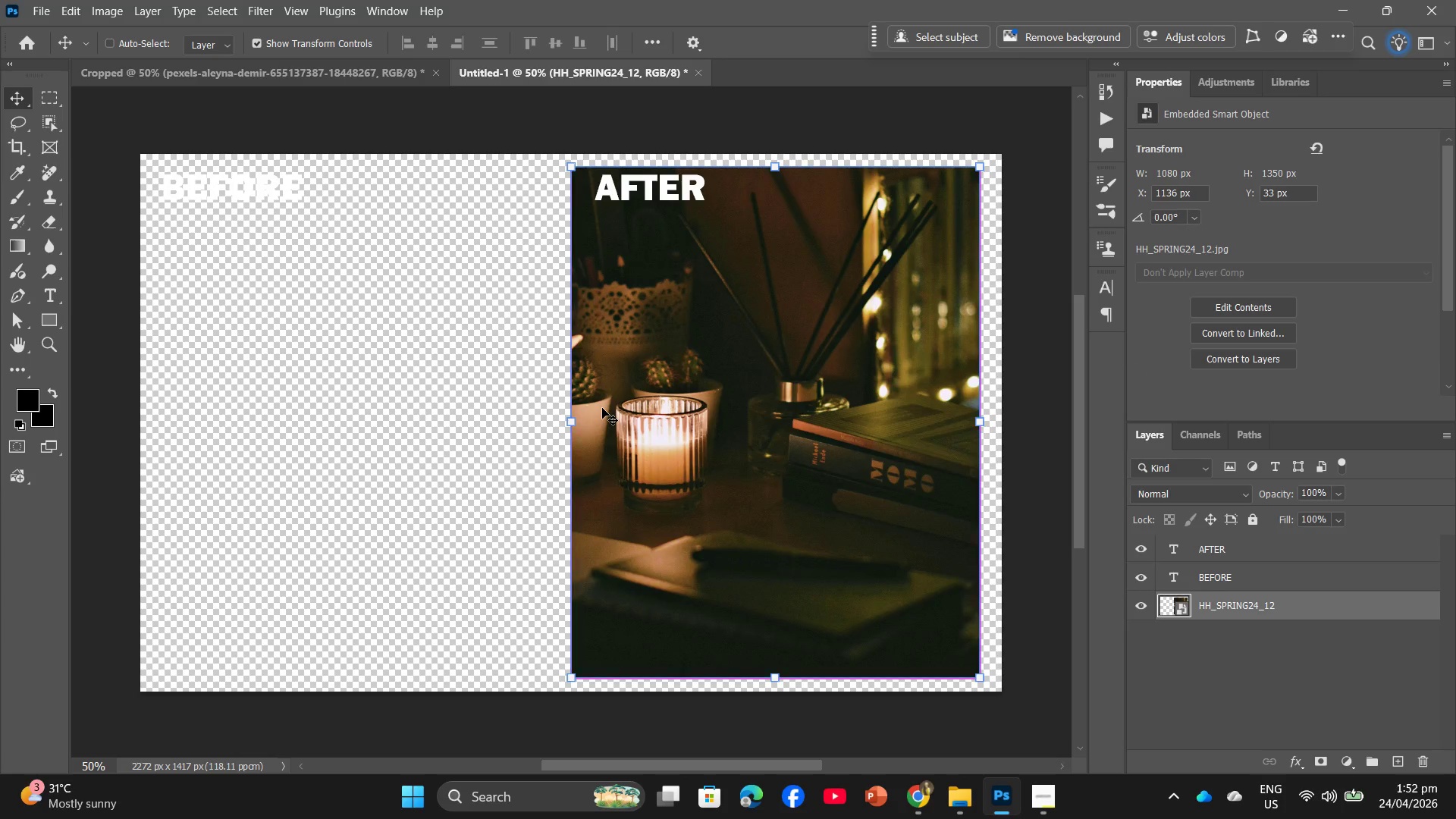 
key(Control+Z)
 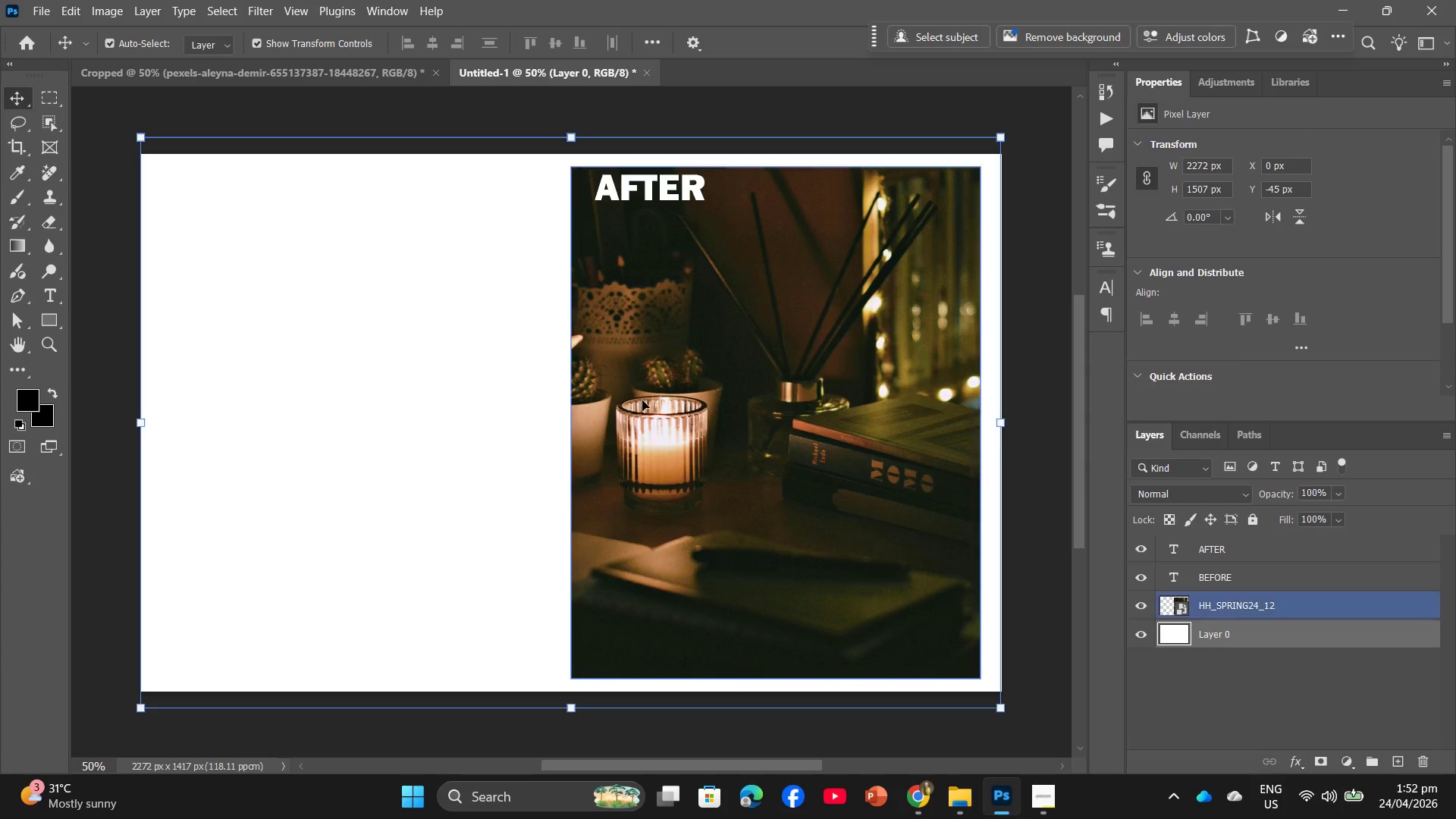 
left_click([653, 393])
 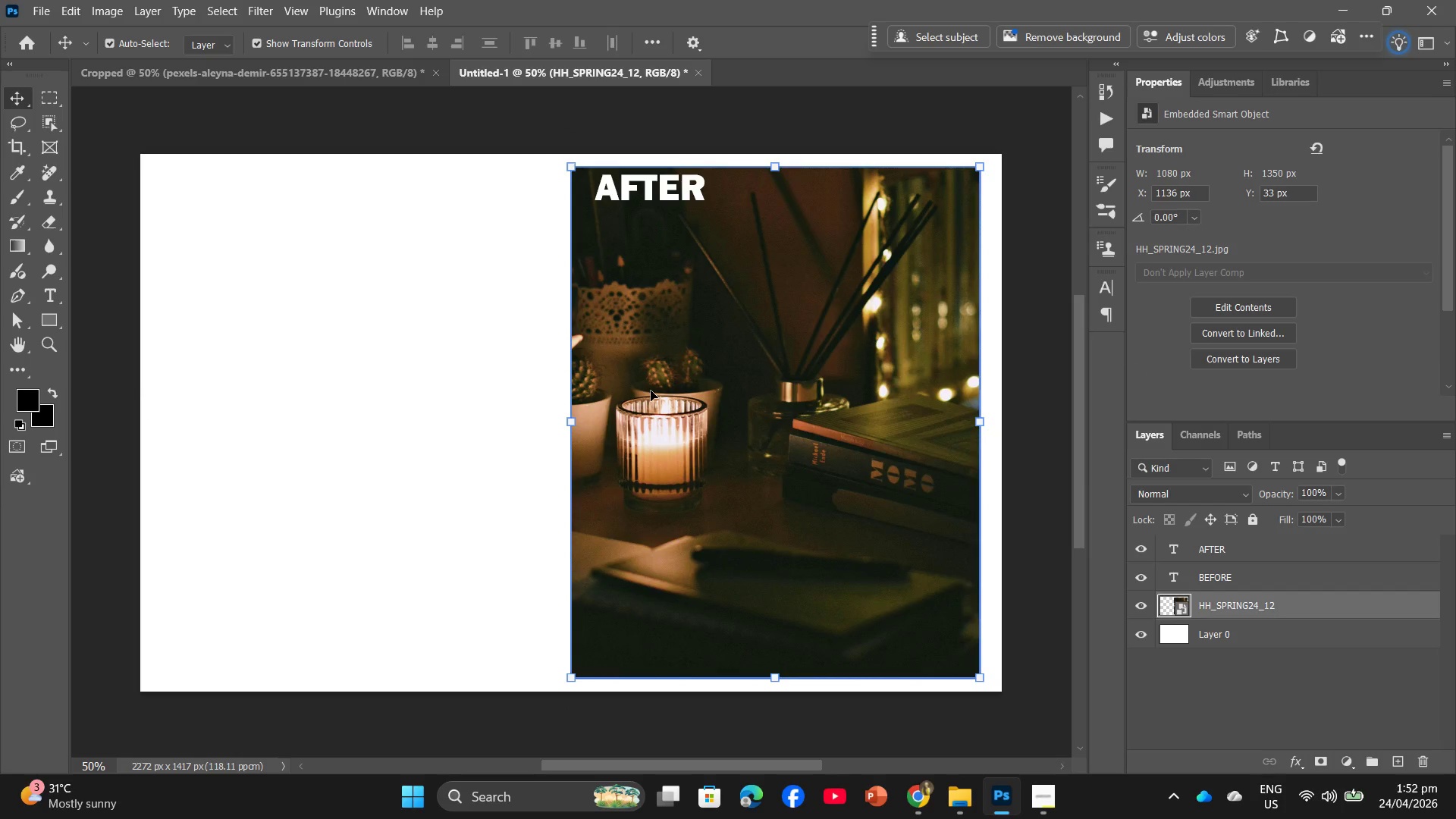 
key(Backspace)
 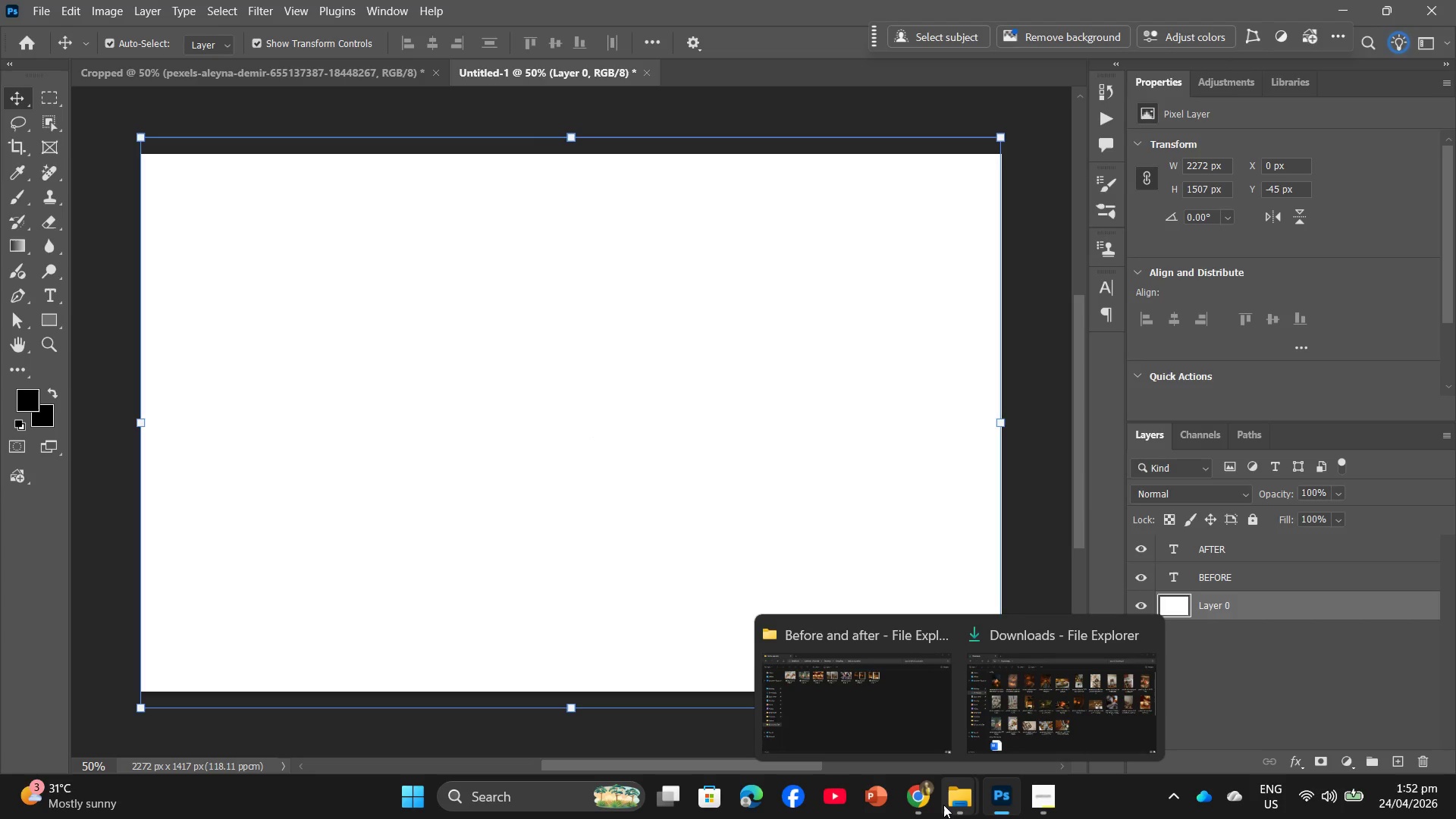 
left_click([1065, 690])
 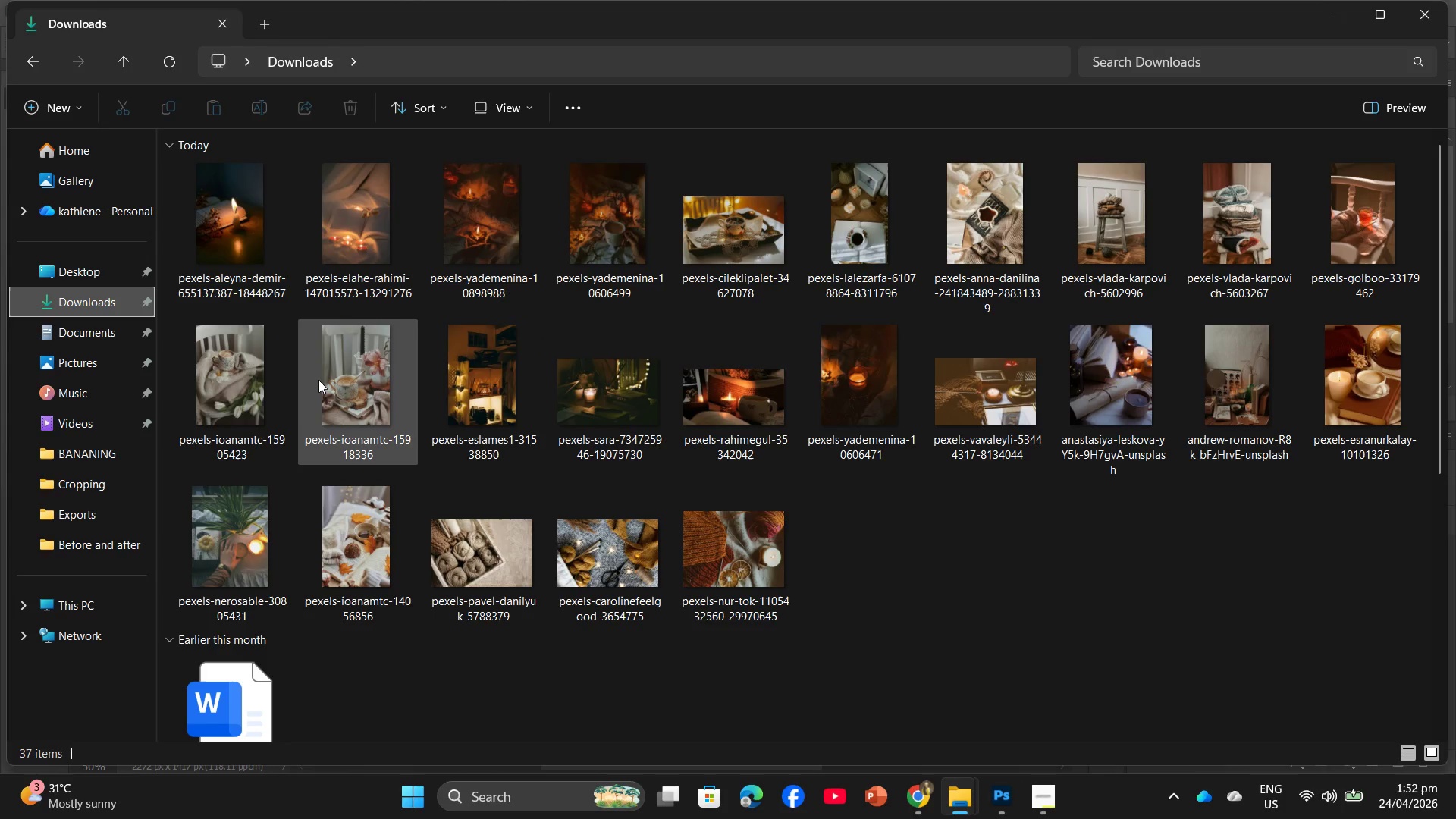 
left_click_drag(start_coordinate=[318, 379], to_coordinate=[1051, 761])
 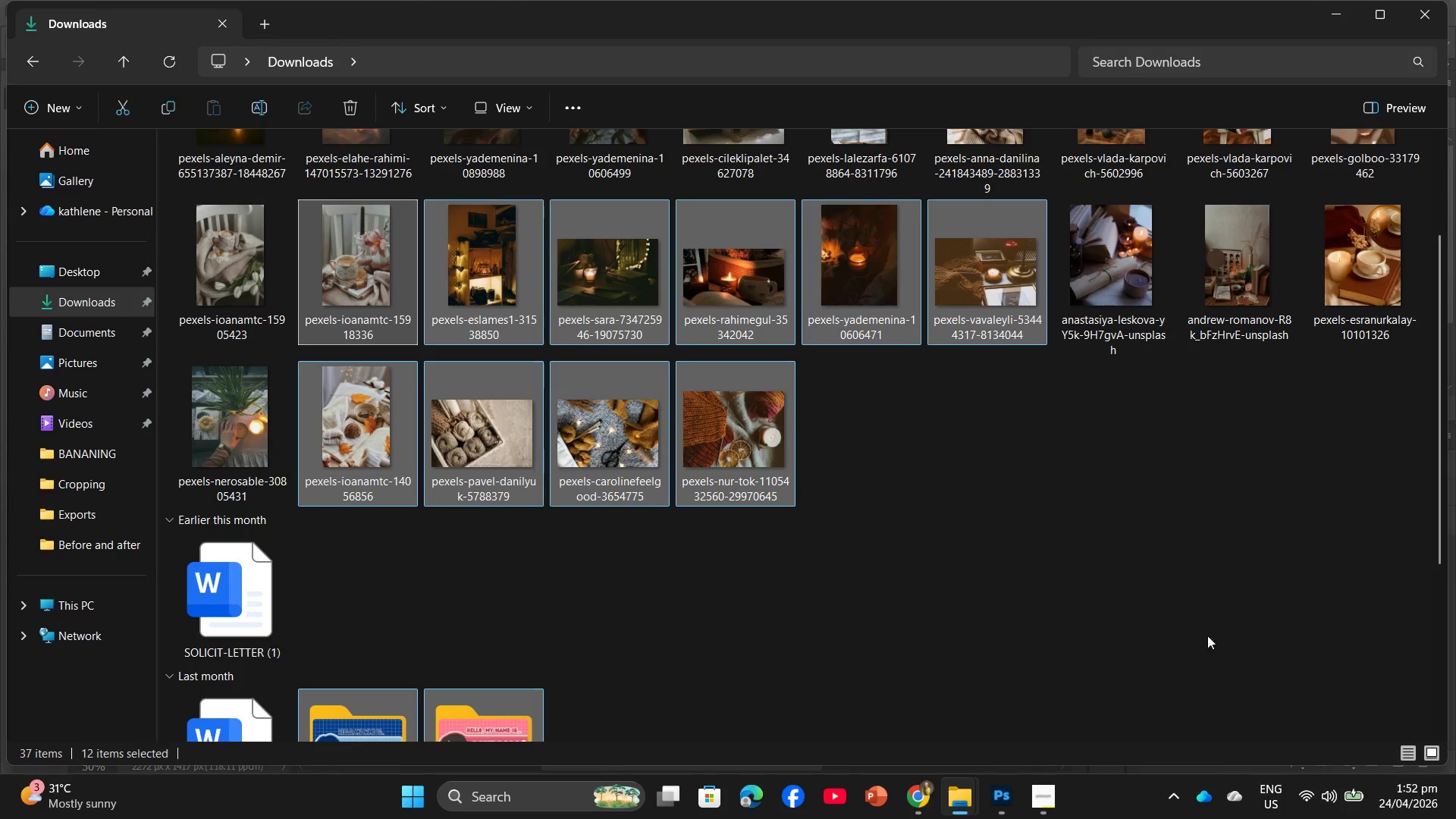 
left_click_drag(start_coordinate=[1203, 625], to_coordinate=[1191, 622])
 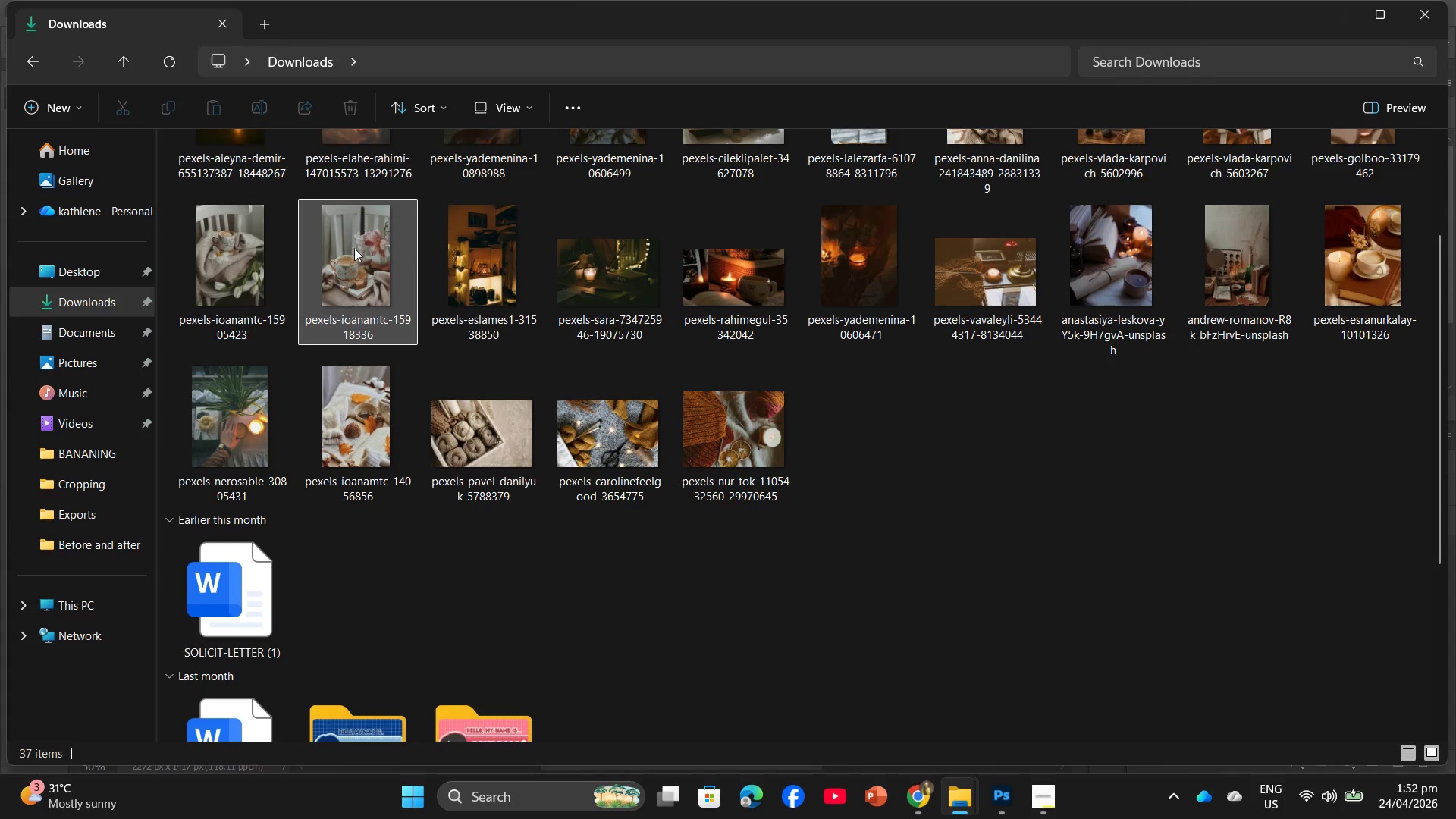 
left_click_drag(start_coordinate=[352, 249], to_coordinate=[439, 325])
 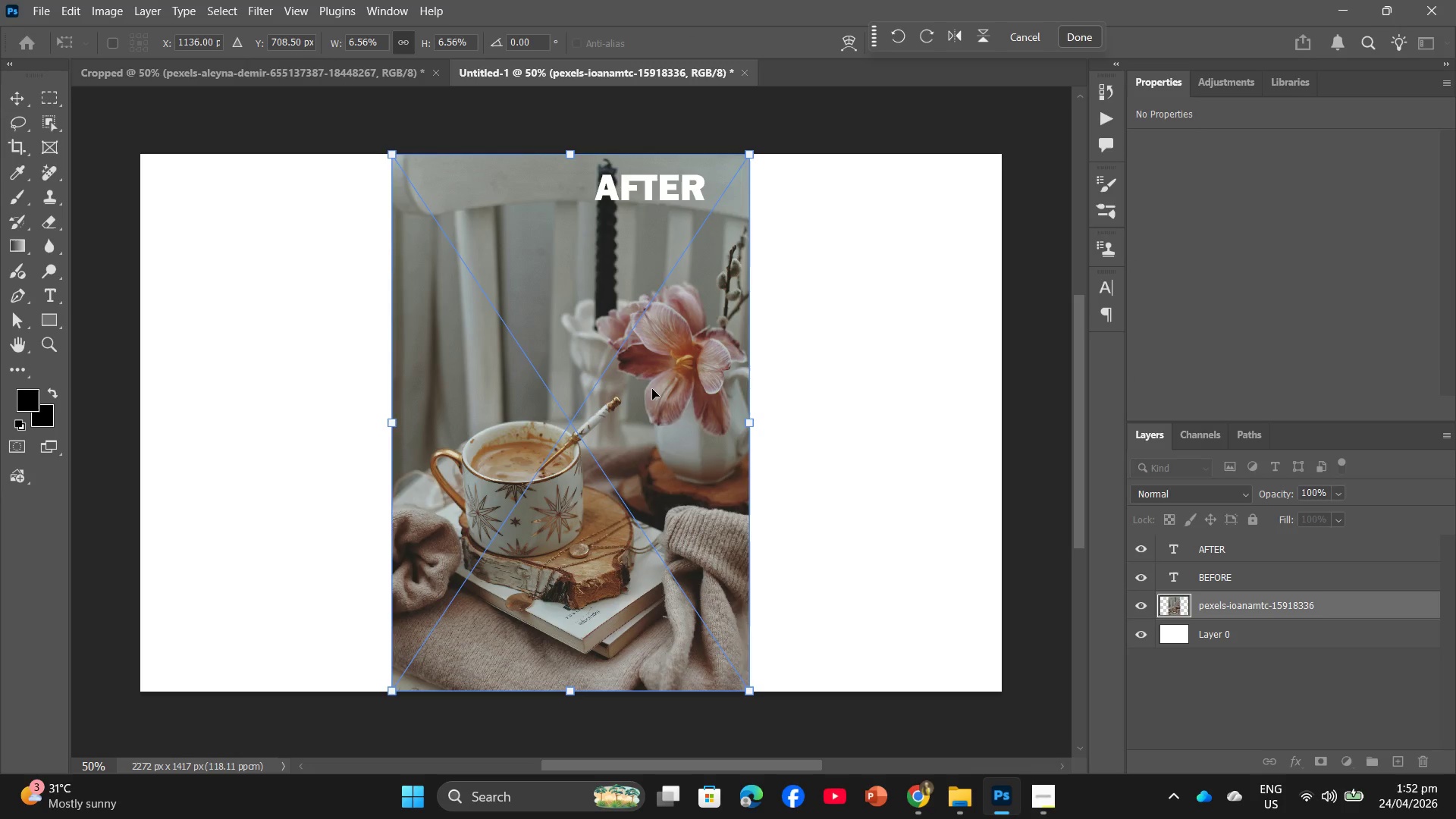 
left_click_drag(start_coordinate=[654, 410], to_coordinate=[406, 418])
 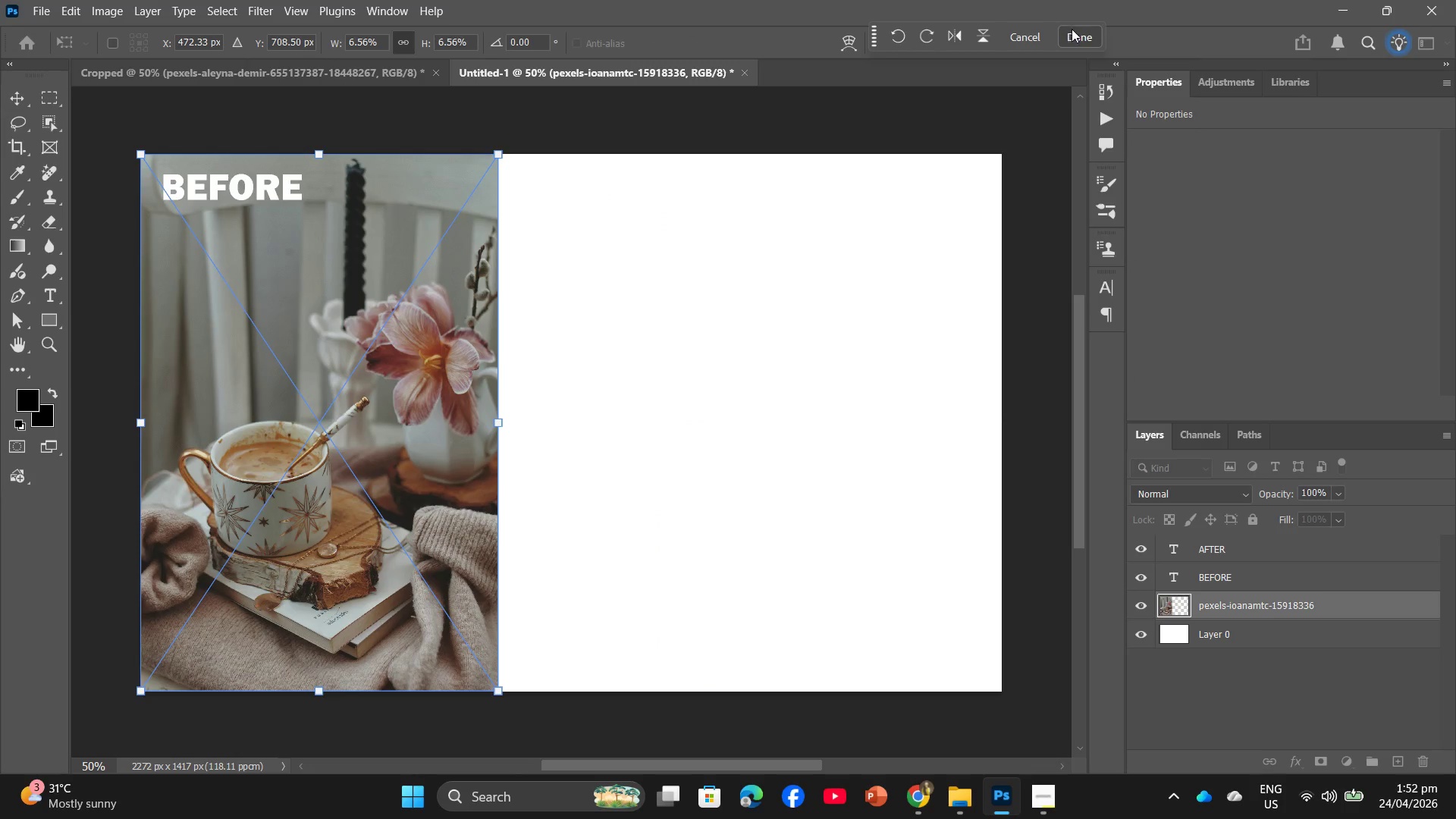 
left_click([1078, 36])
 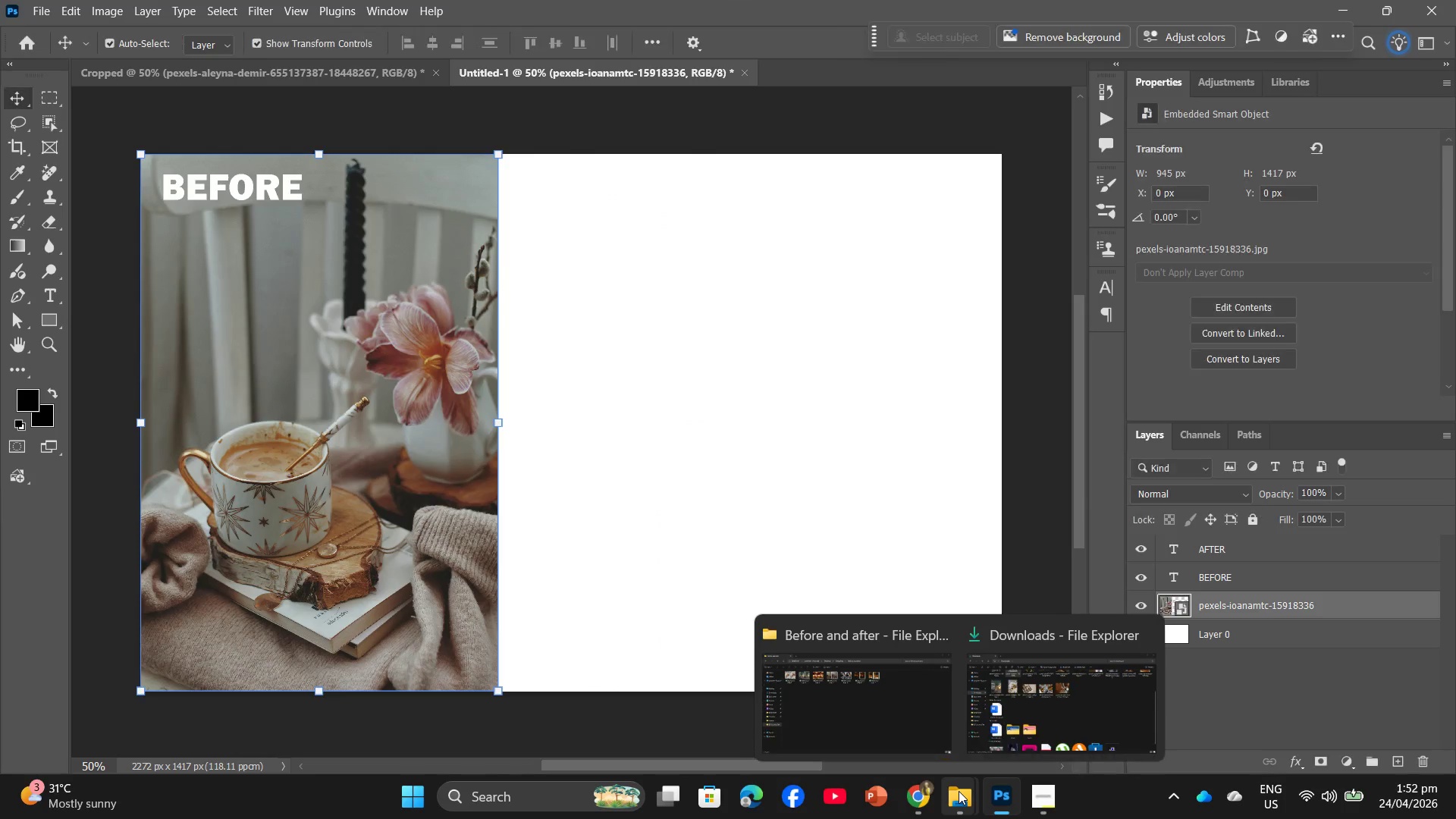 
left_click([887, 723])
 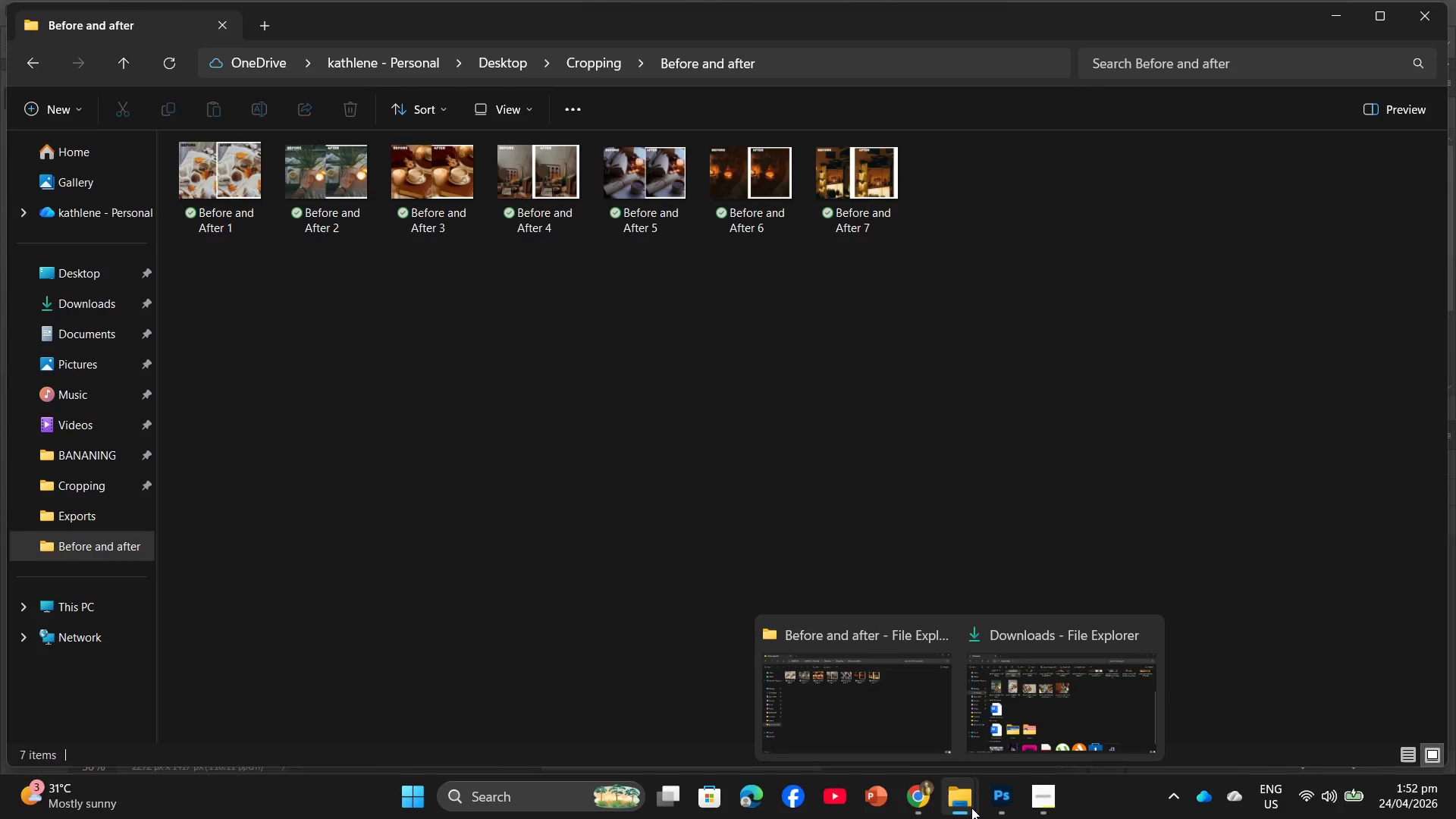 
left_click([895, 725])
 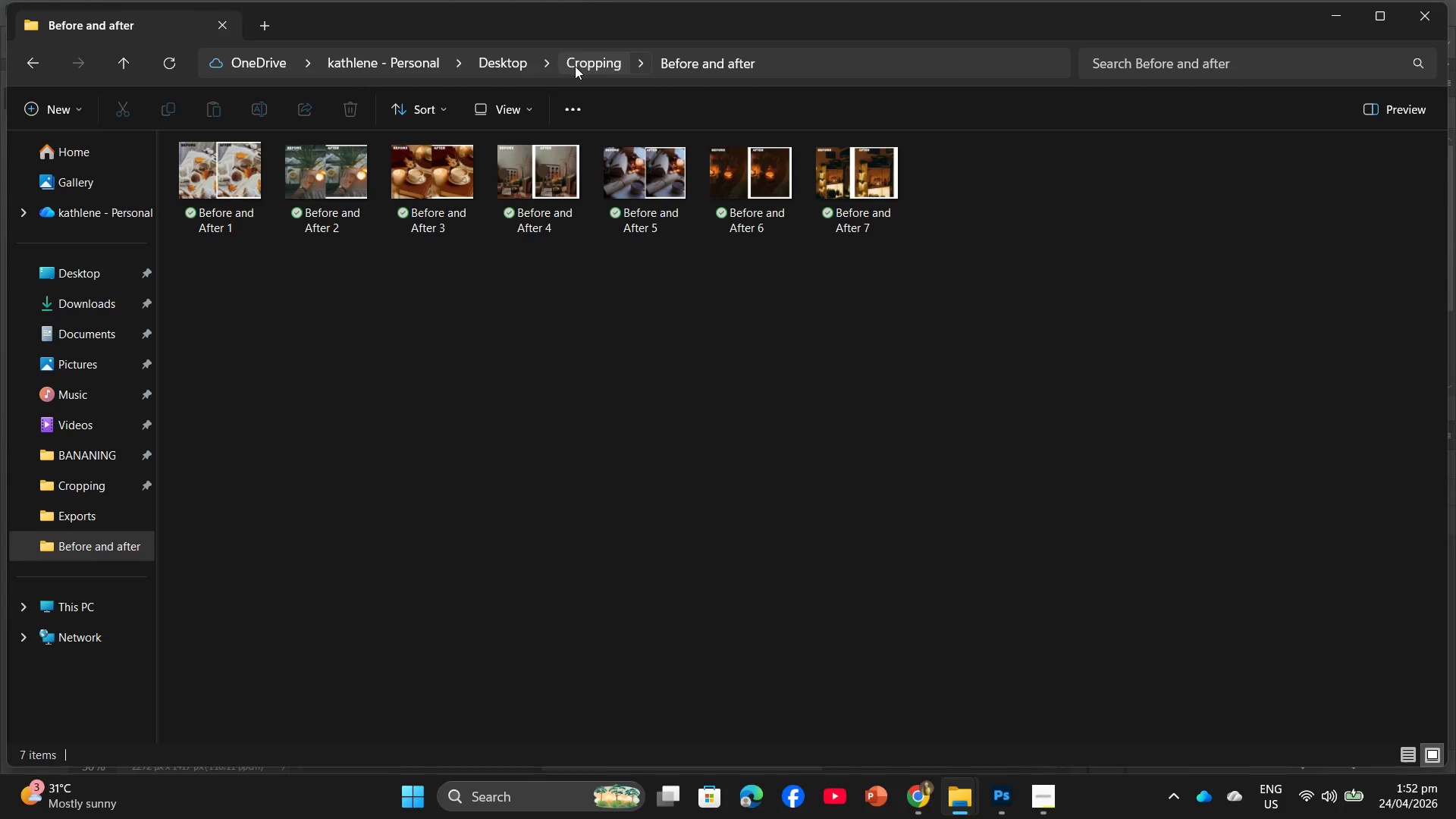 
left_click([612, 57])
 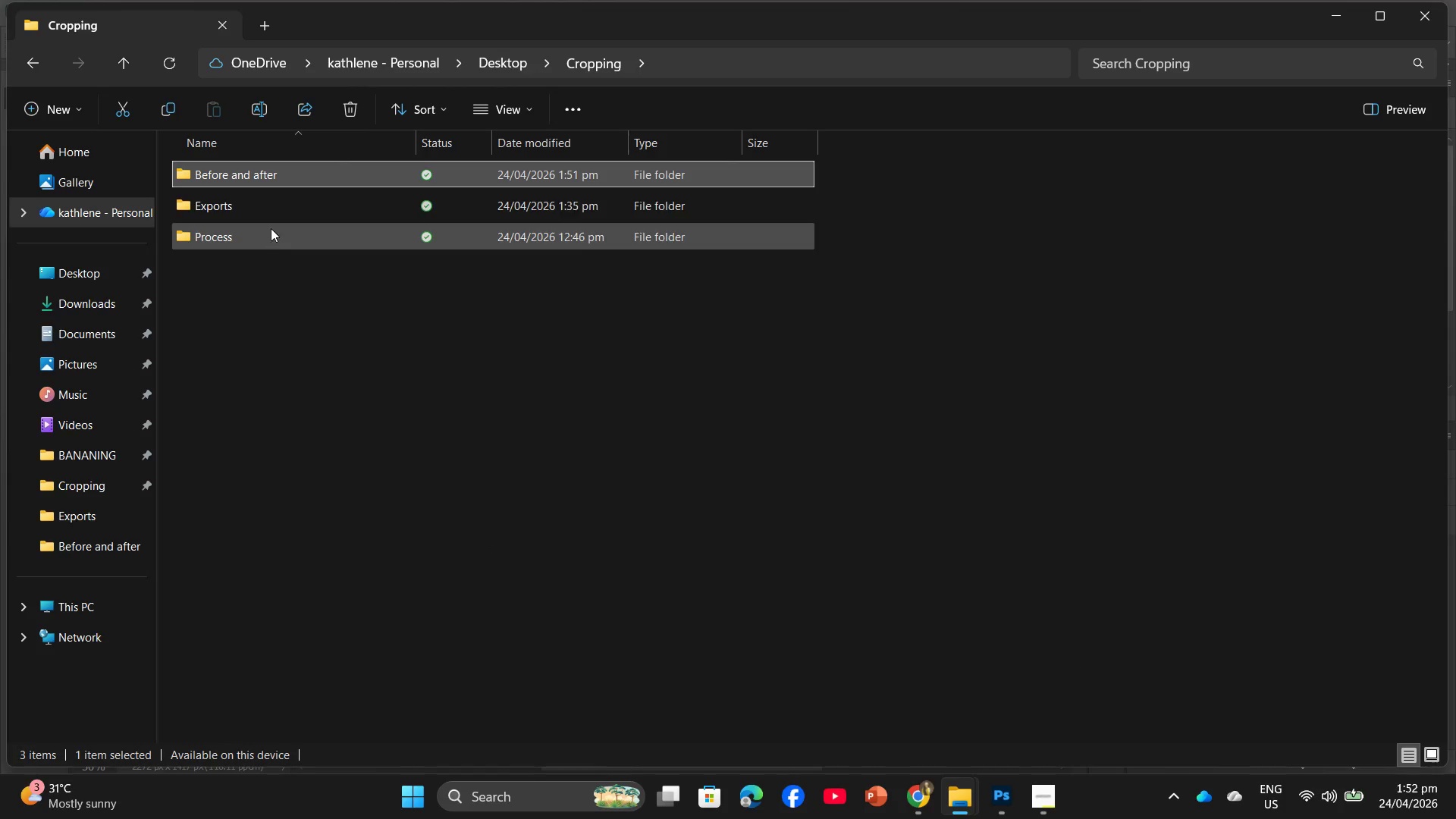 
double_click([278, 206])
 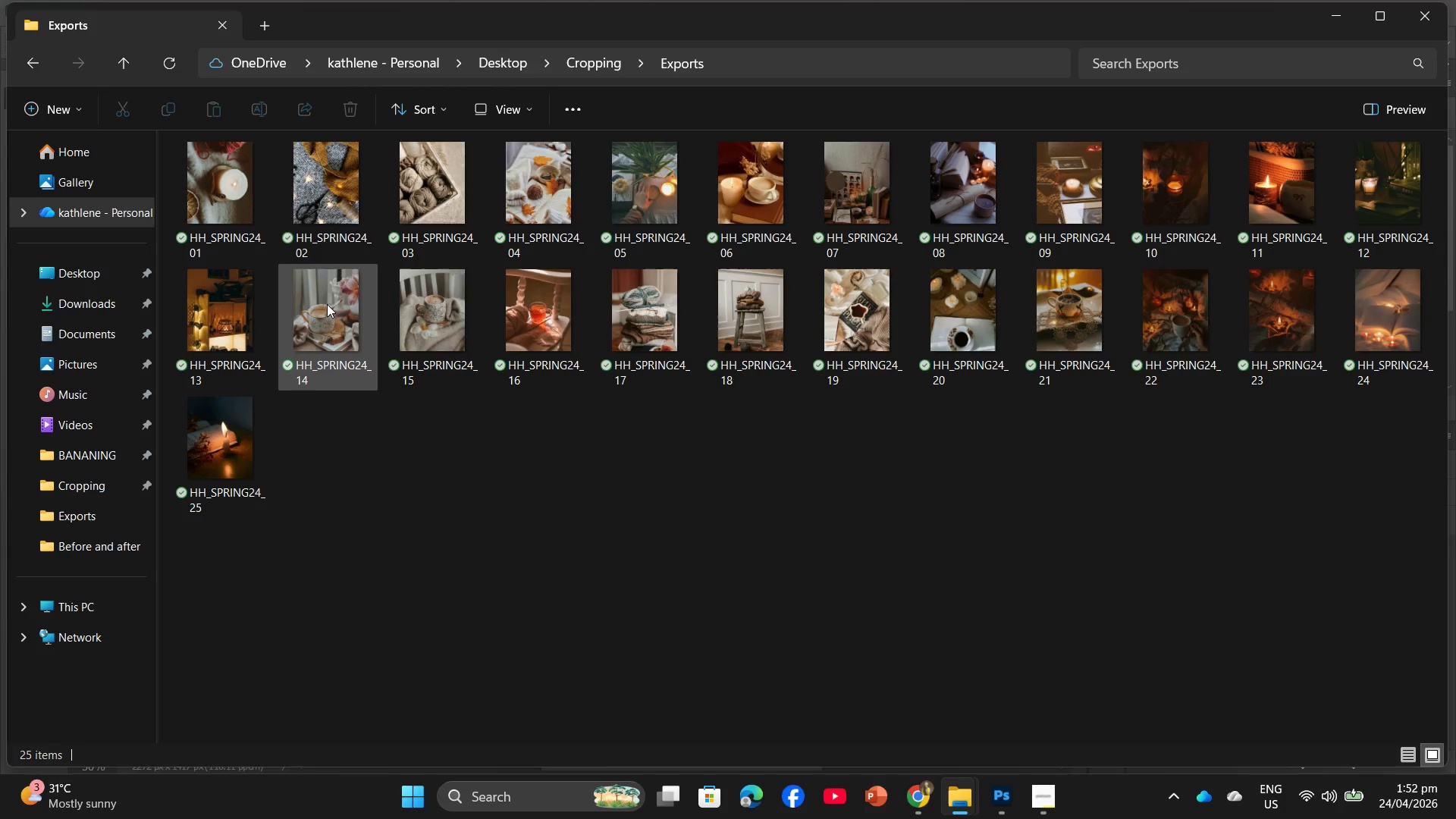 
left_click_drag(start_coordinate=[325, 303], to_coordinate=[737, 456])
 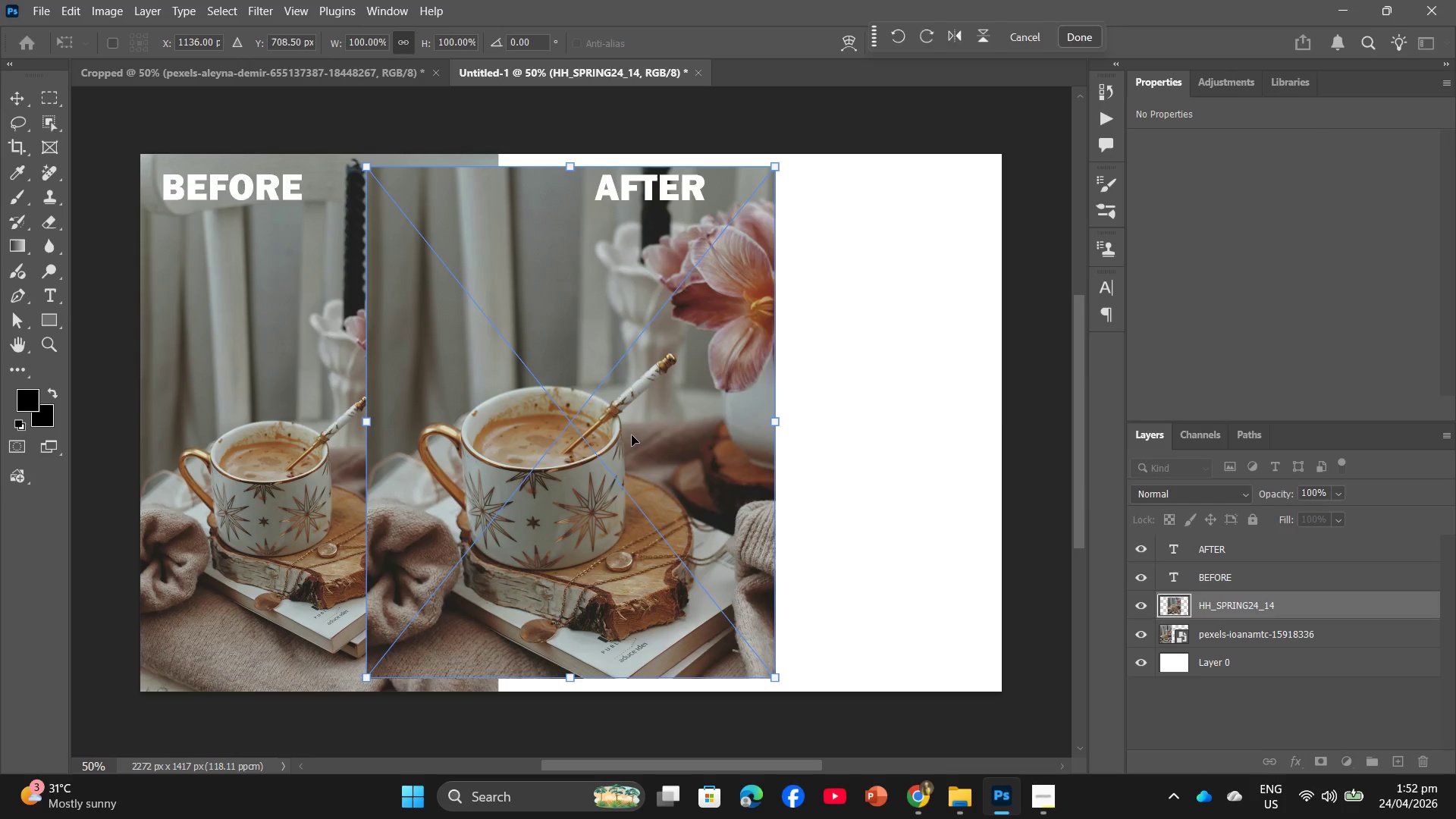 
left_click_drag(start_coordinate=[632, 435], to_coordinate=[810, 435])
 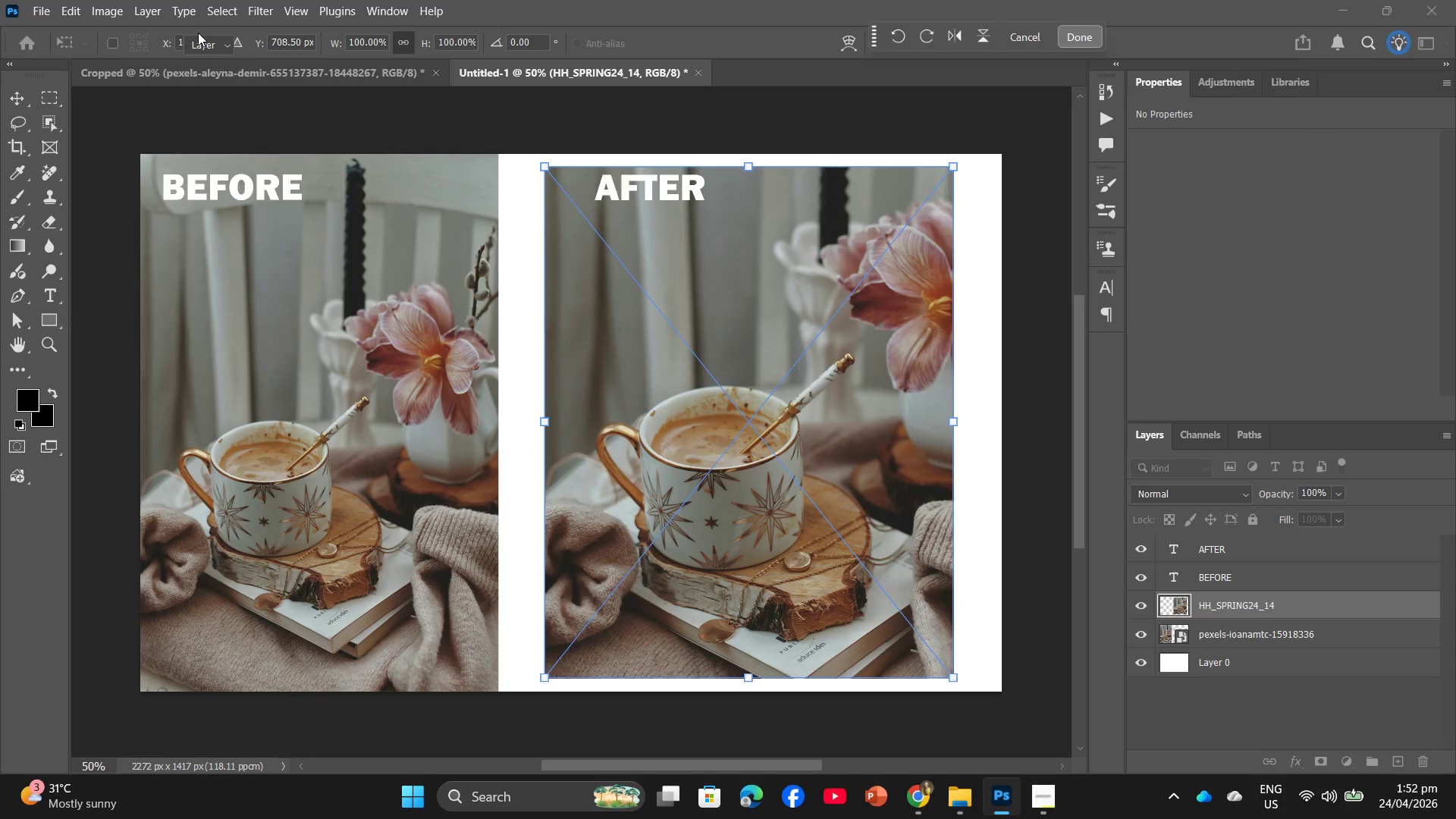 
left_click([40, 0])
 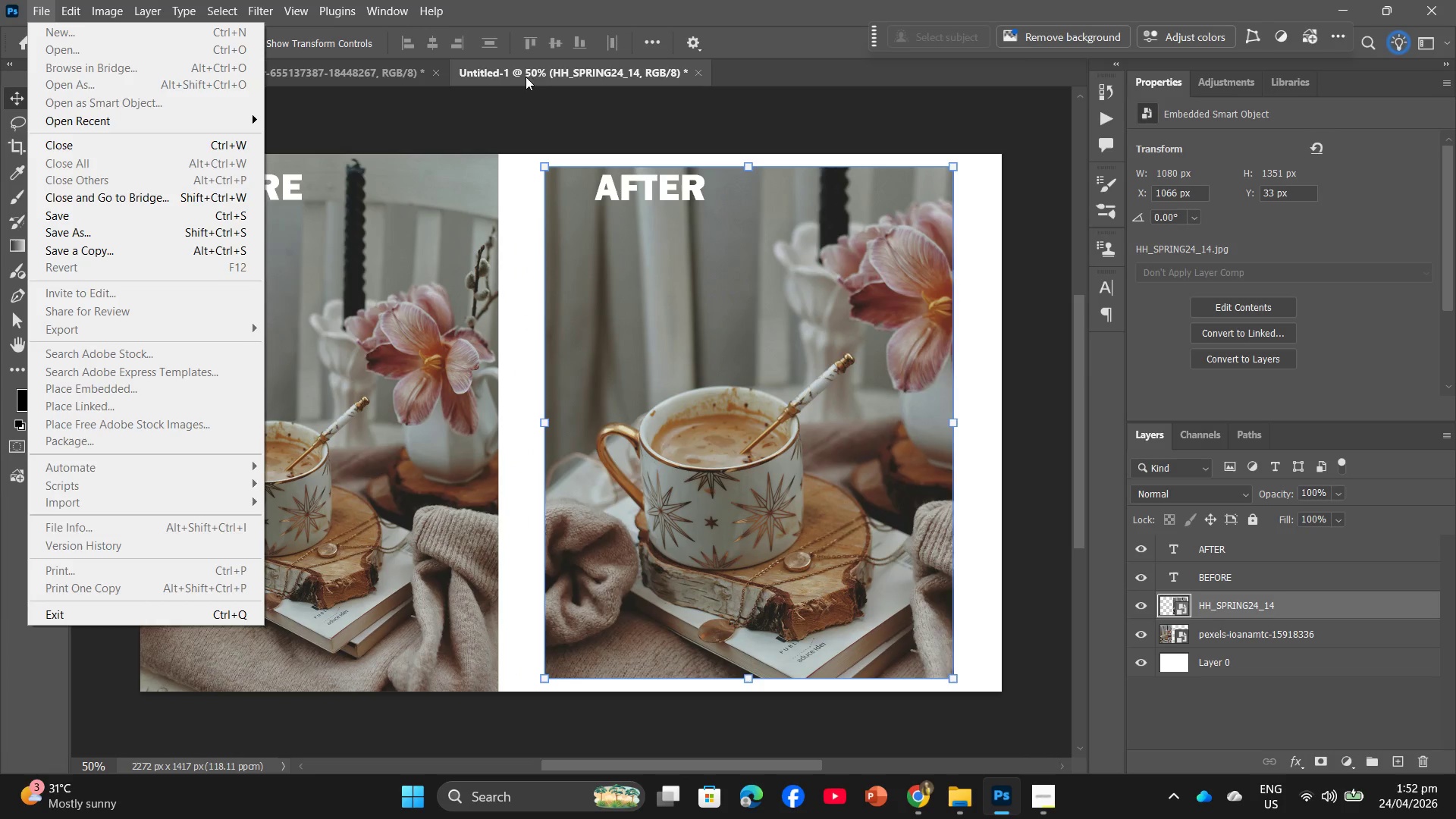 
left_click([520, 99])
 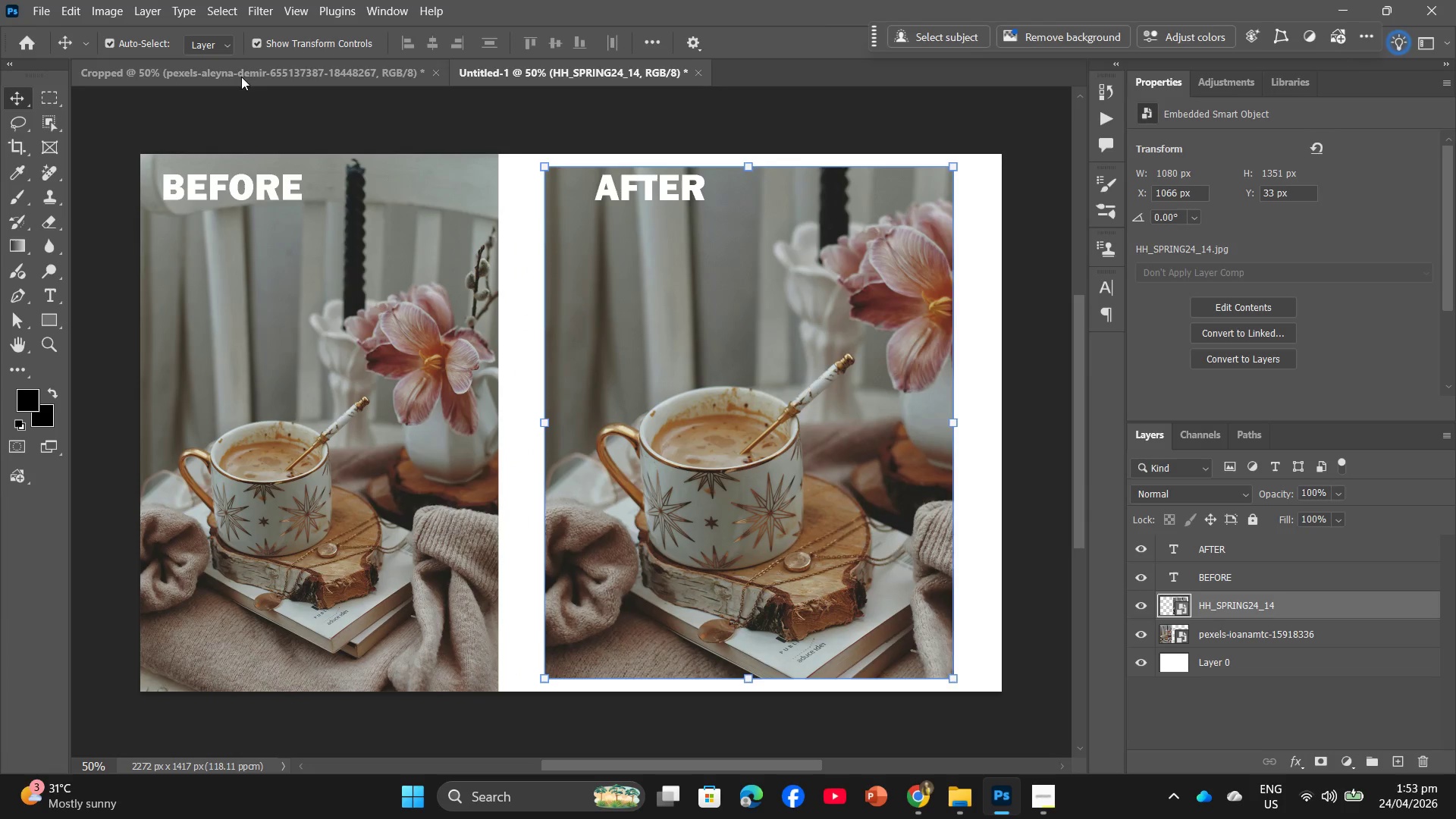 
left_click_drag(start_coordinate=[256, 97], to_coordinate=[260, 97])
 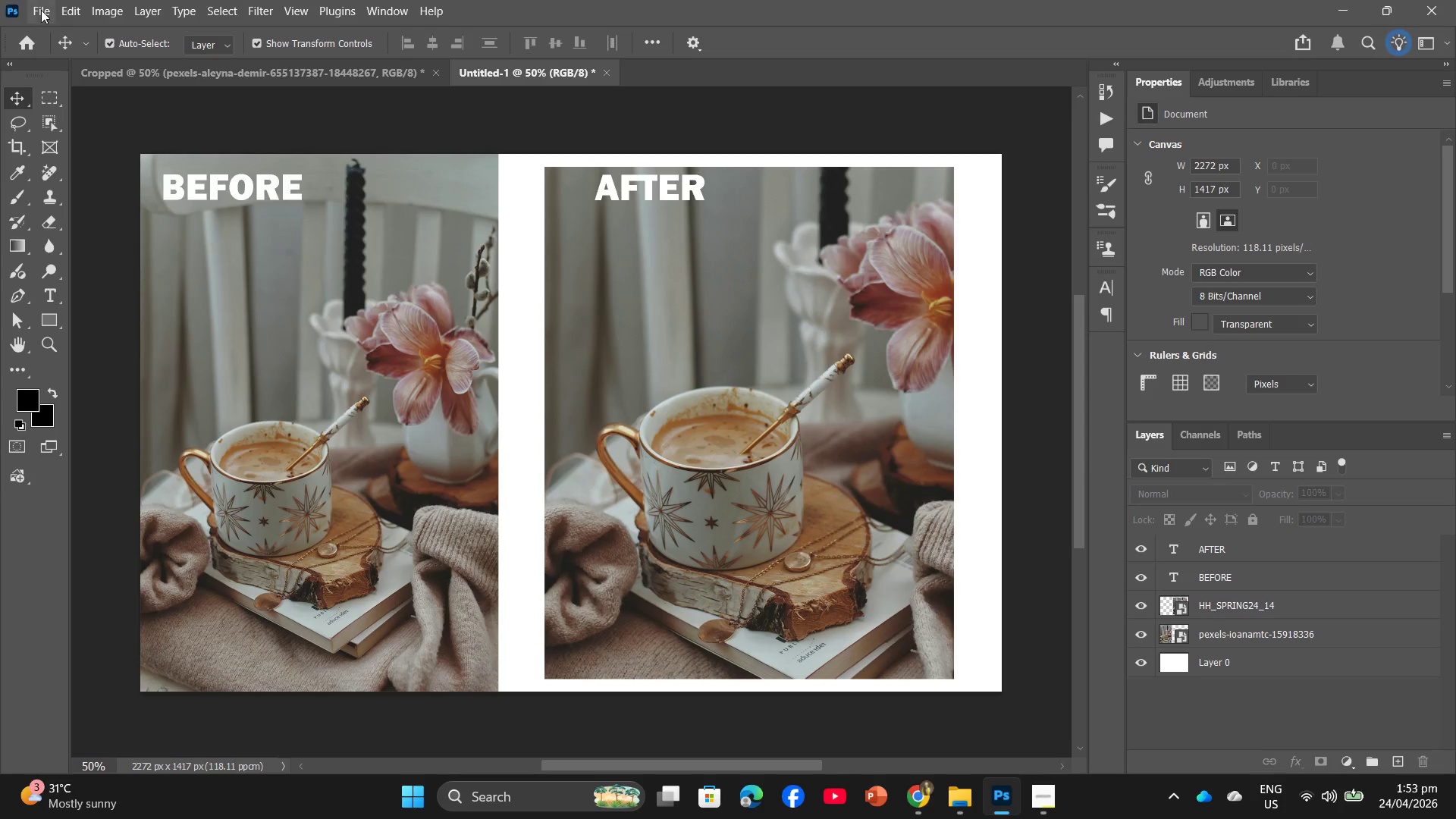 
left_click([42, 10])
 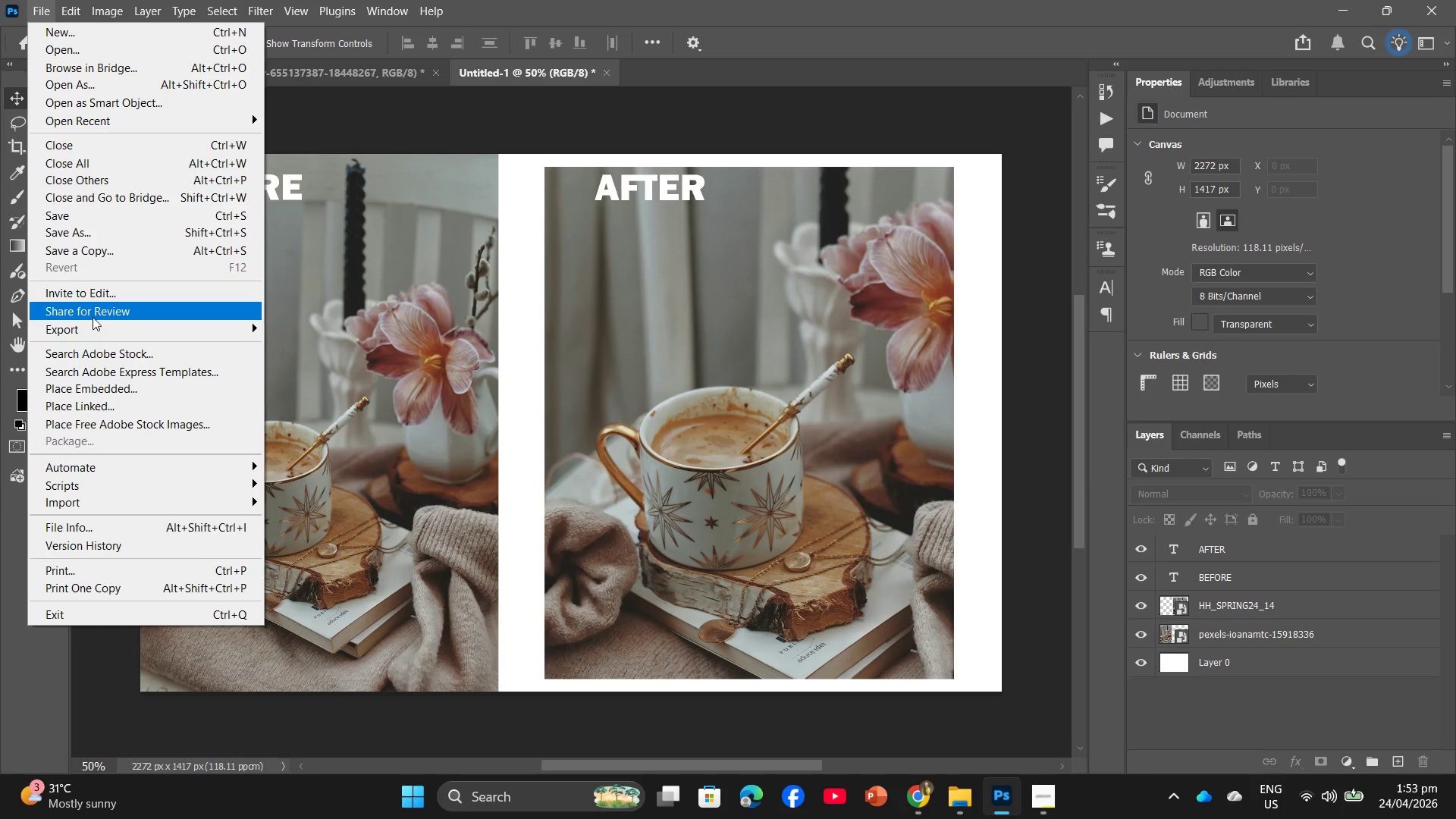 
left_click([93, 325])
 